 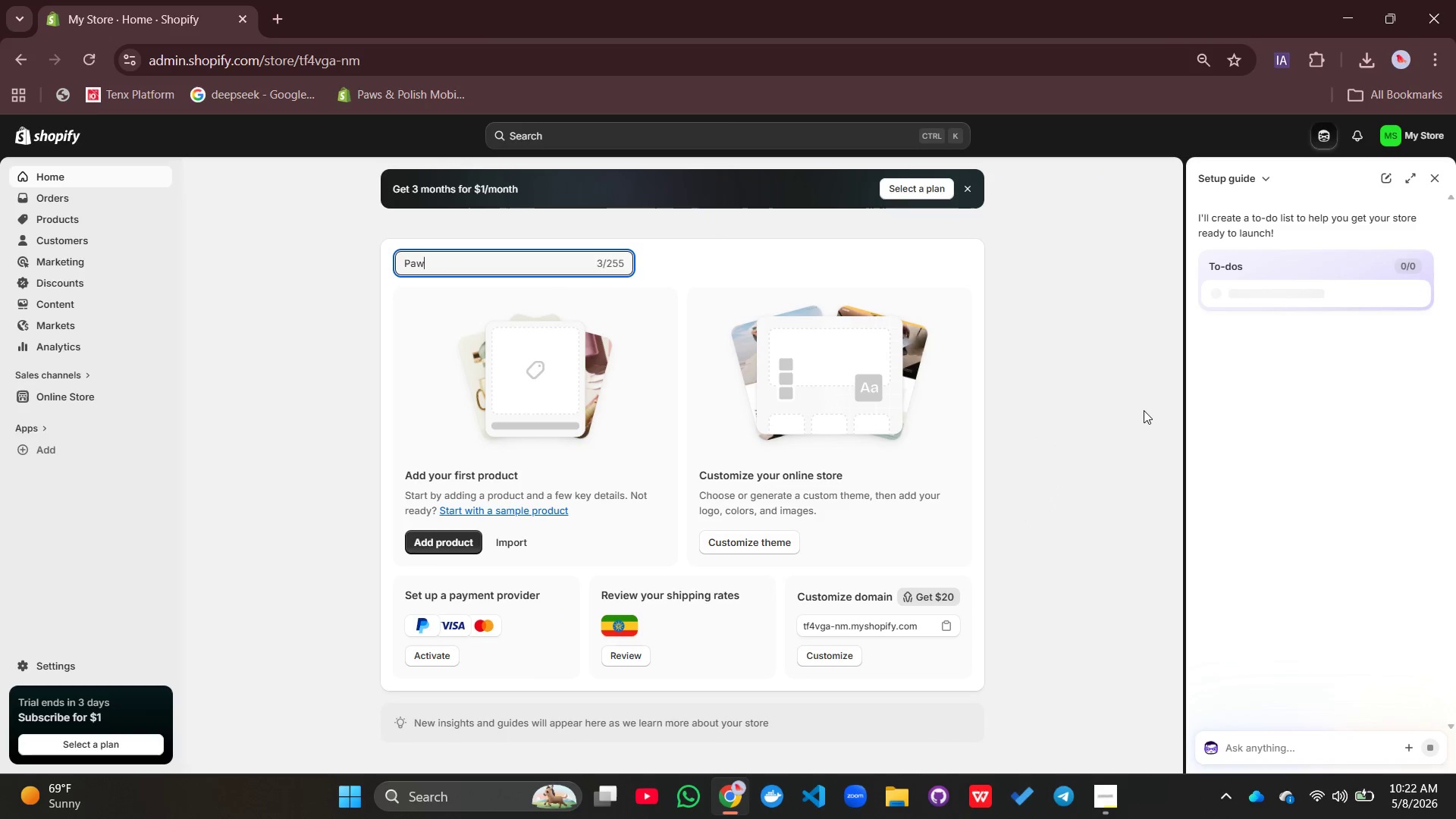 
hold_key(key=ShiftLeft, duration=0.55)
 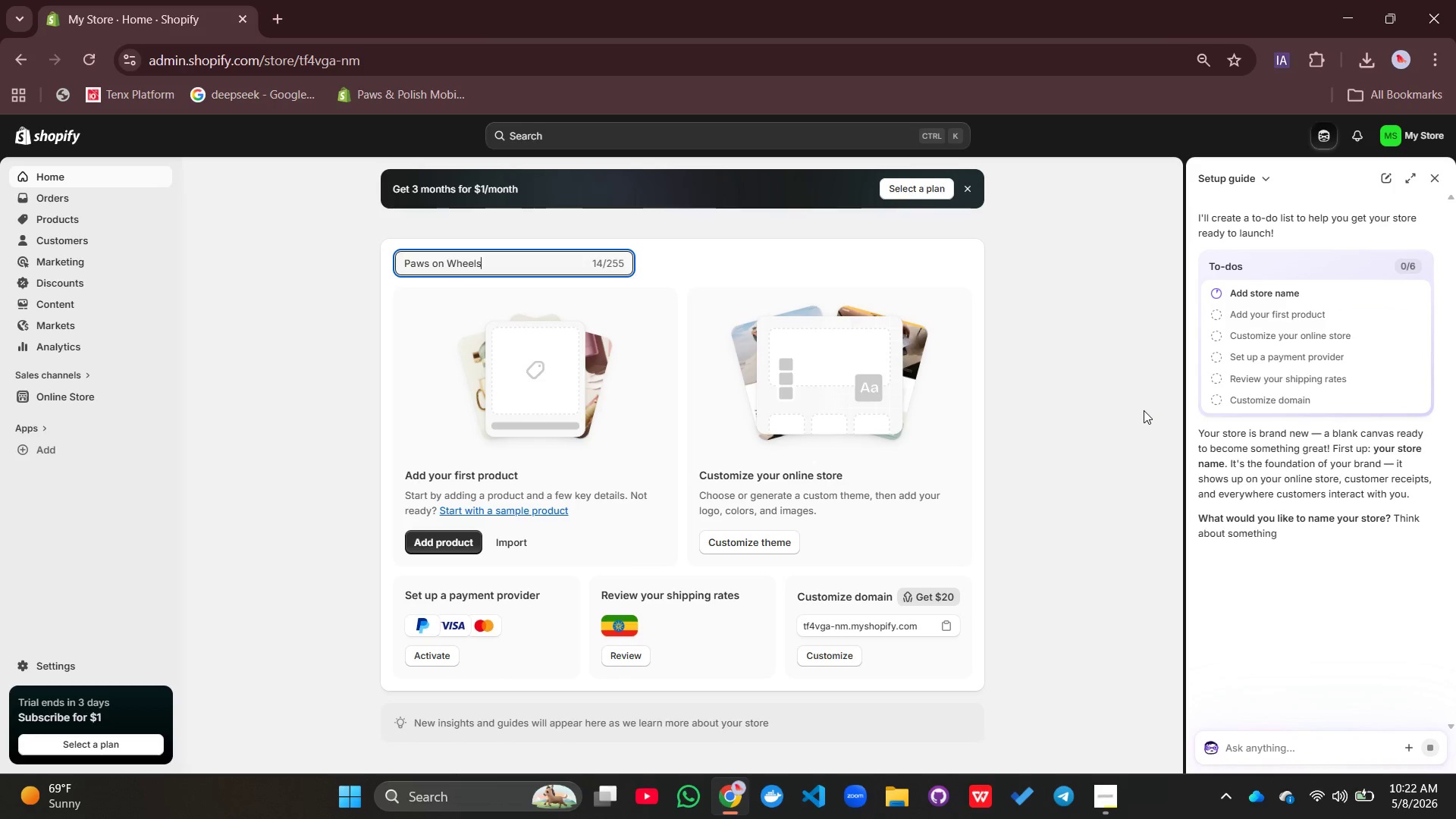 
hold_key(key=ShiftLeft, duration=0.39)
 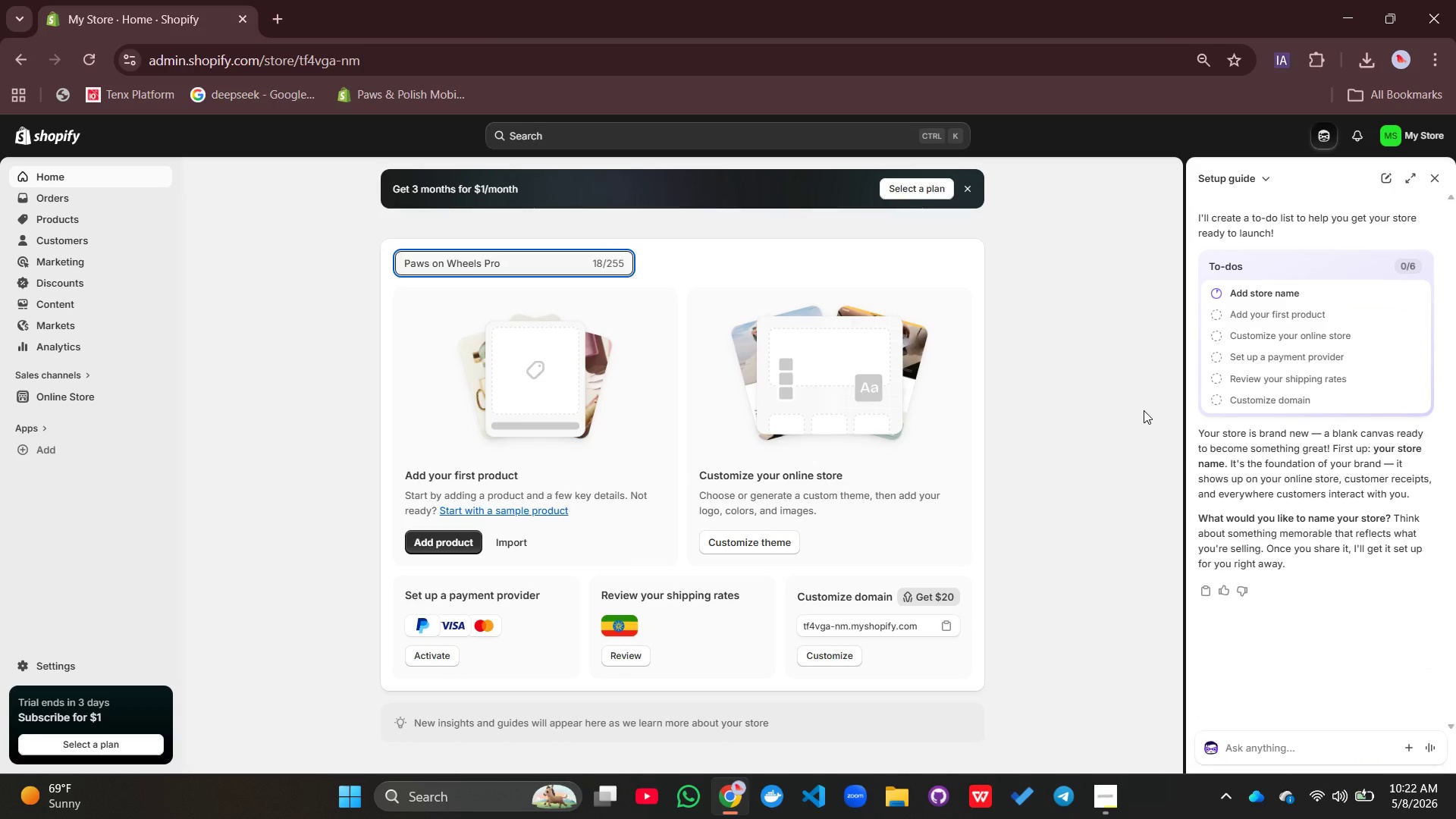 
key(Enter)
 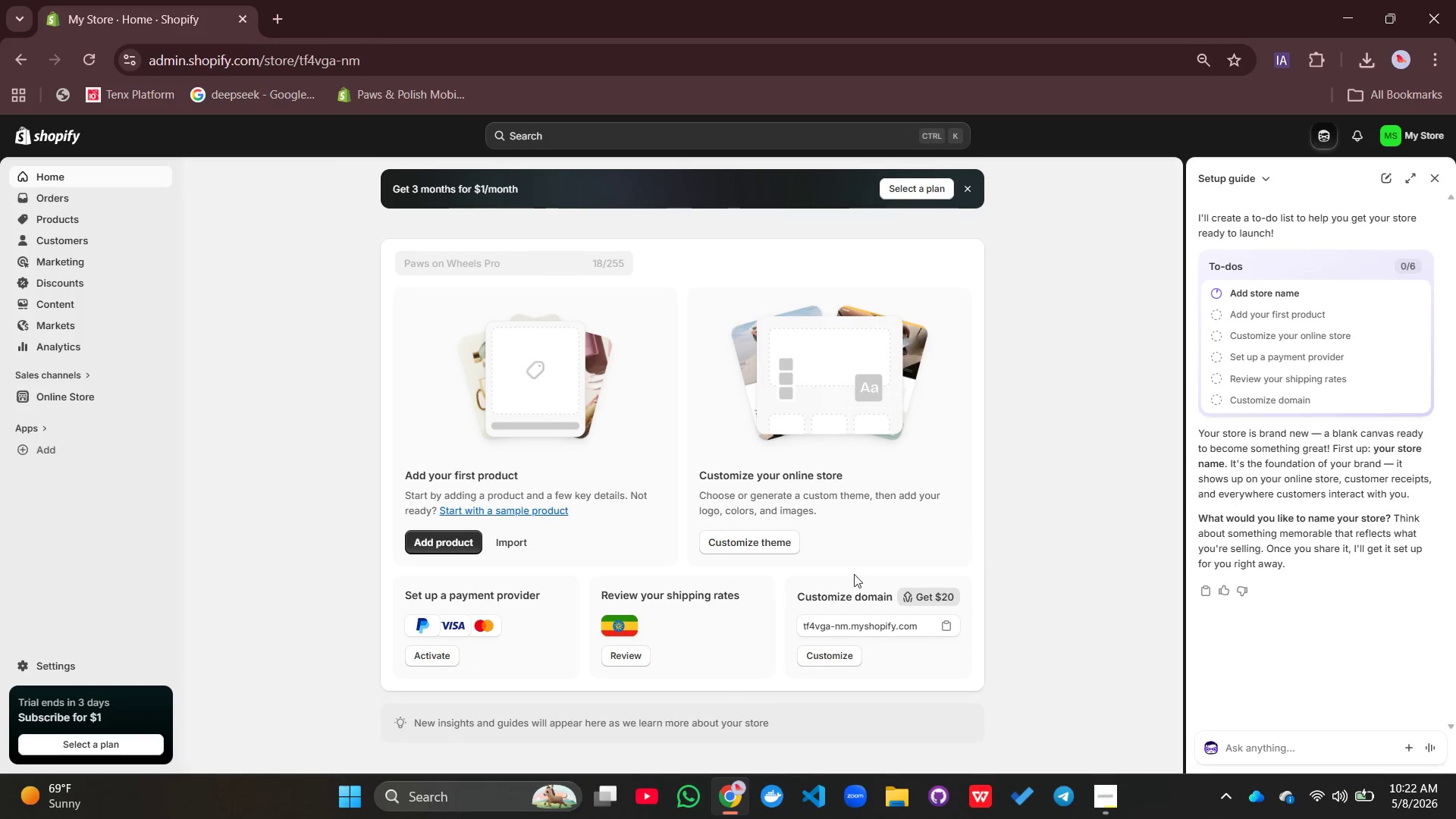 
scroll: coordinate [682, 514], scroll_direction: down, amount: 2.0
 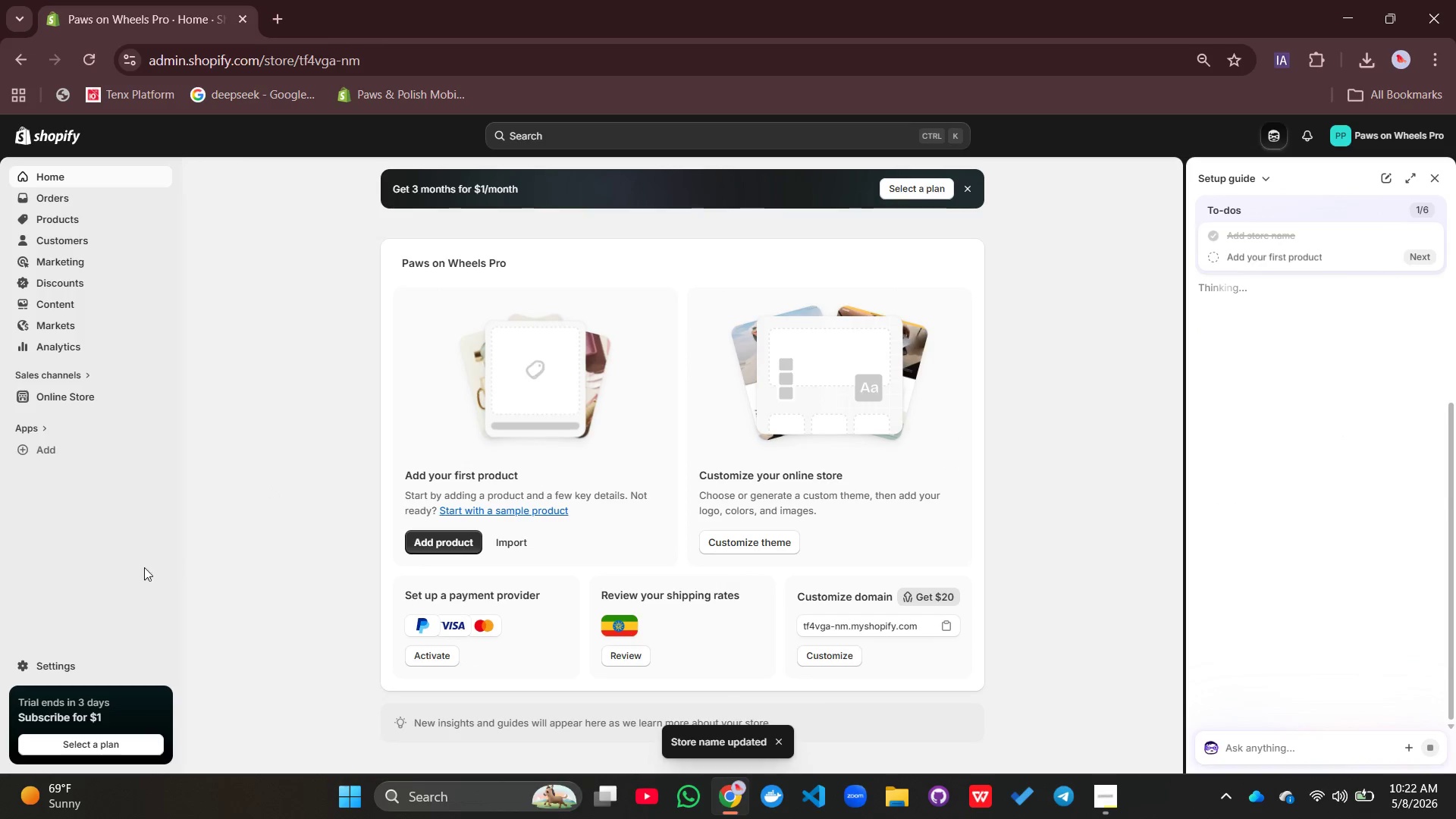 
key(Control+Equal)
 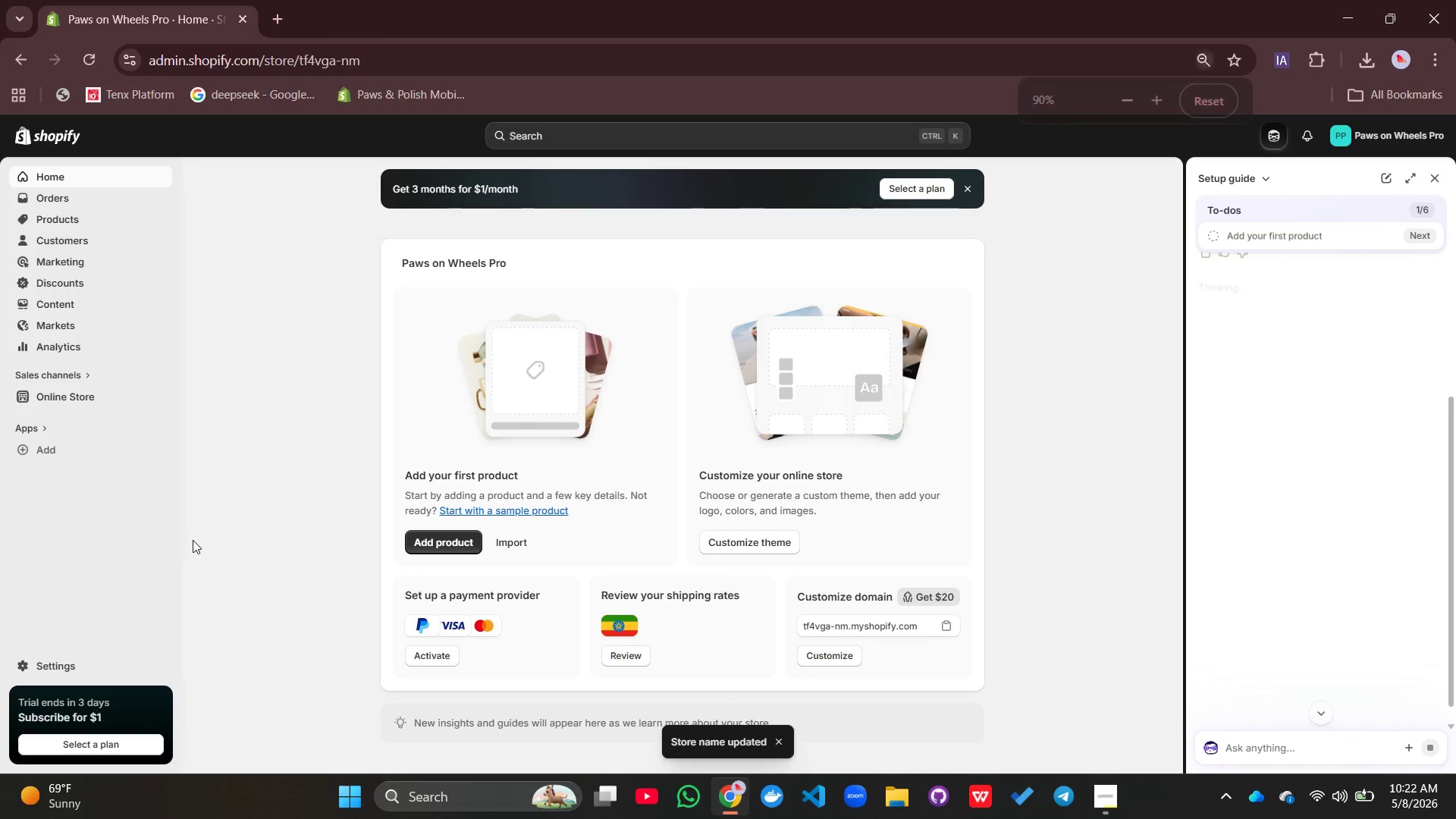 
key(Control+Equal)
 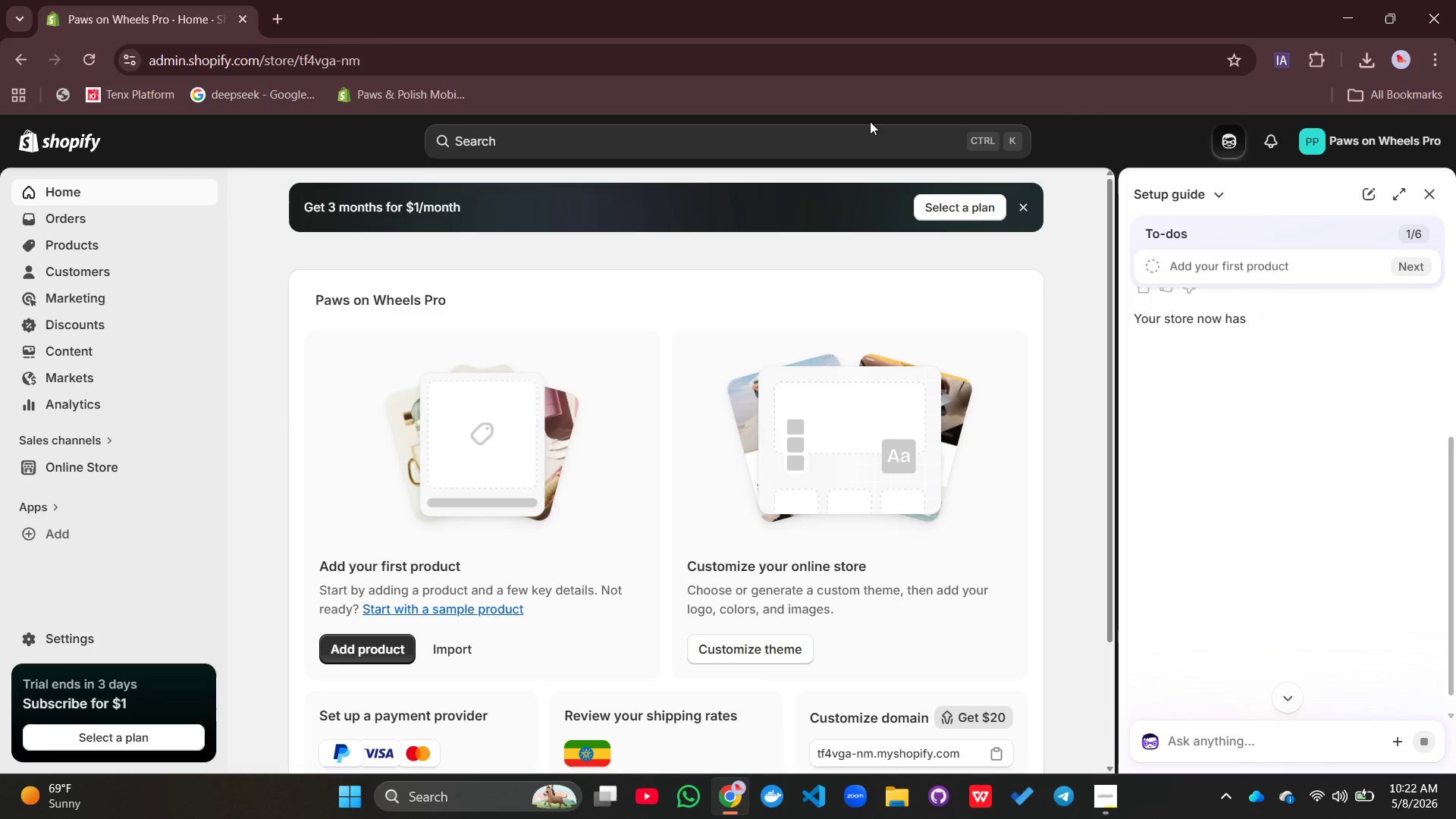 
left_click([632, 306])
 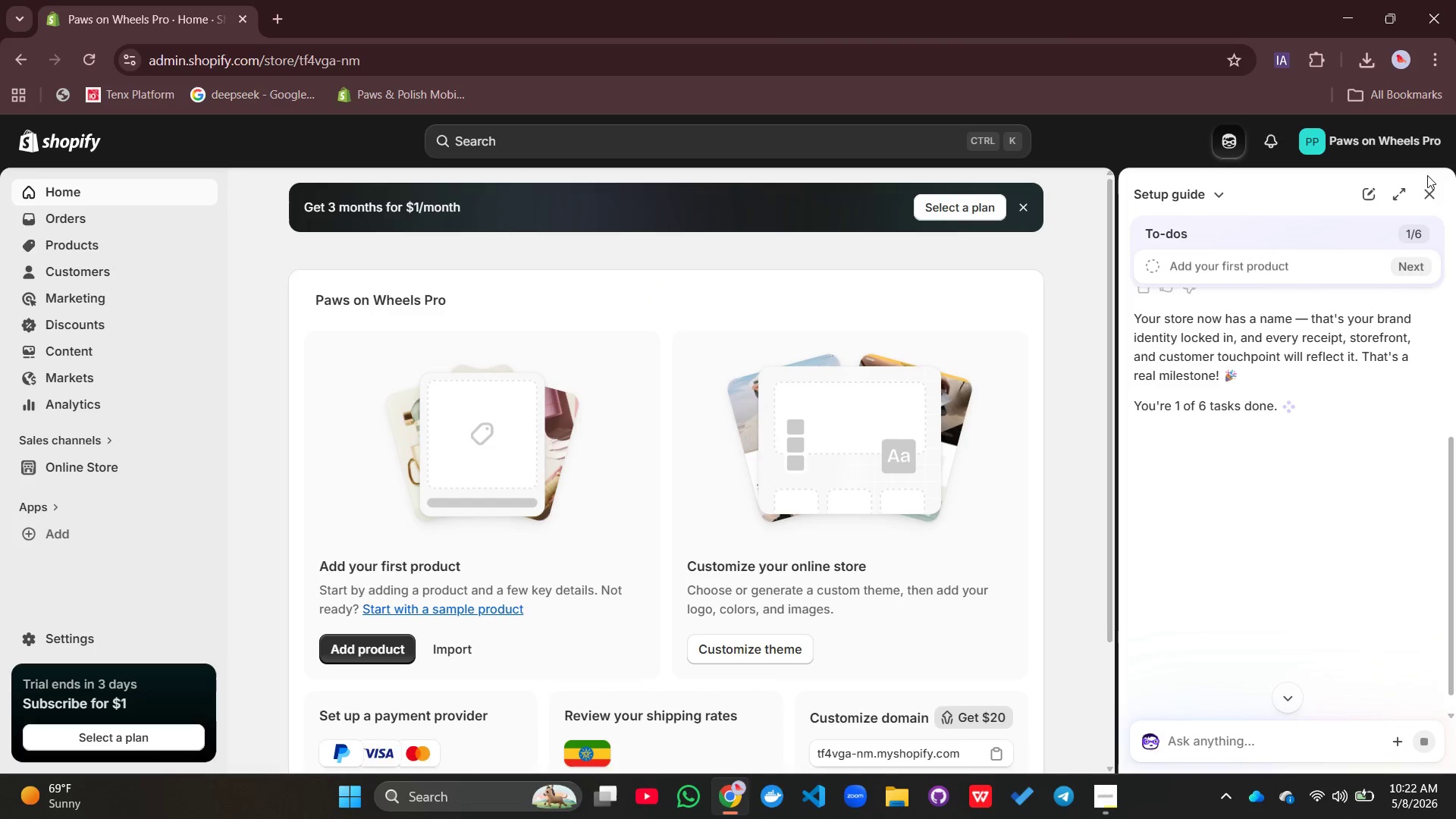 
left_click([1427, 183])
 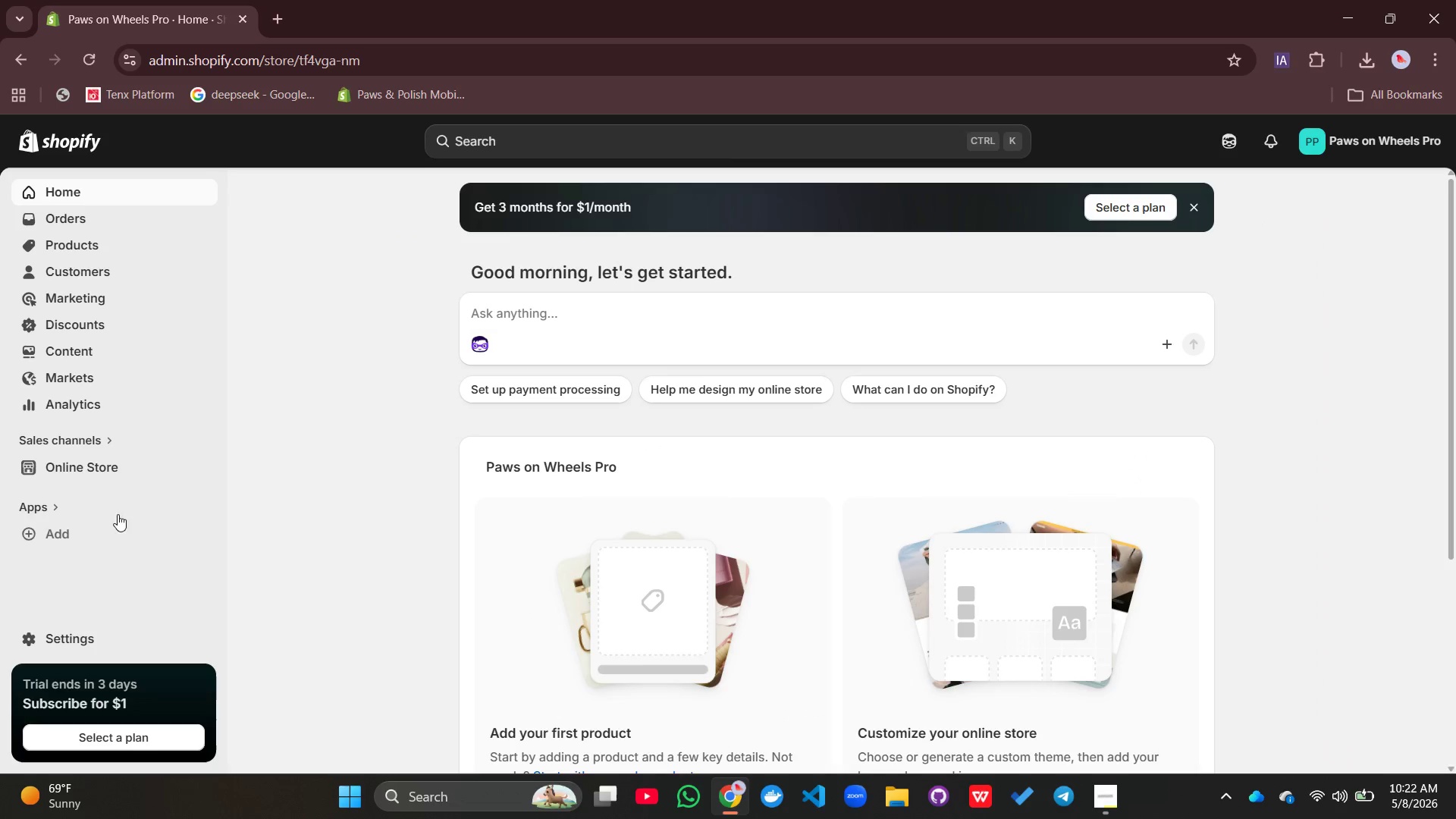 
left_click([76, 472])
 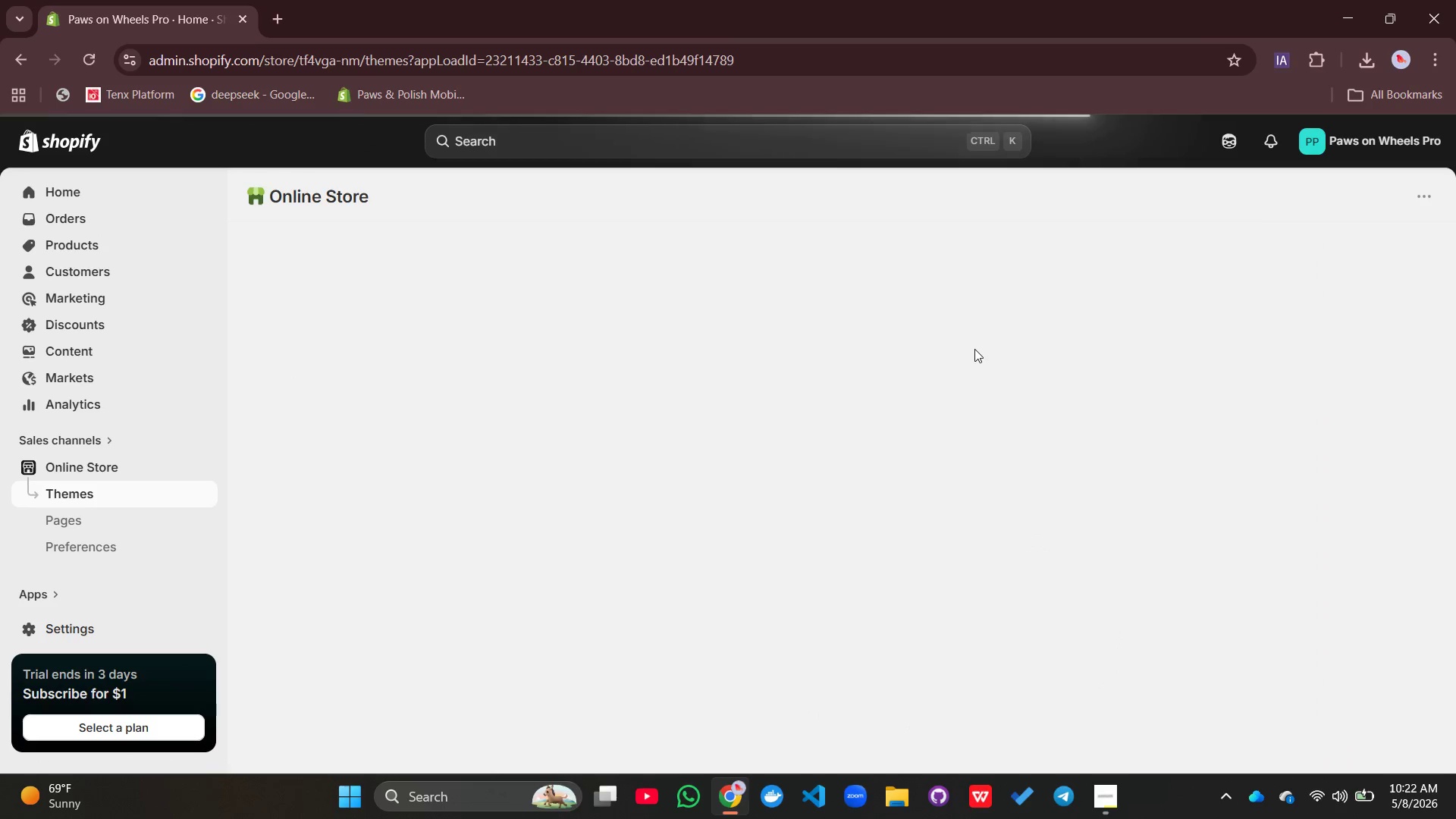 
mouse_move([806, 307])
 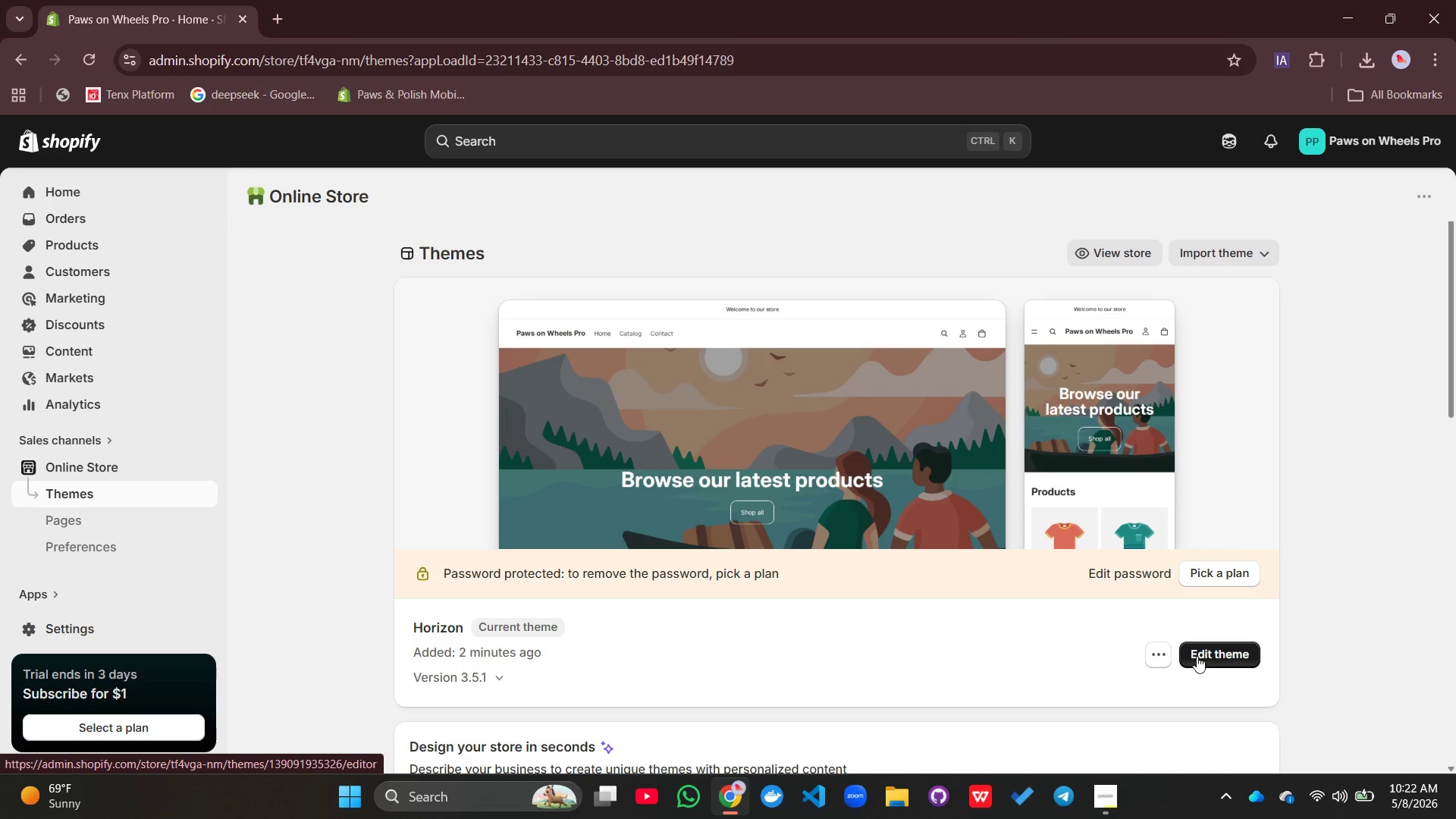 
scroll: coordinate [863, 575], scroll_direction: down, amount: 13.0
 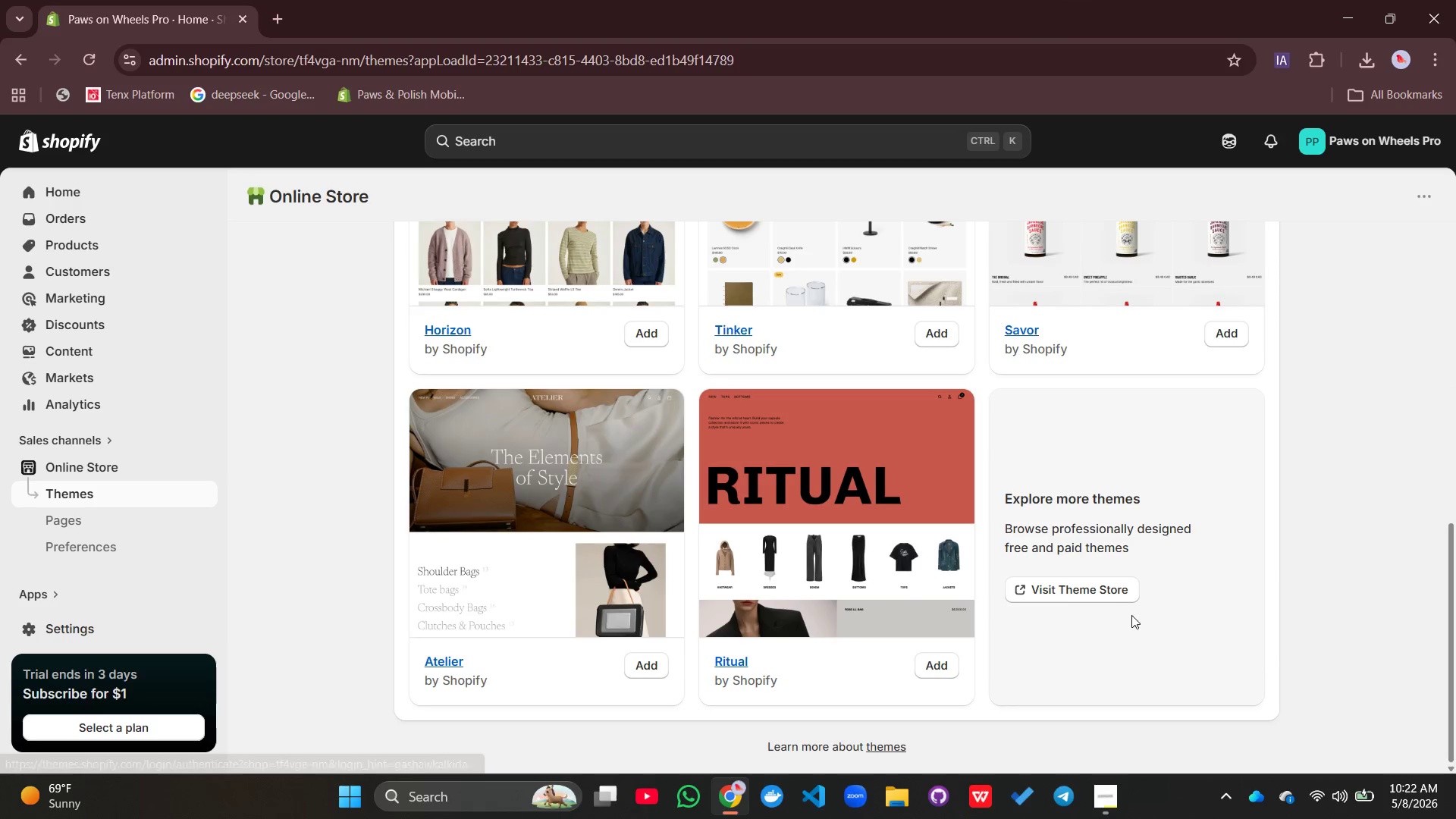 
left_click([1089, 592])
 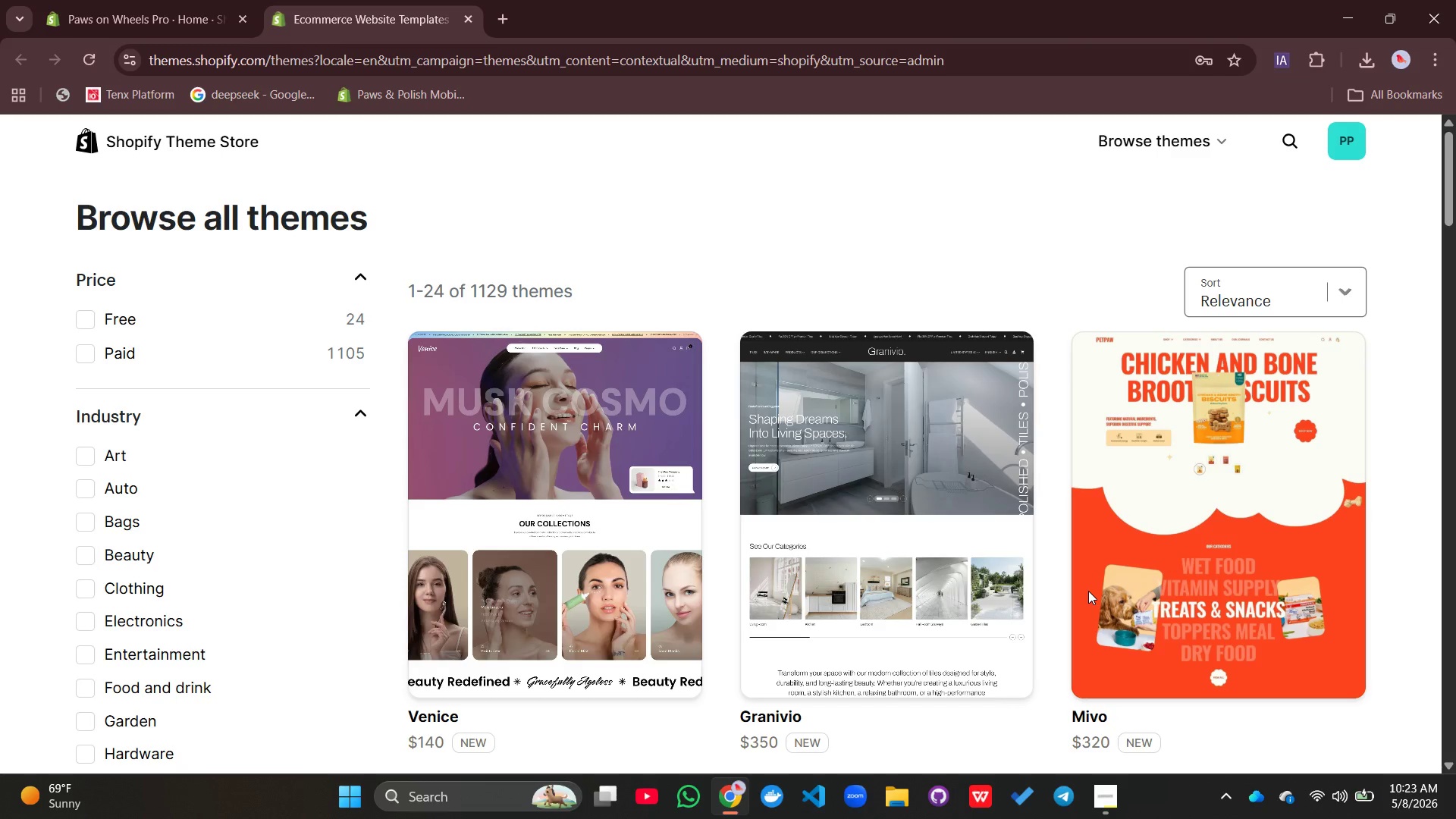 
wait(6.67)
 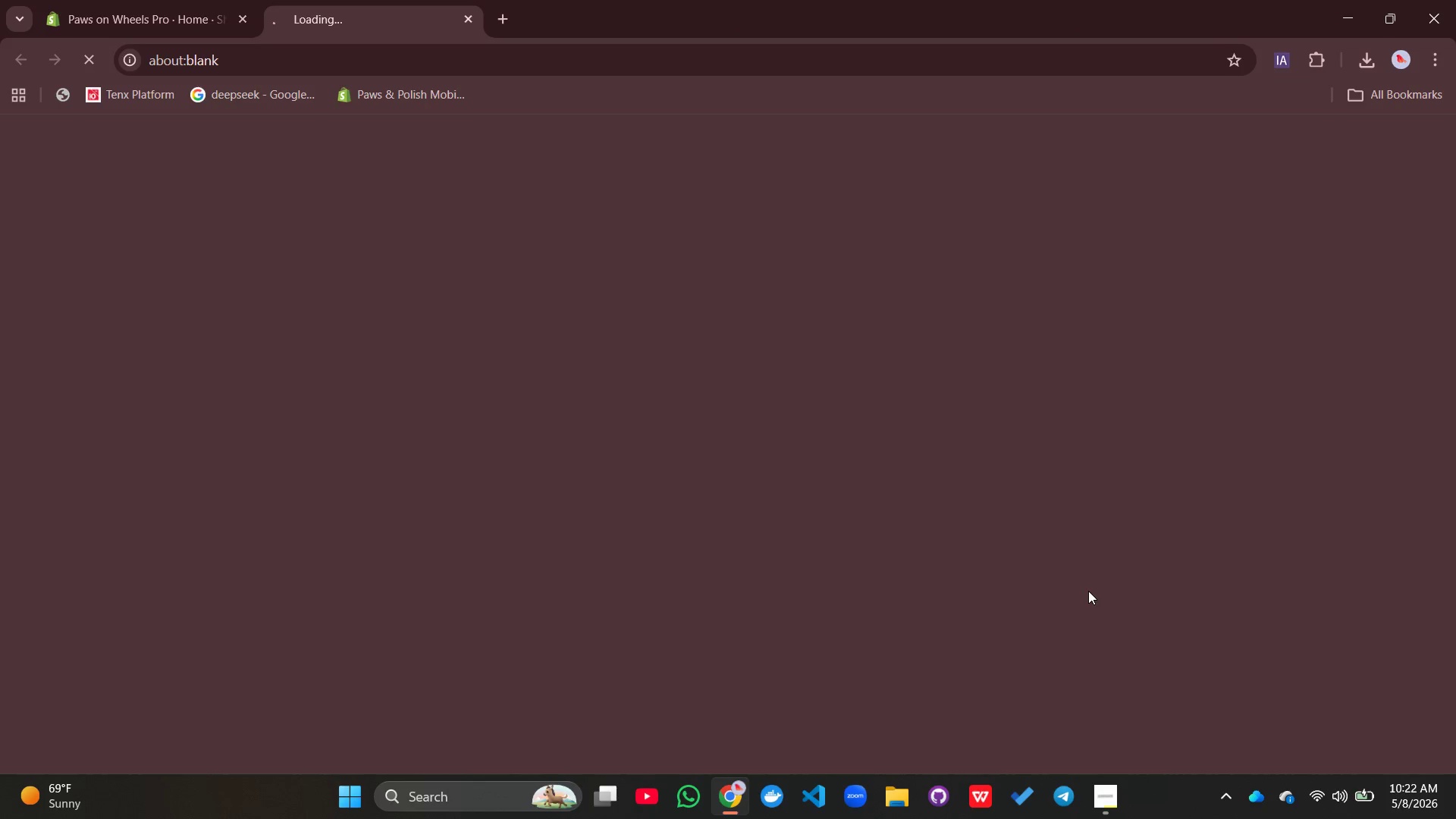 
scroll: coordinate [921, 494], scroll_direction: down, amount: 1.0
 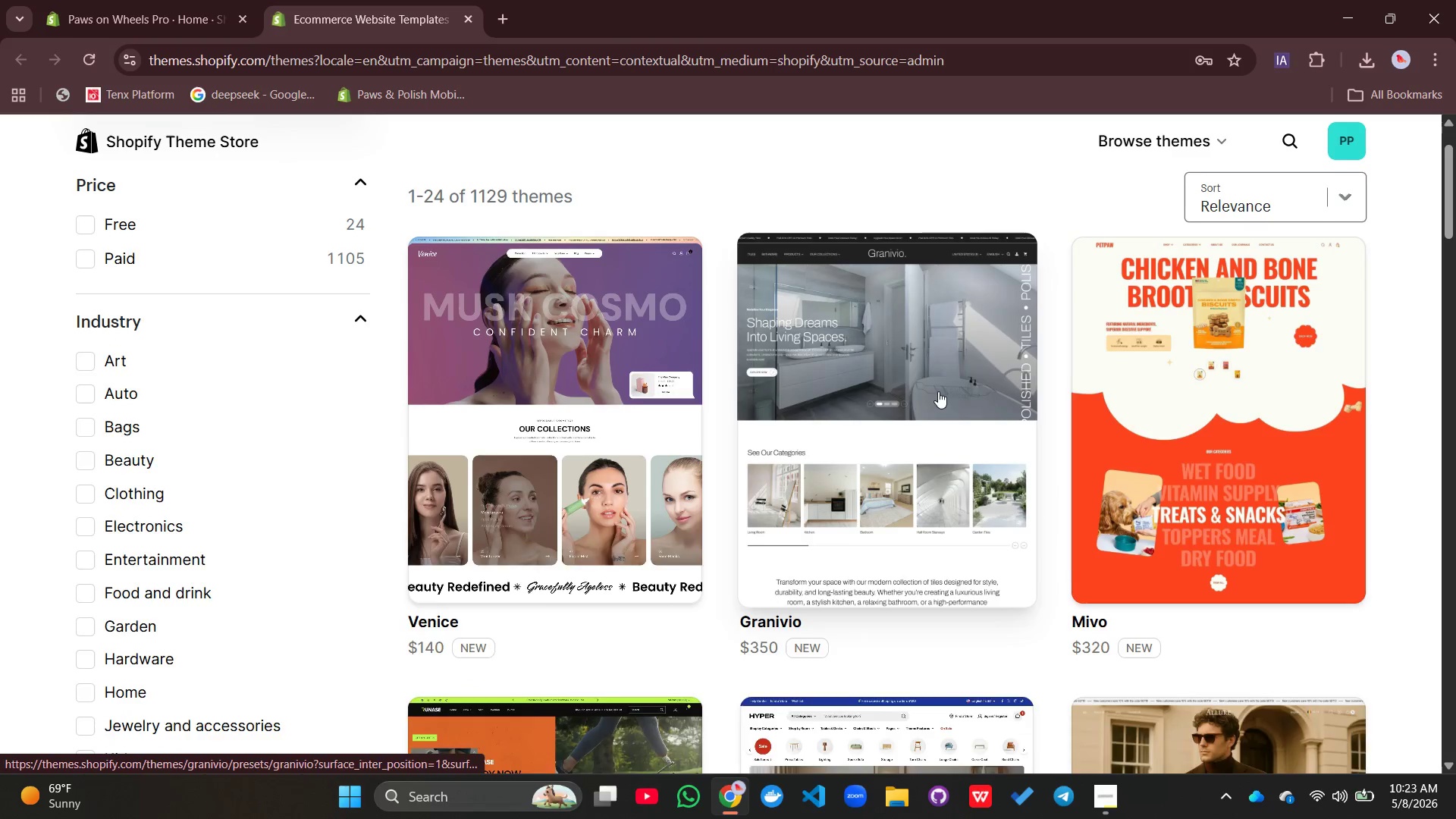 
scroll: coordinate [937, 425], scroll_direction: up, amount: 4.0
 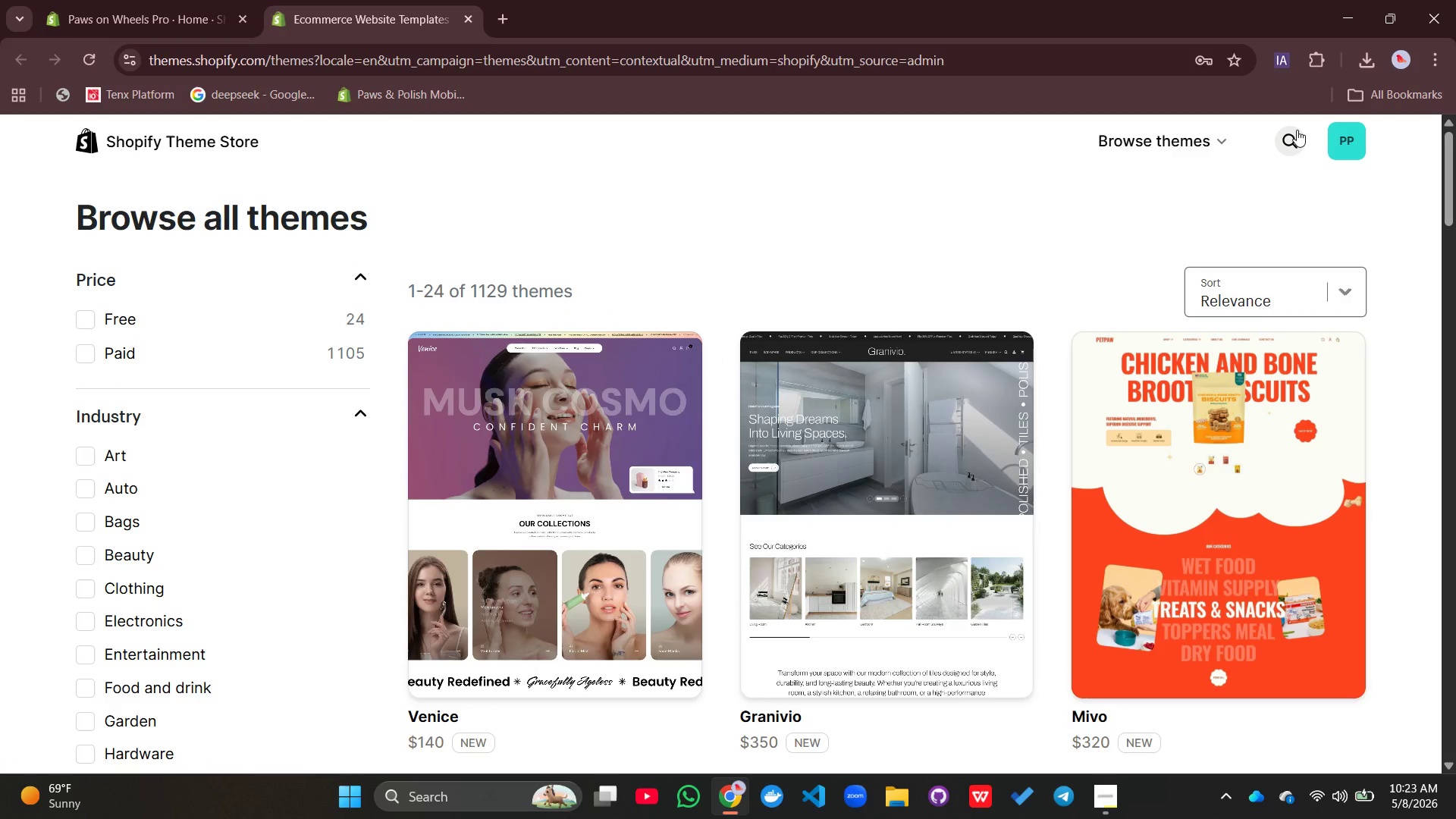 
left_click([1297, 130])
 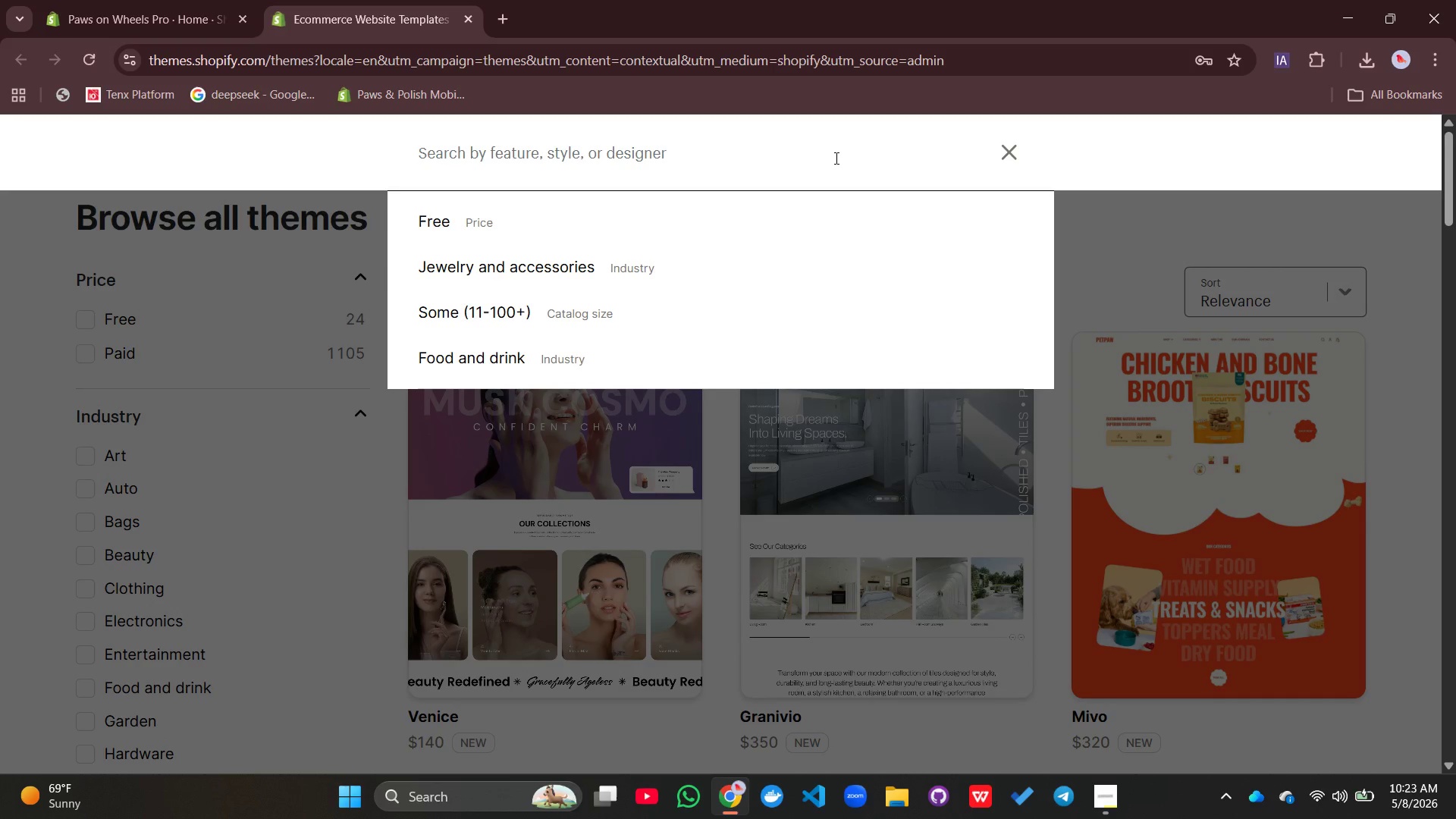 
type(daw)
 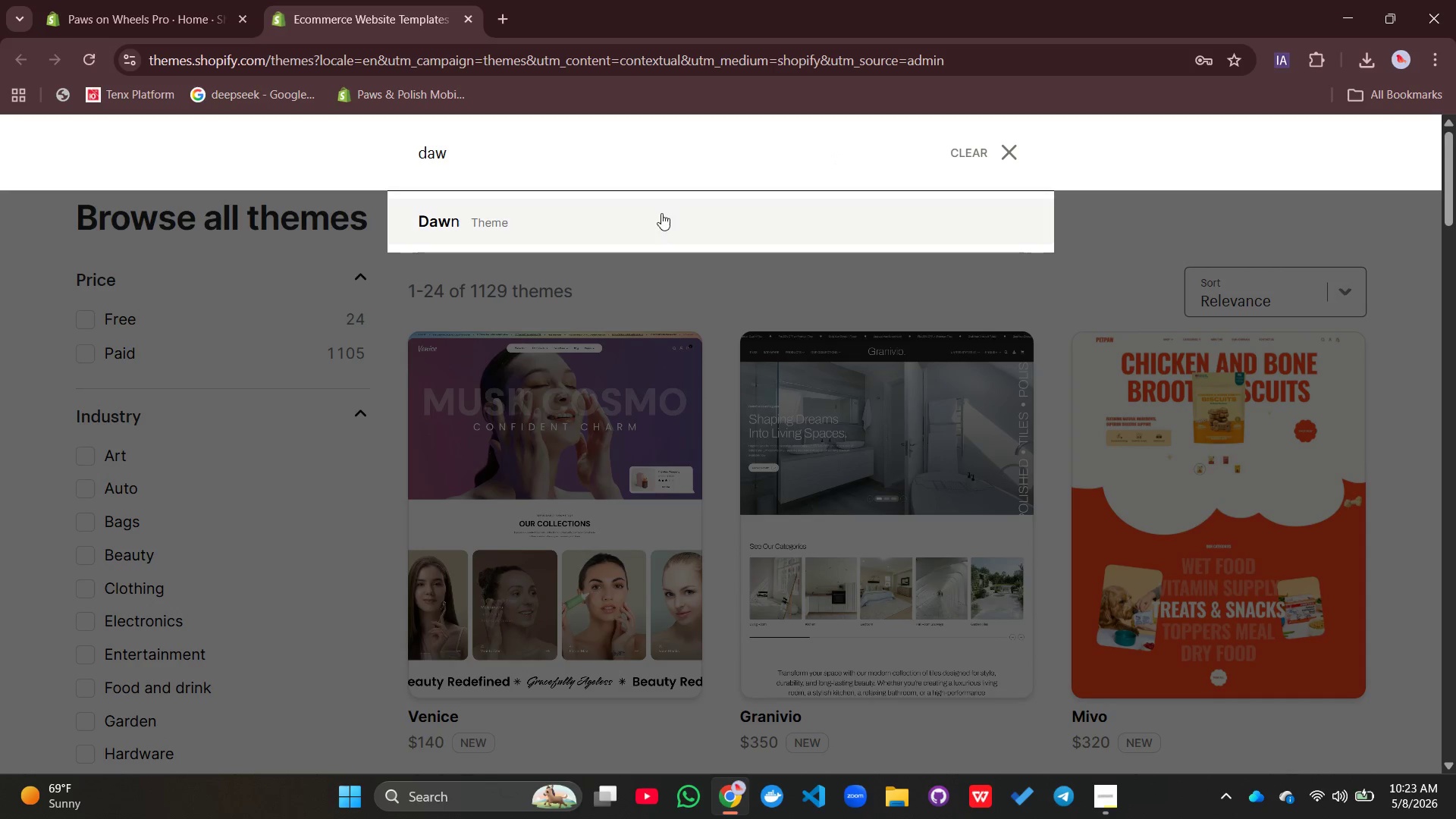 
left_click([651, 223])
 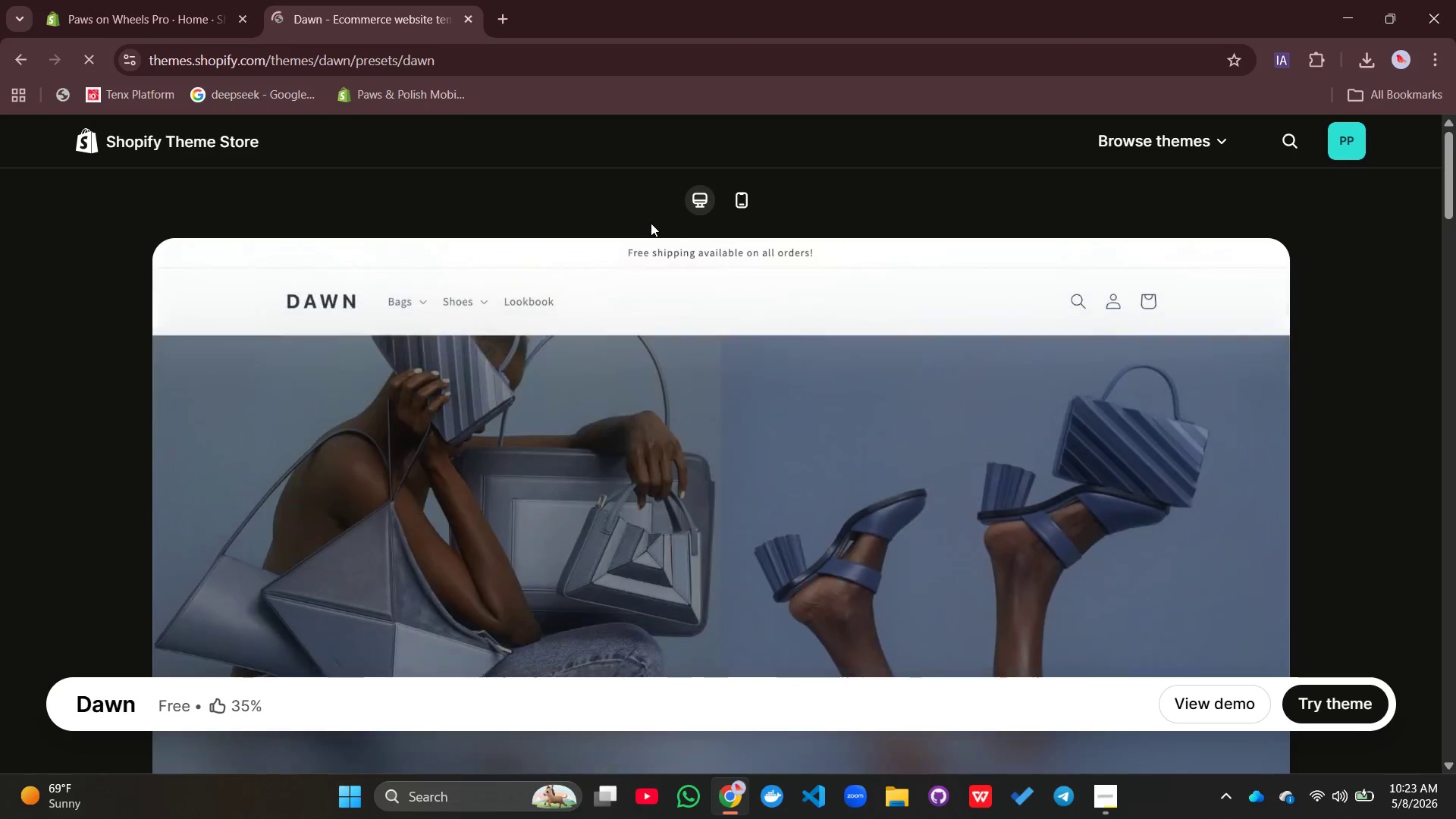 
scroll: coordinate [759, 398], scroll_direction: down, amount: 6.0
 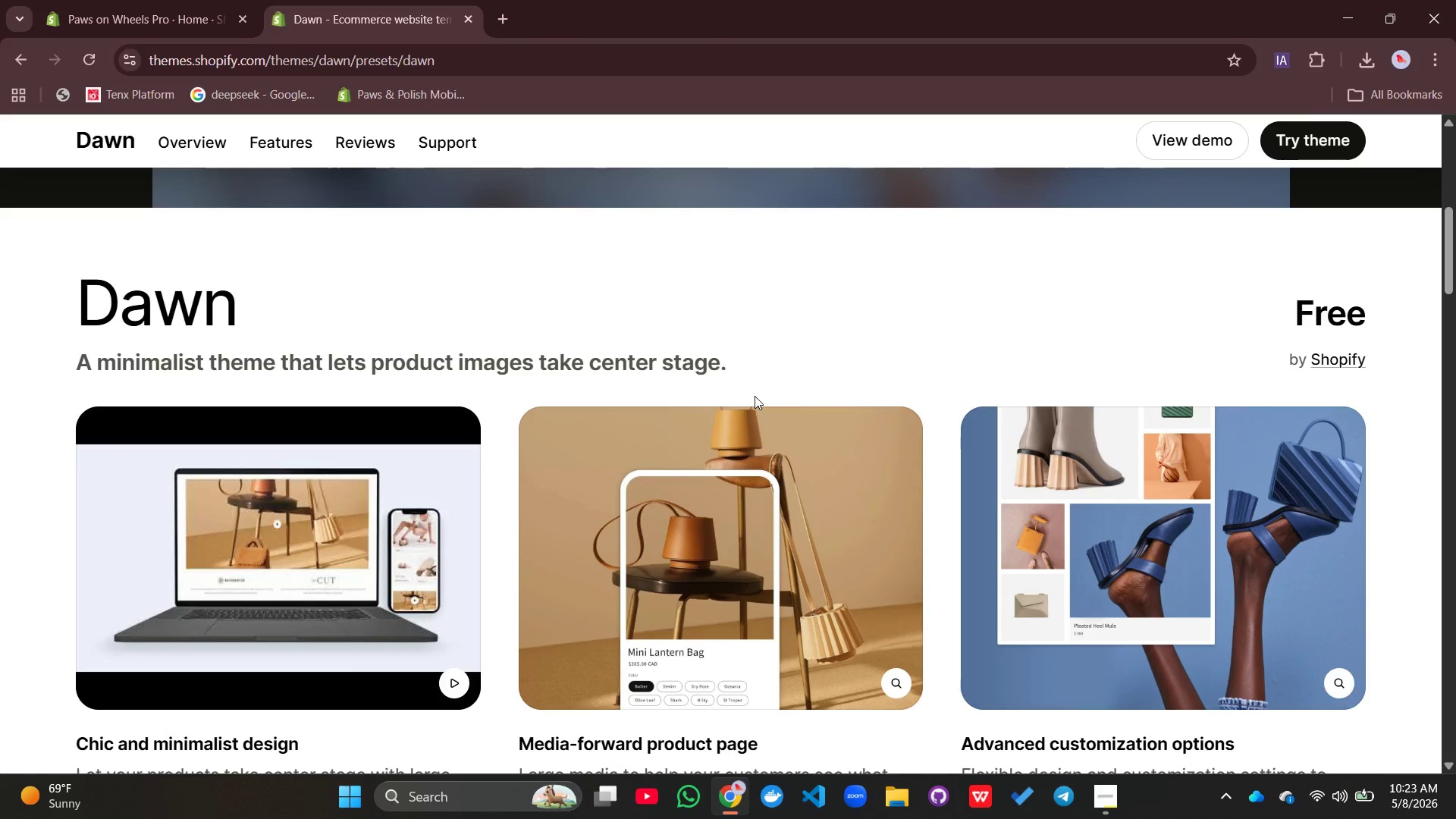 
scroll: coordinate [755, 396], scroll_direction: up, amount: 4.0
 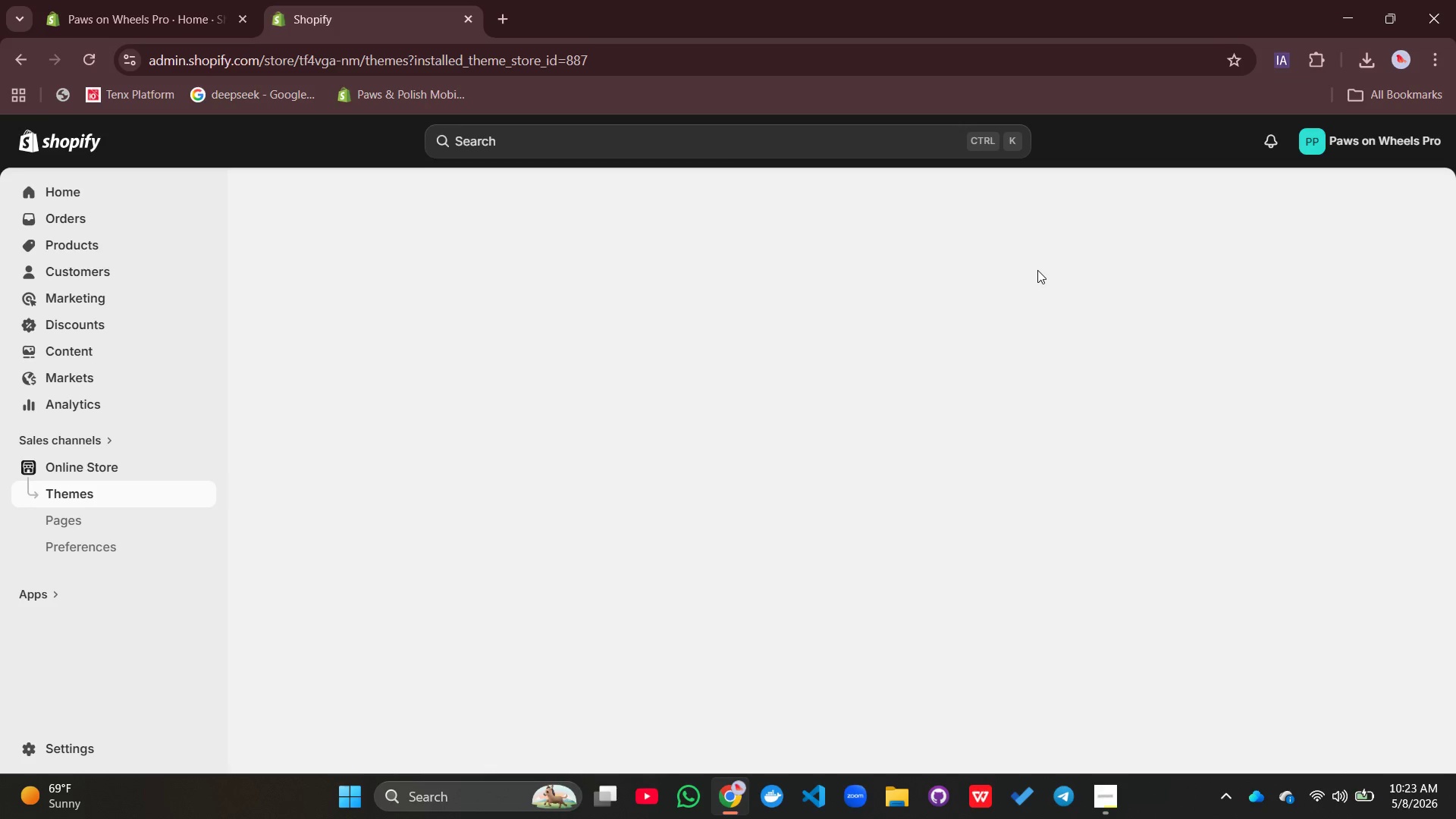 
wait(16.79)
 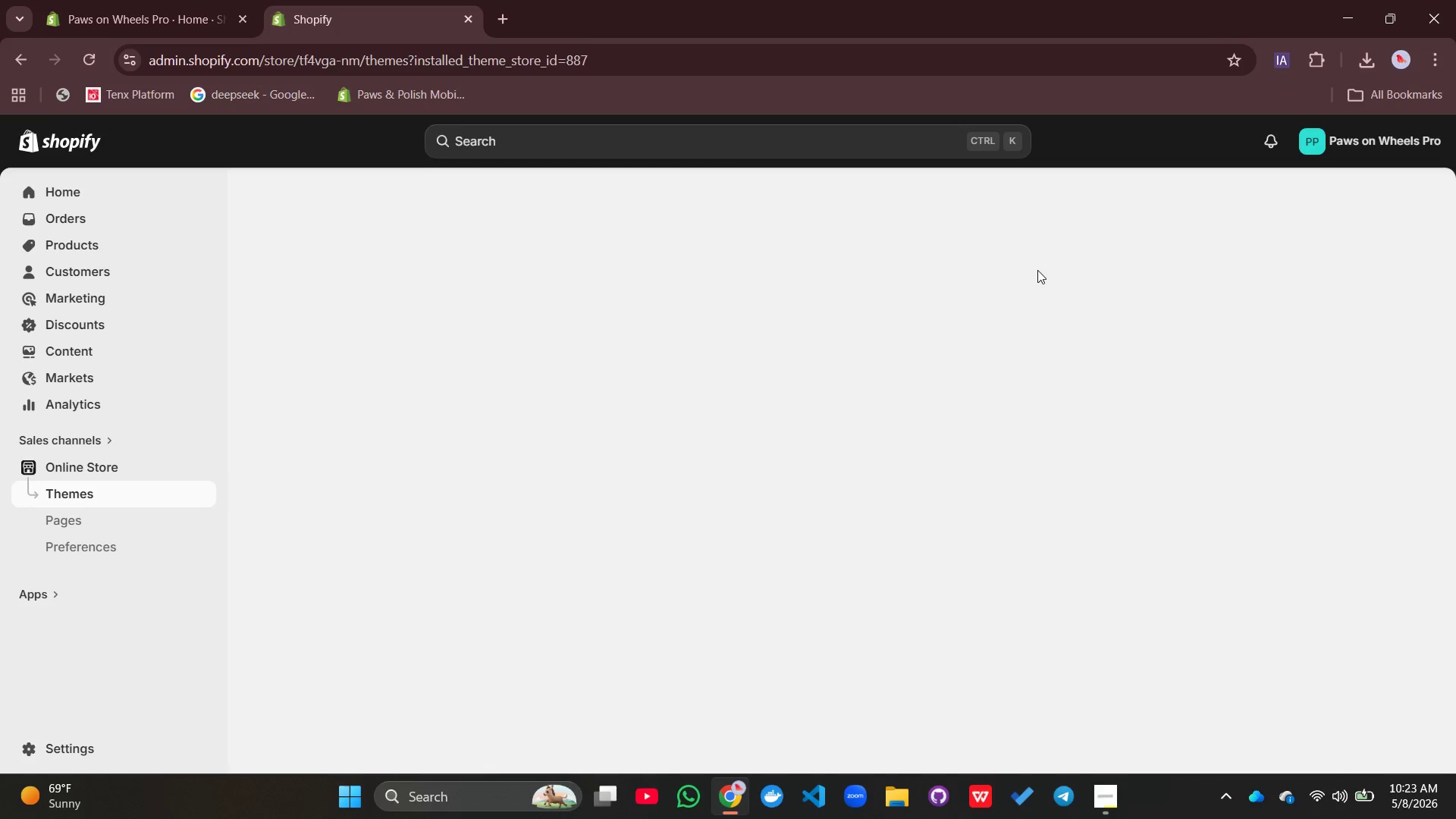 
scroll: coordinate [895, 418], scroll_direction: down, amount: 6.0
 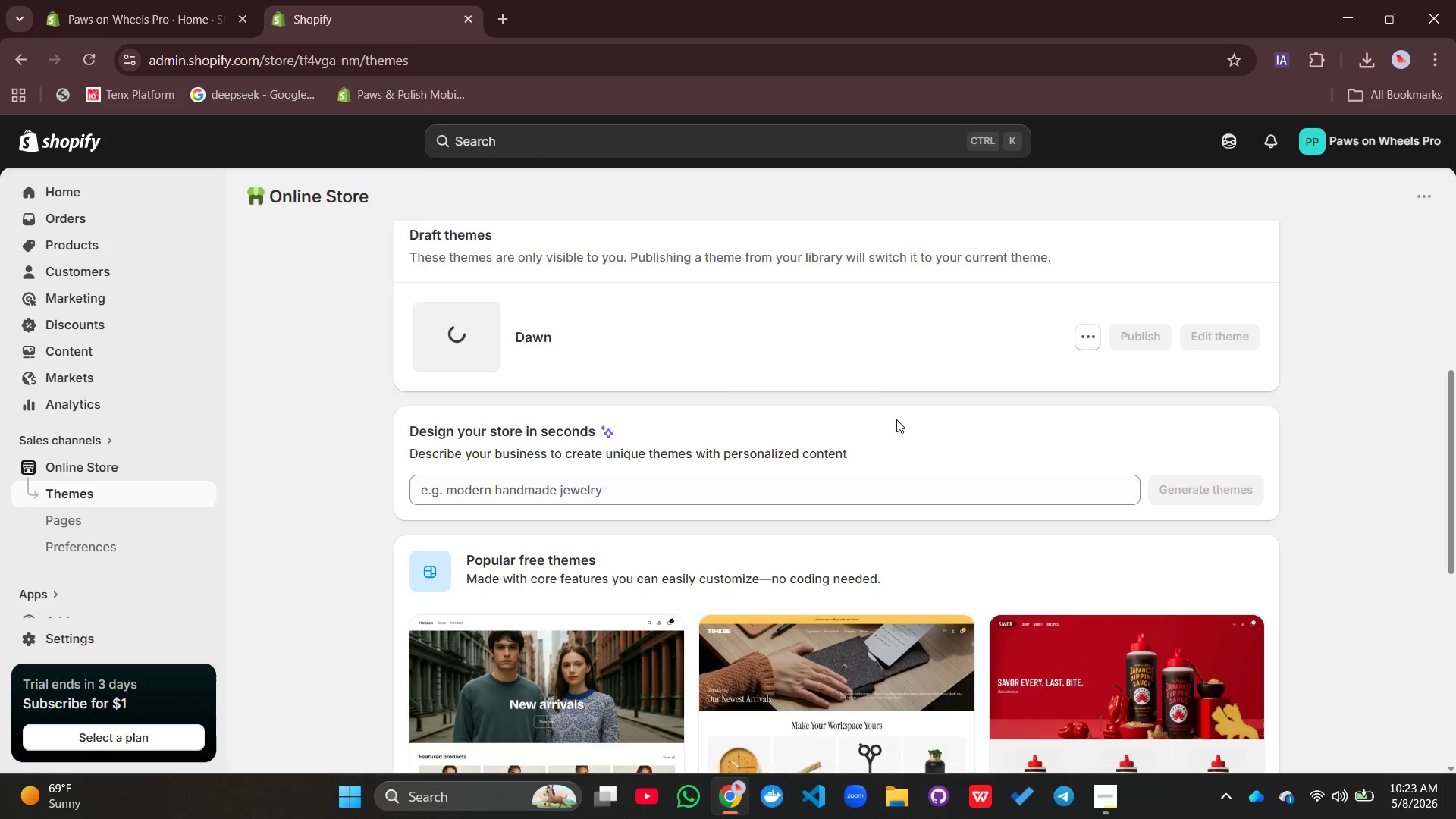 
wait(16.2)
 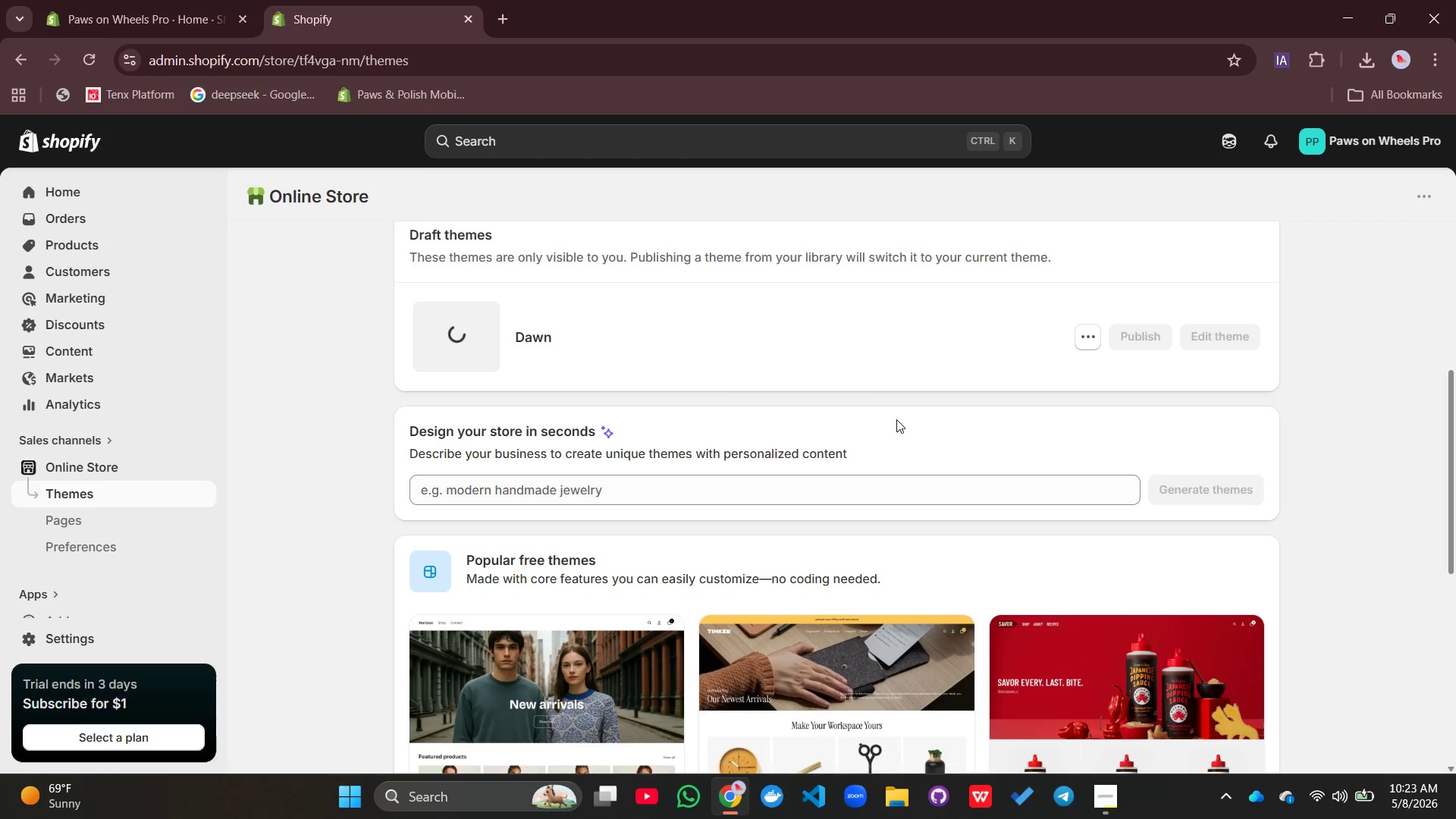 
scroll: coordinate [896, 419], scroll_direction: up, amount: 2.0
 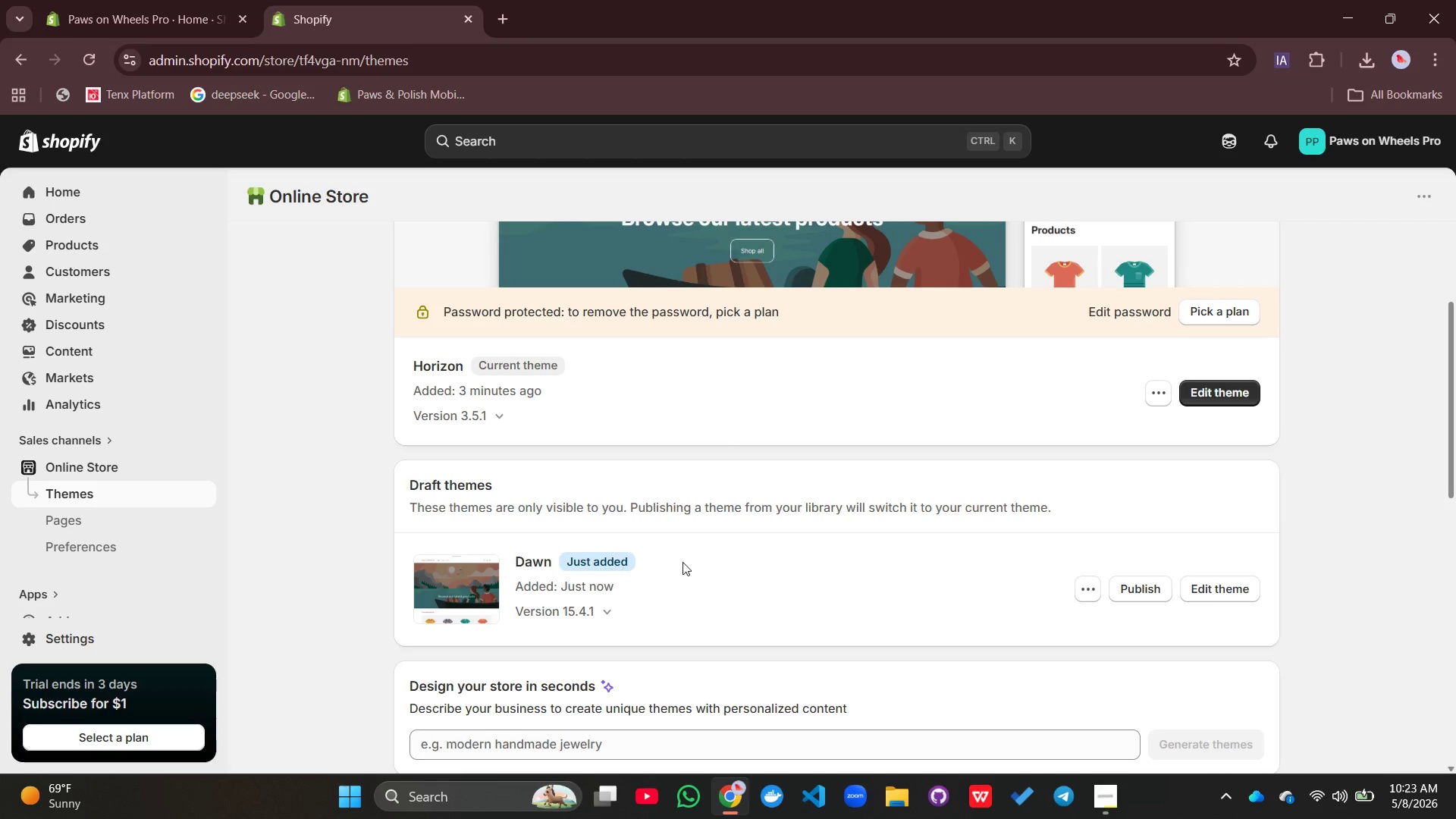 
wait(5.17)
 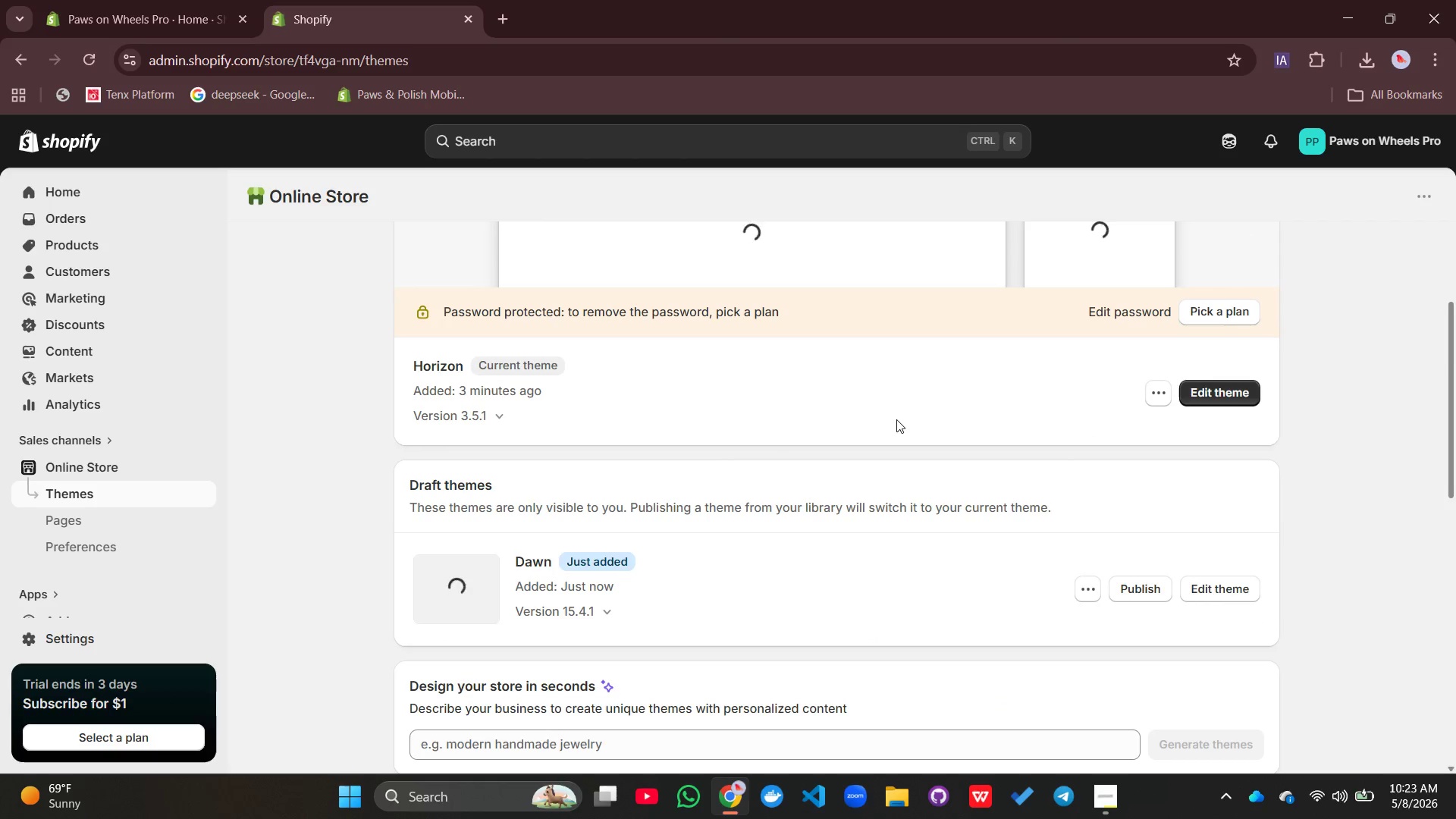 
left_click([1143, 585])
 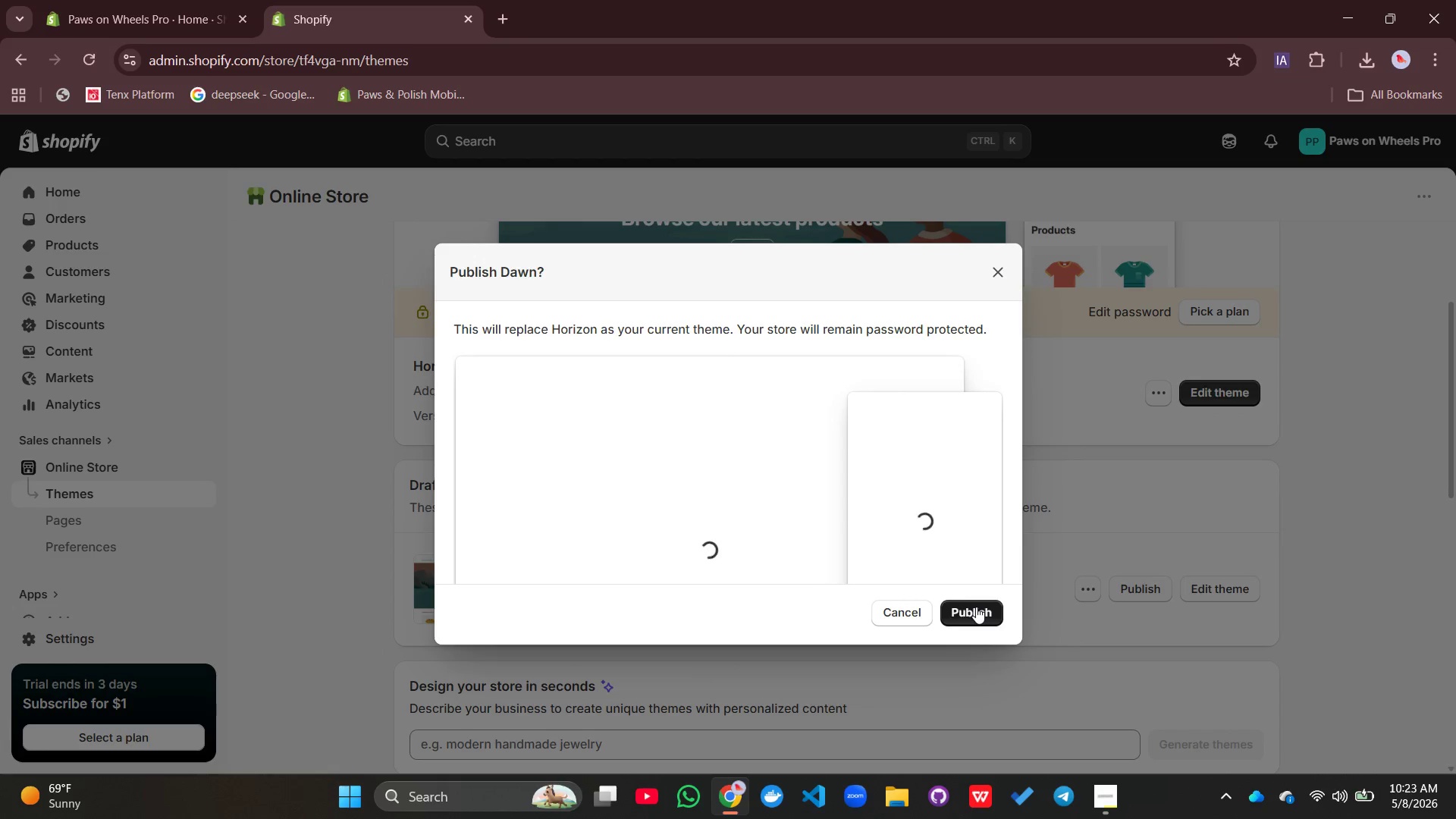 
left_click([976, 607])
 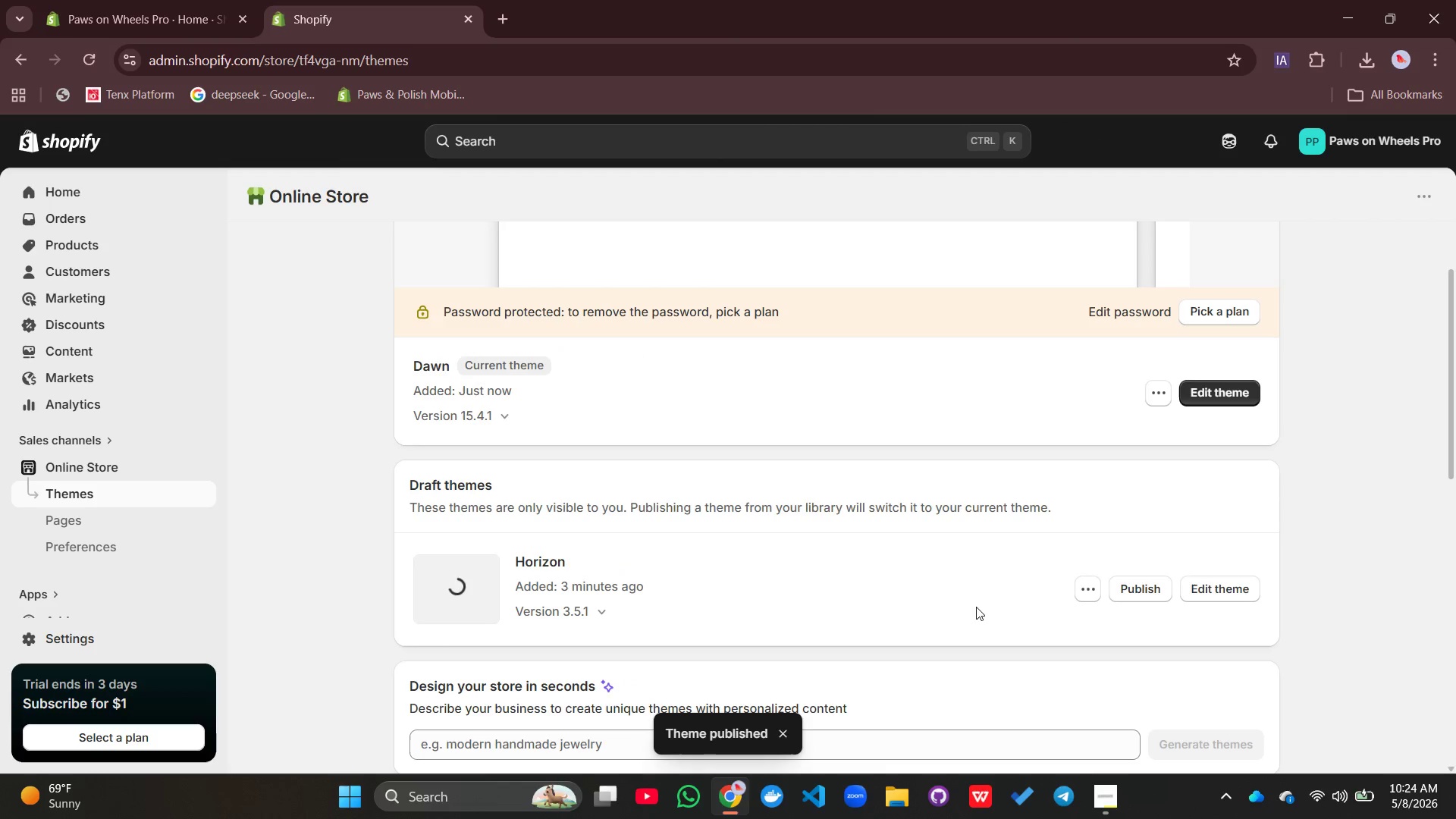 
scroll: coordinate [974, 601], scroll_direction: up, amount: 3.0
 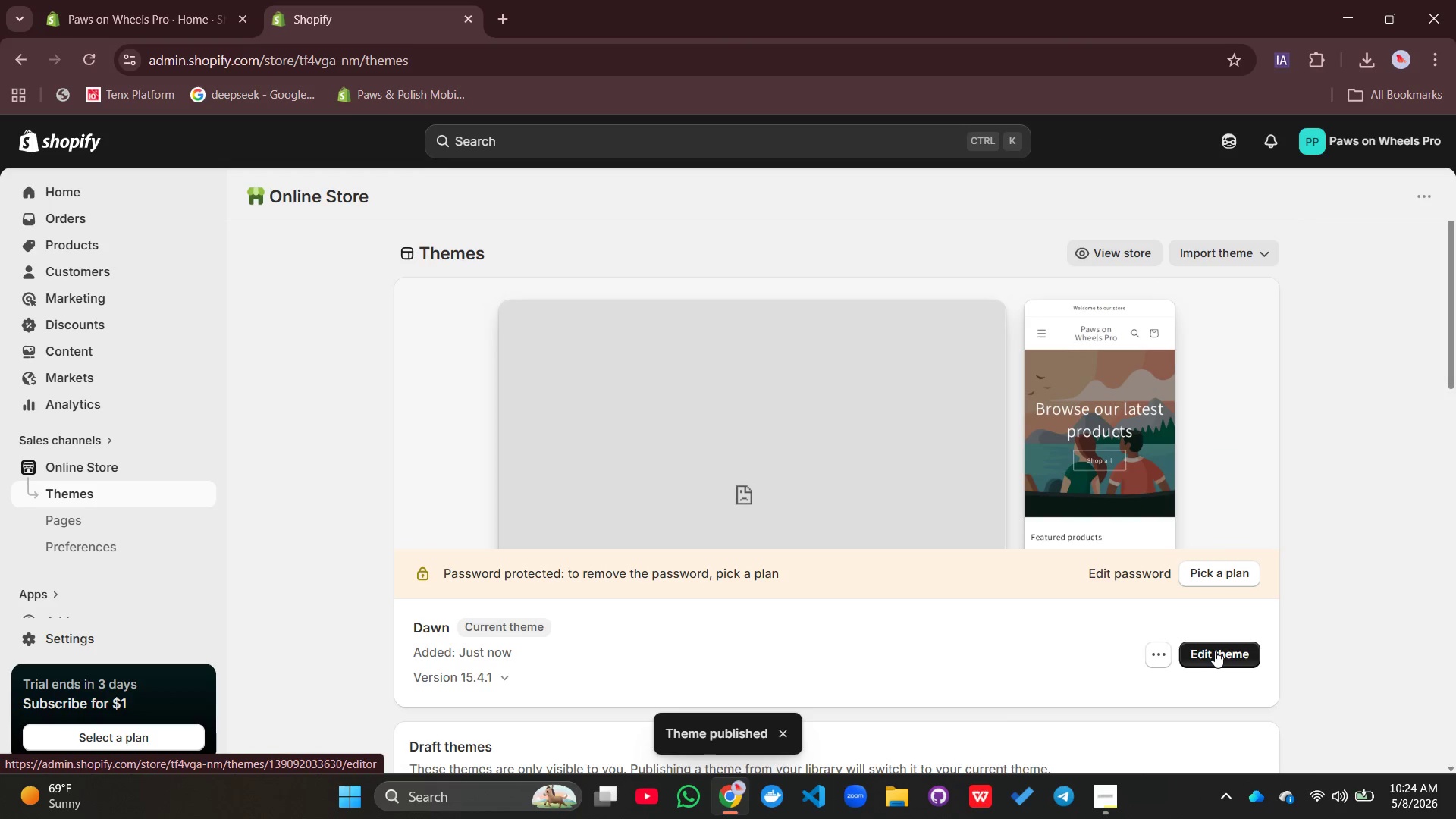 
left_click([1215, 651])
 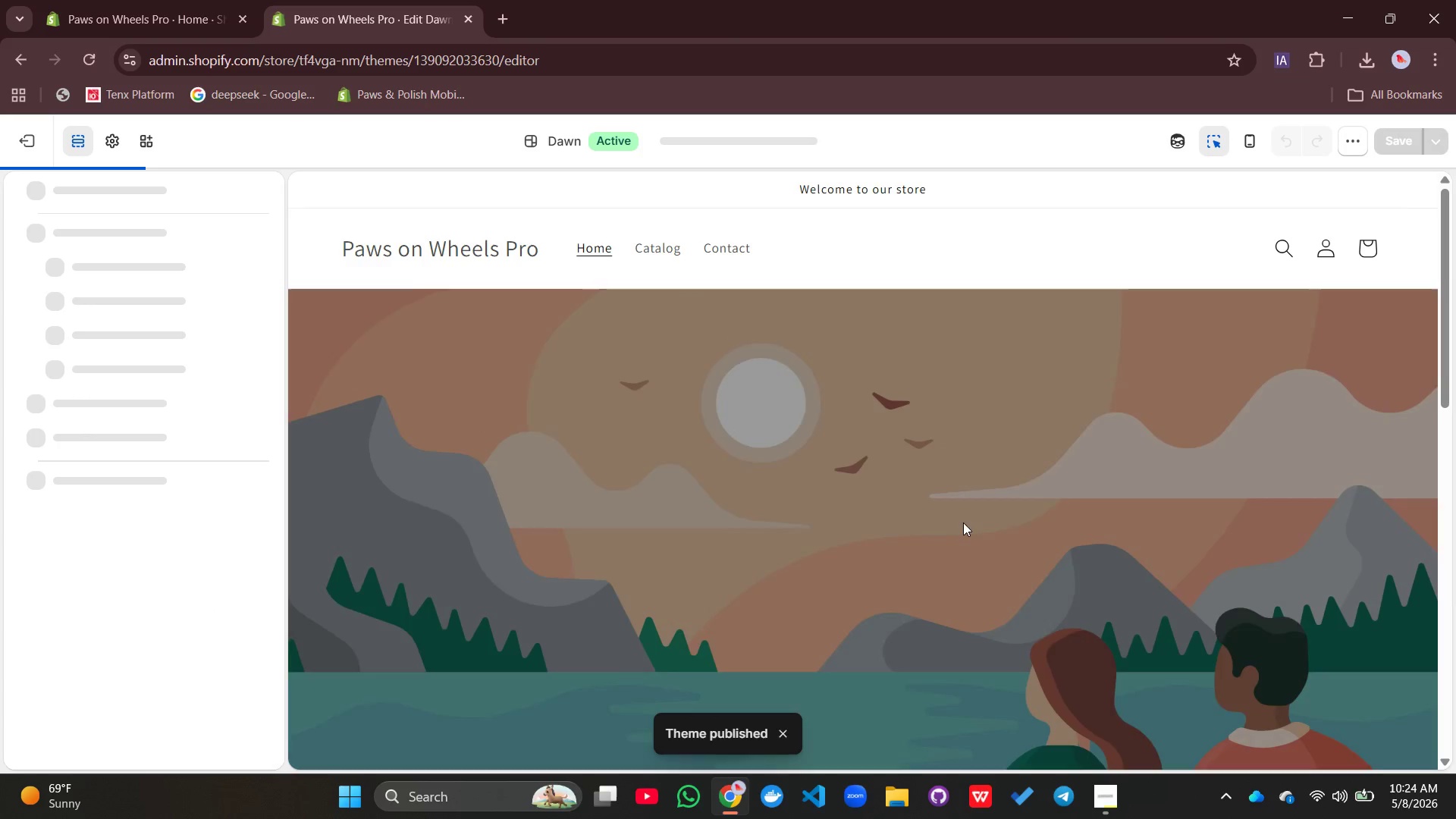 
scroll: coordinate [908, 535], scroll_direction: down, amount: 2.0
 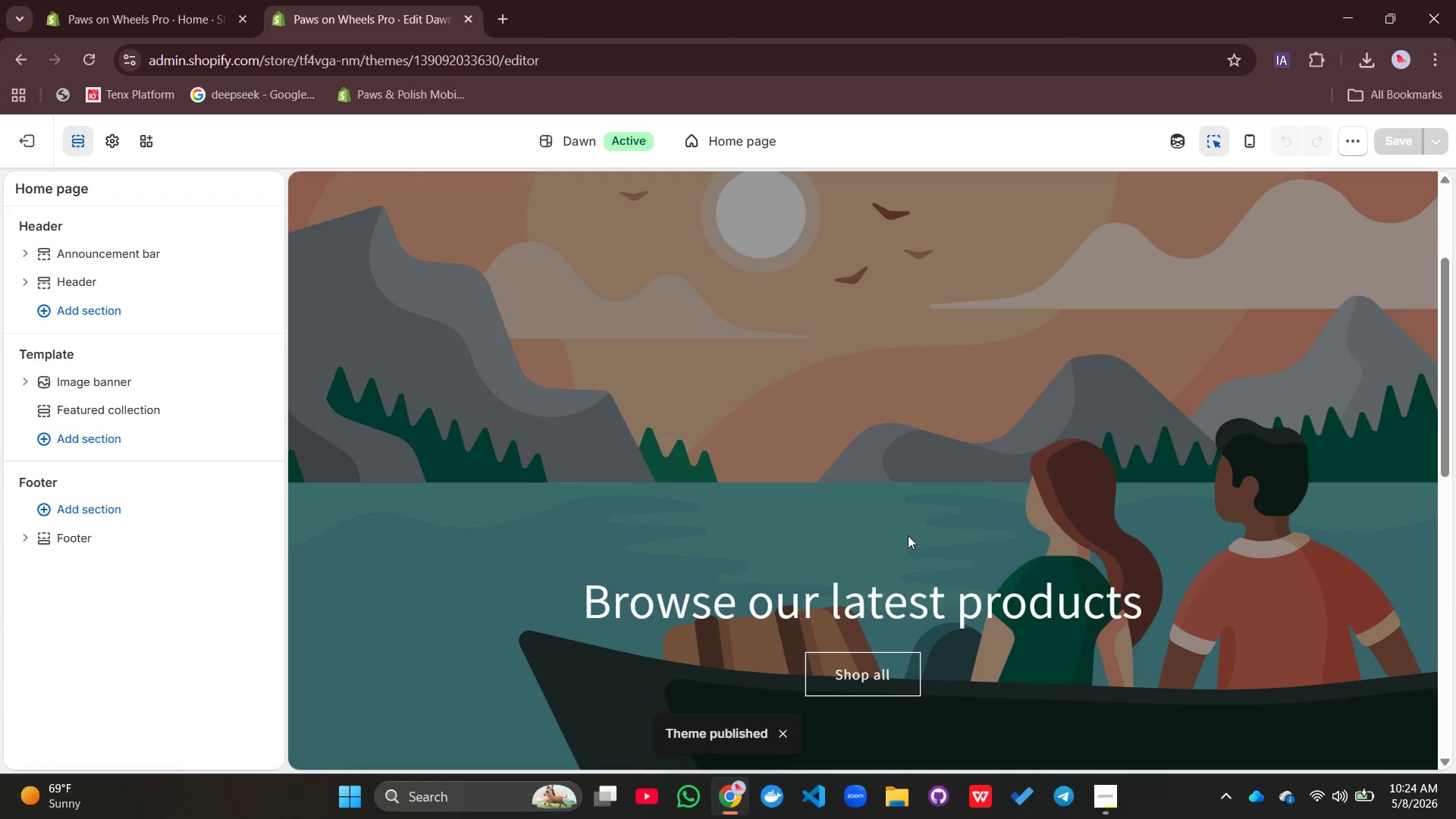 
scroll: coordinate [908, 535], scroll_direction: up, amount: 2.0
 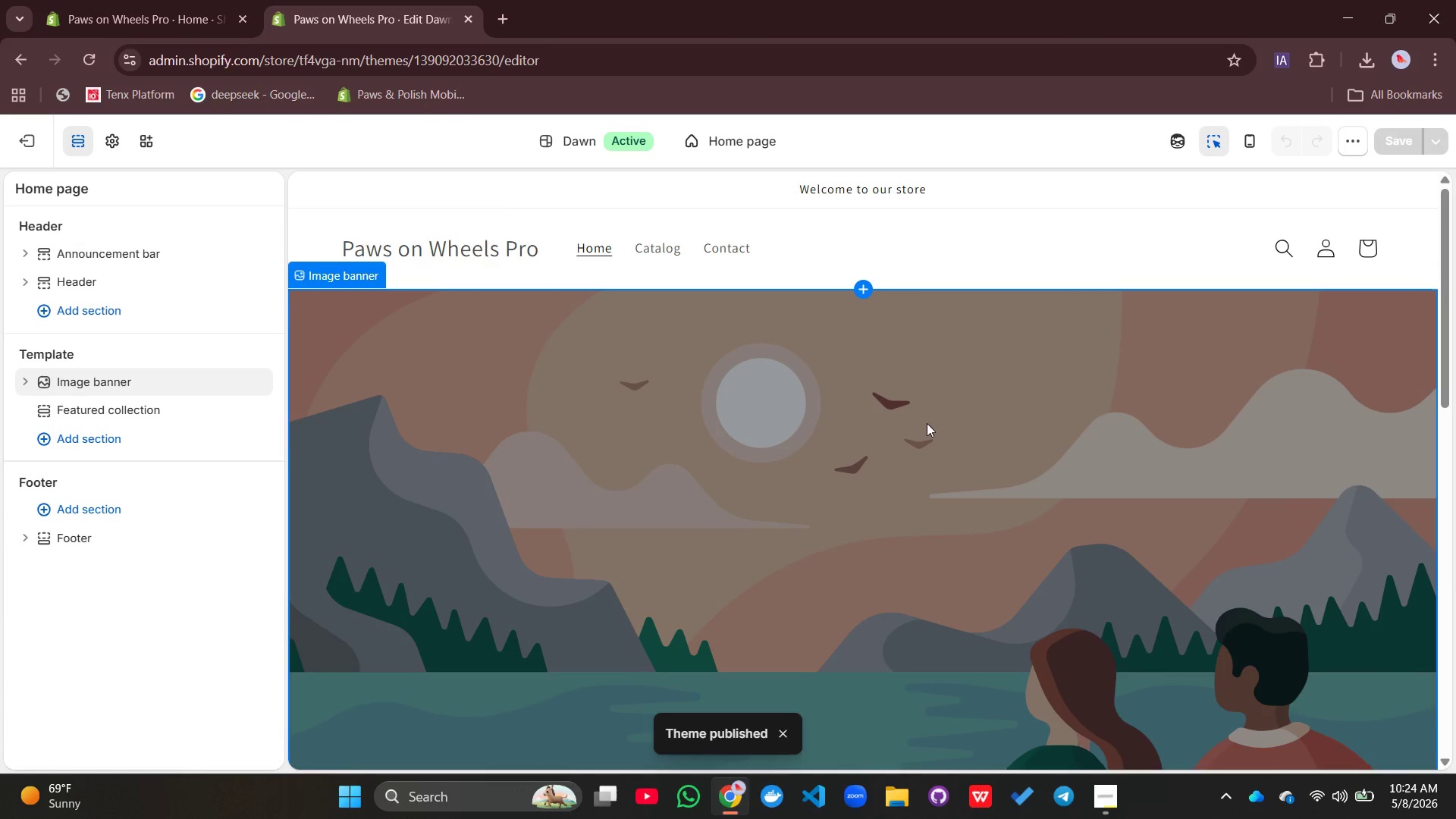 
left_click([961, 438])
 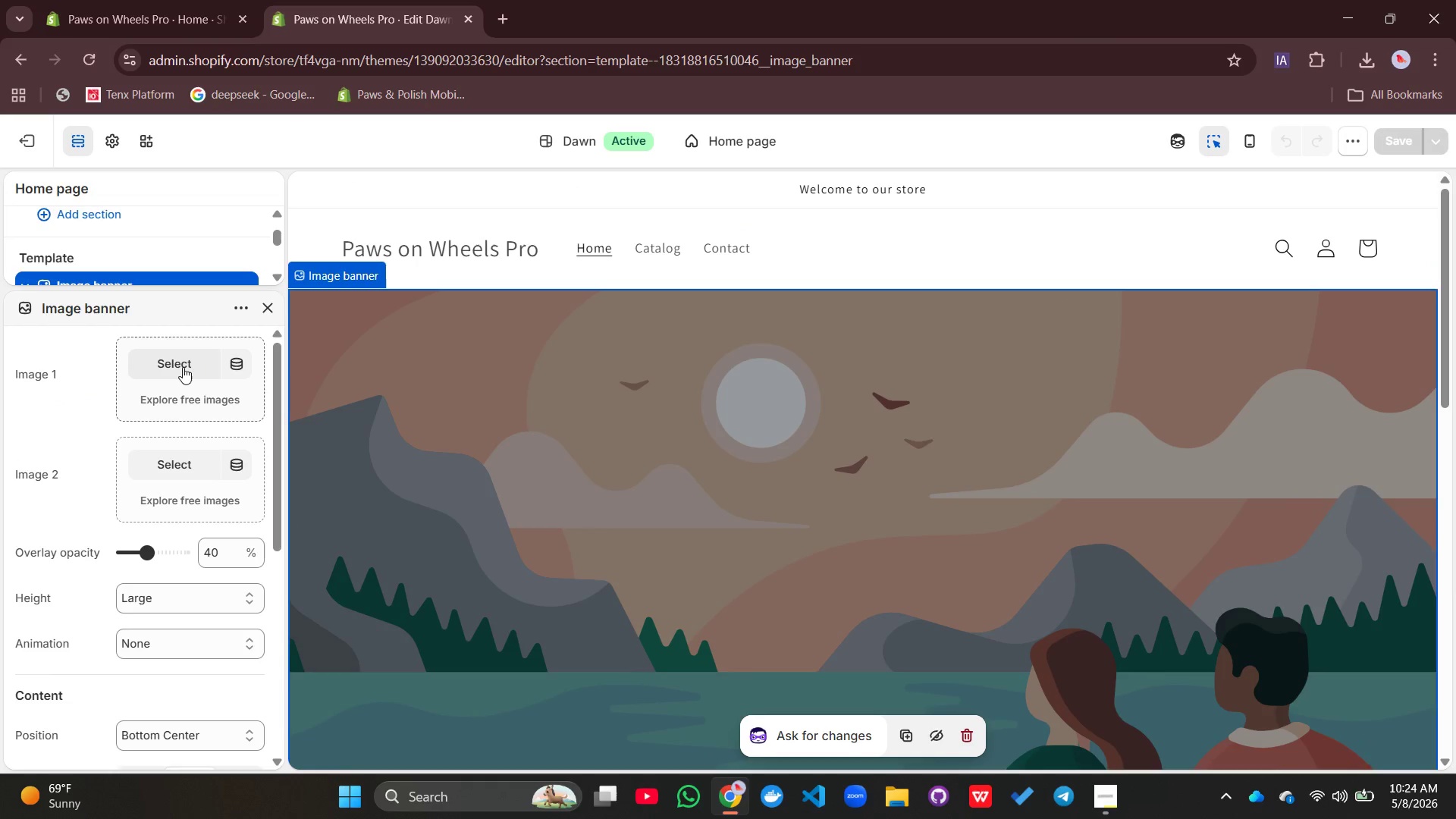 
left_click_drag(start_coordinate=[181, 369], to_coordinate=[185, 369])
 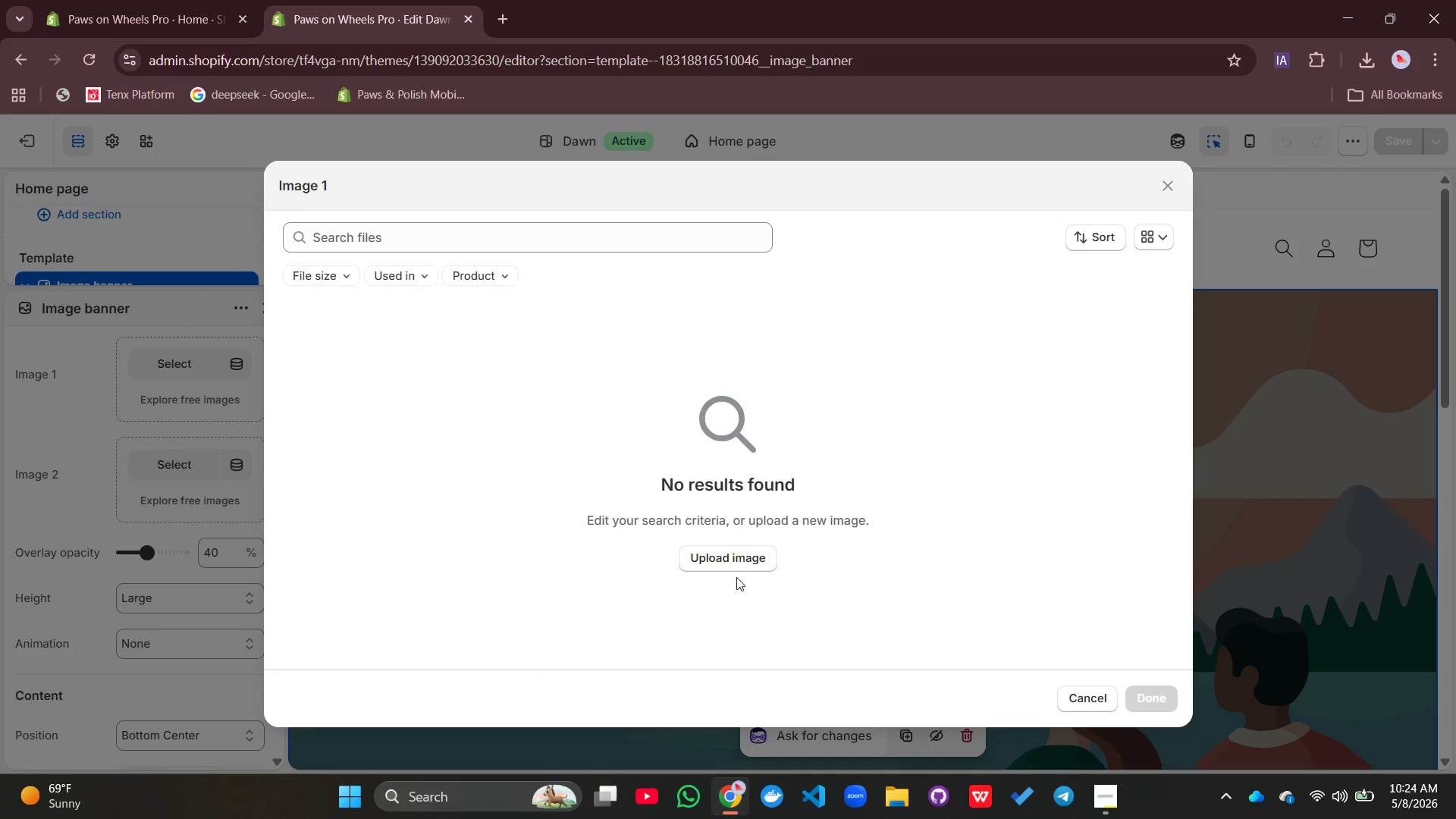 
left_click([724, 551])
 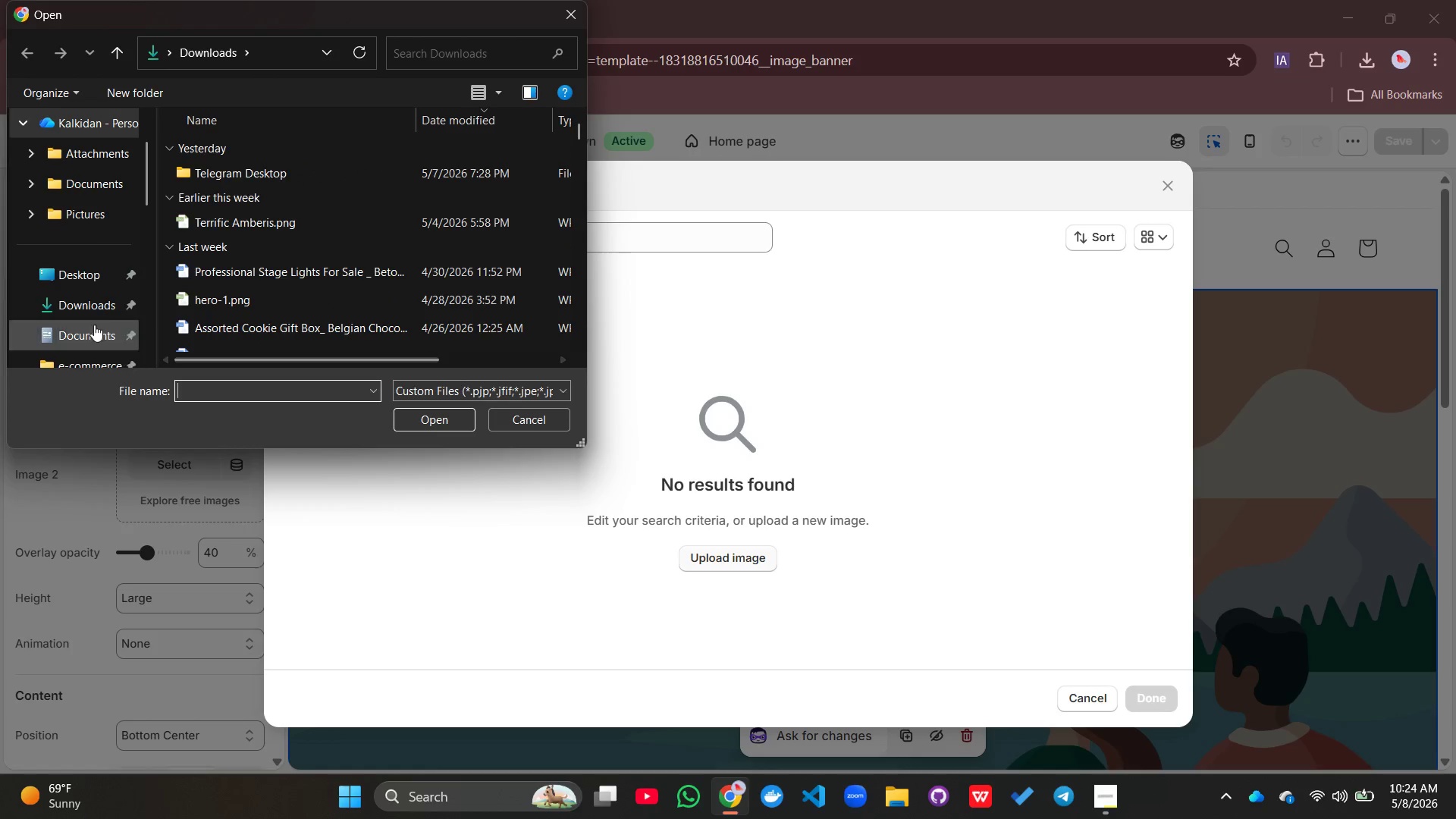 
left_click([86, 281])
 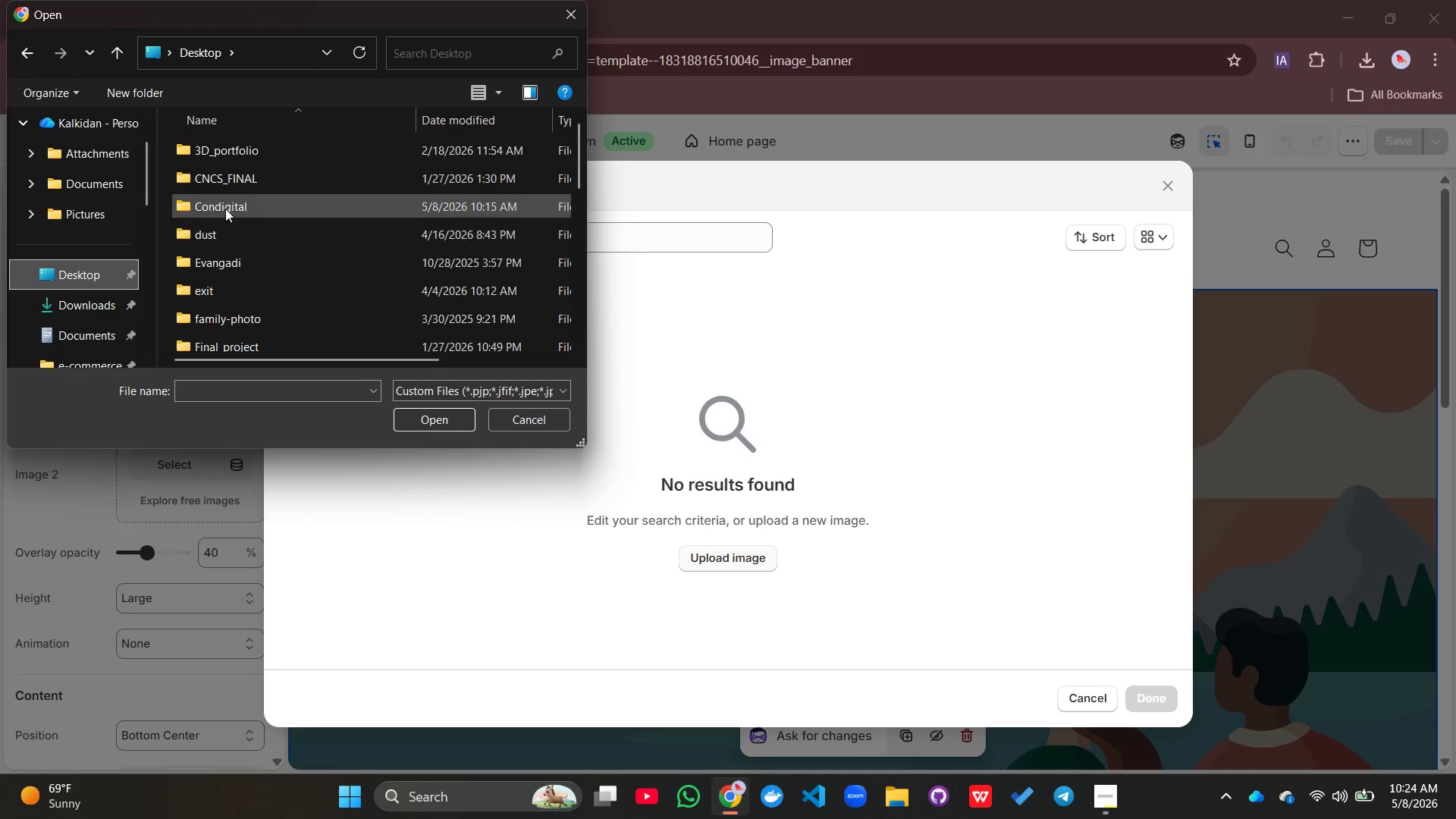 
double_click([225, 209])
 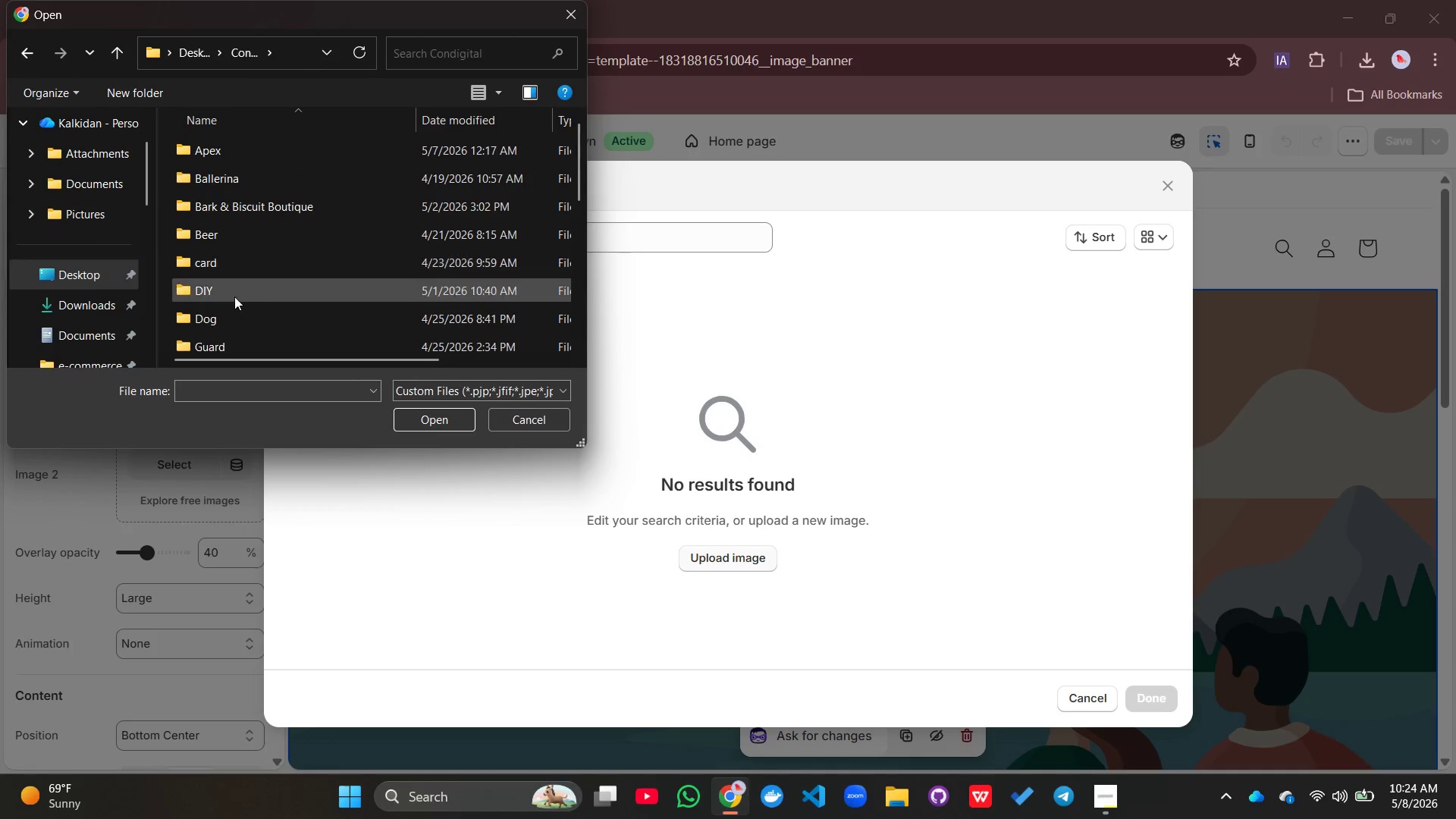 
scroll: coordinate [234, 297], scroll_direction: down, amount: 1.0
 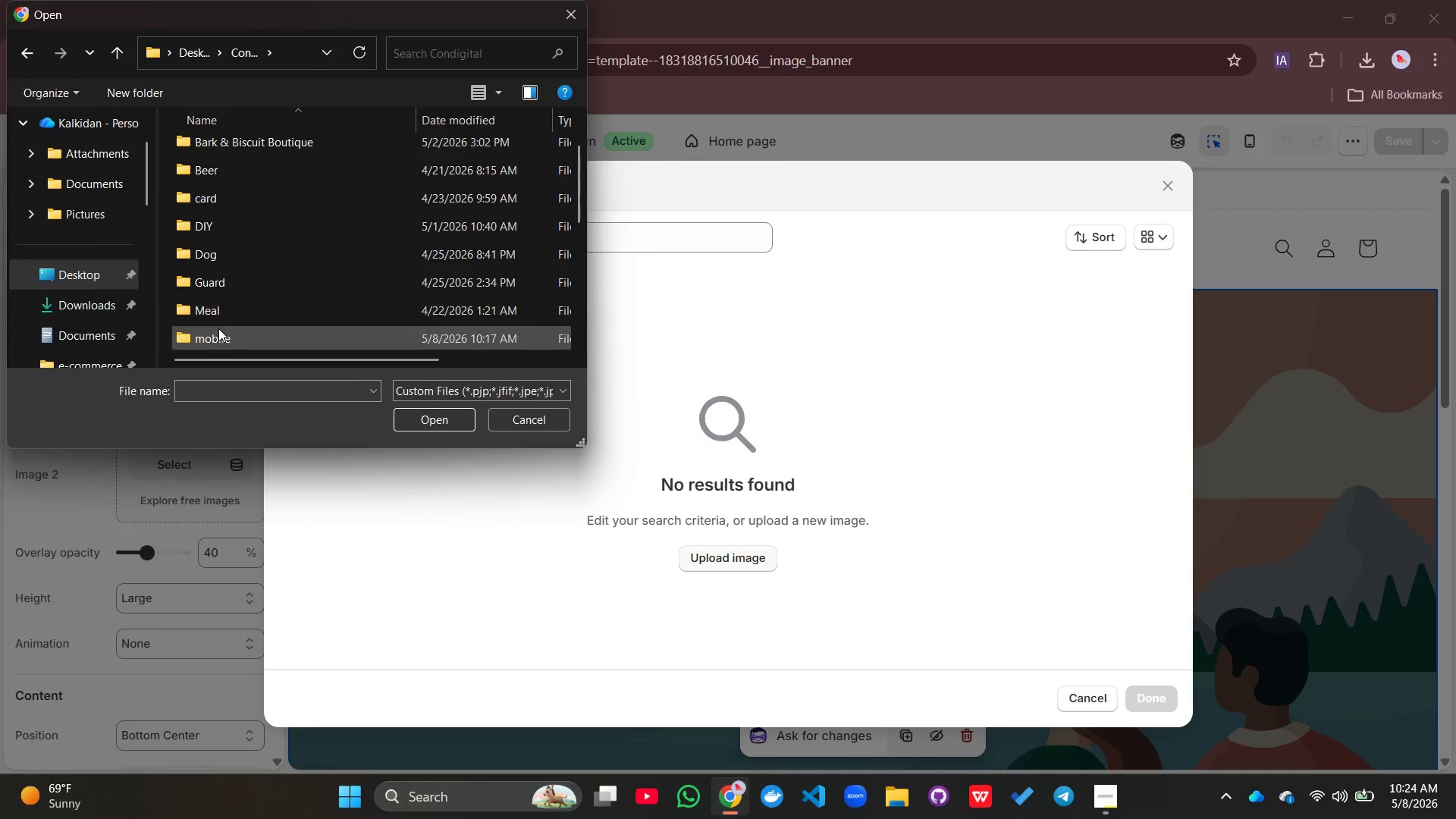 
double_click([219, 331])
 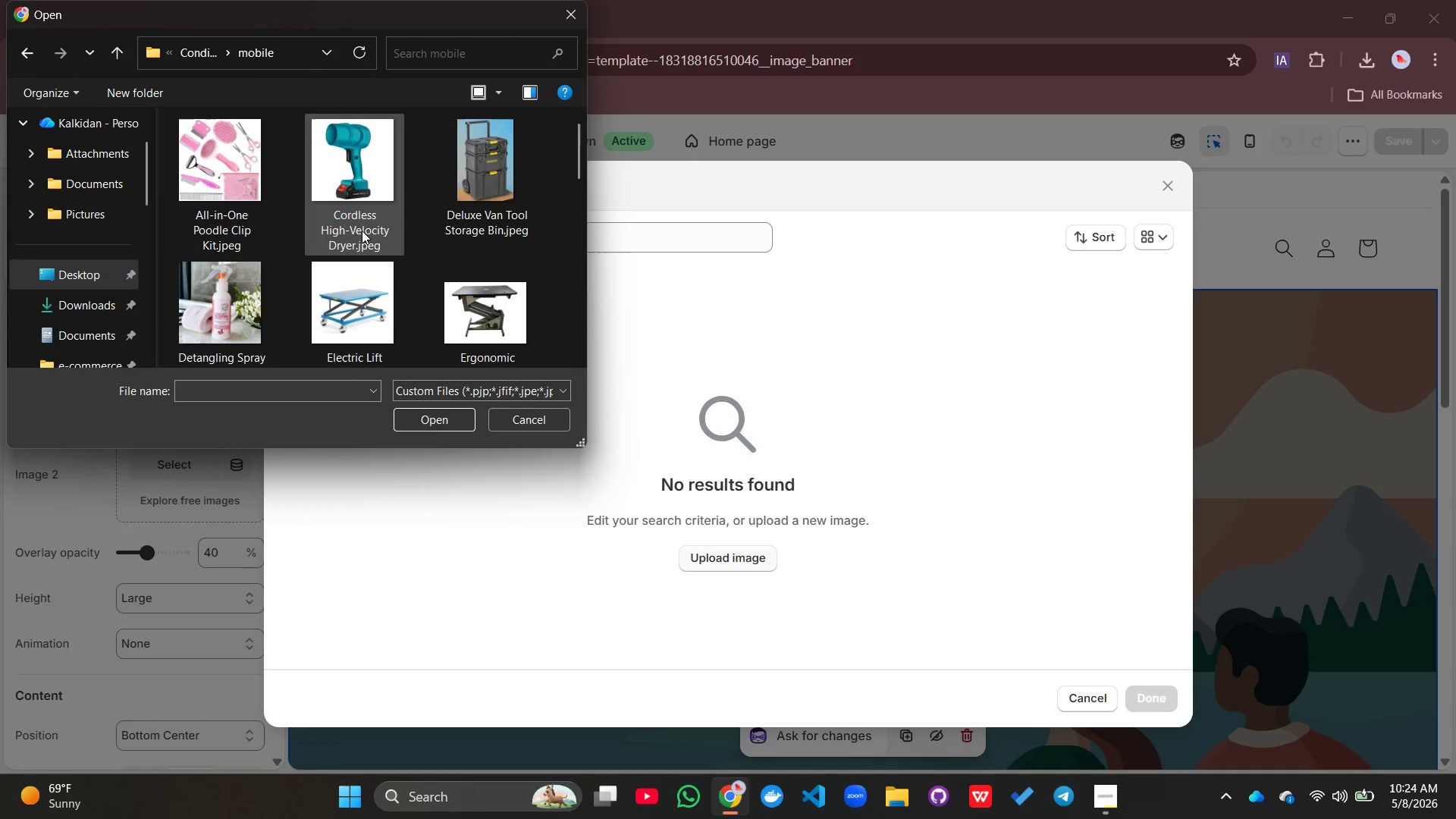 
scroll: coordinate [365, 231], scroll_direction: down, amount: 8.0
 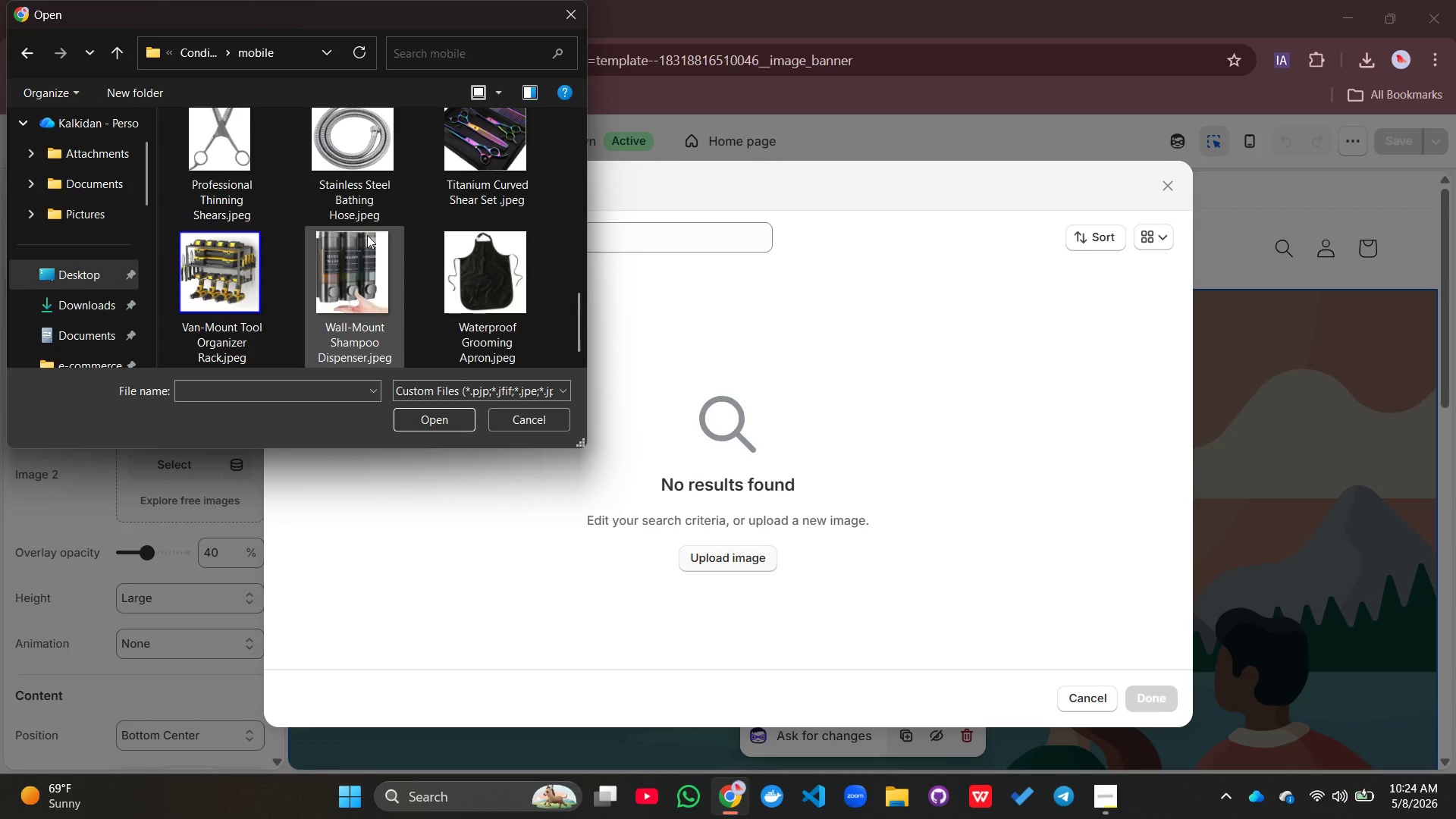 
scroll: coordinate [368, 236], scroll_direction: none, amount: 0.0
 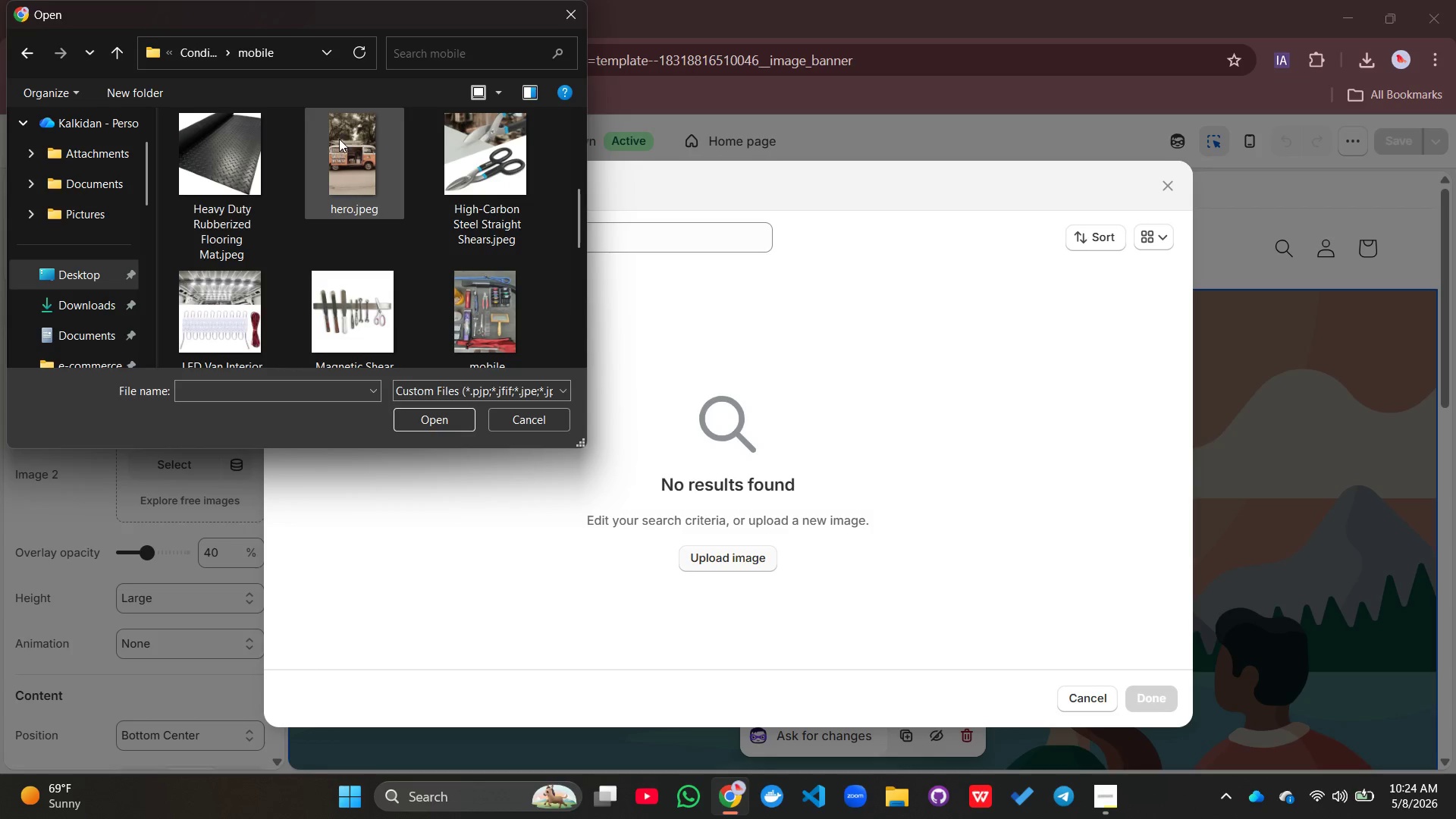 
left_click([339, 139])
 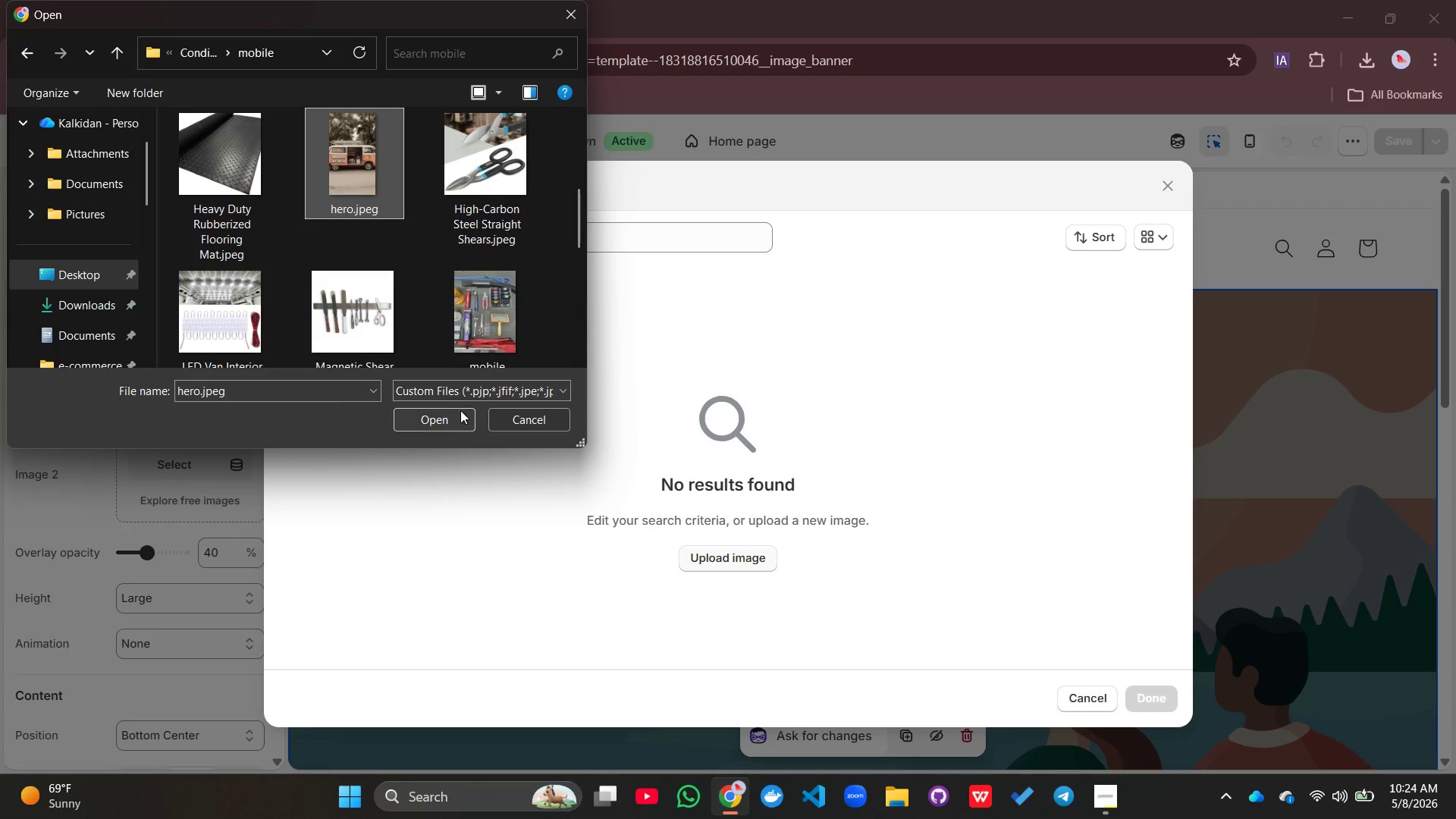 
left_click([451, 417])
 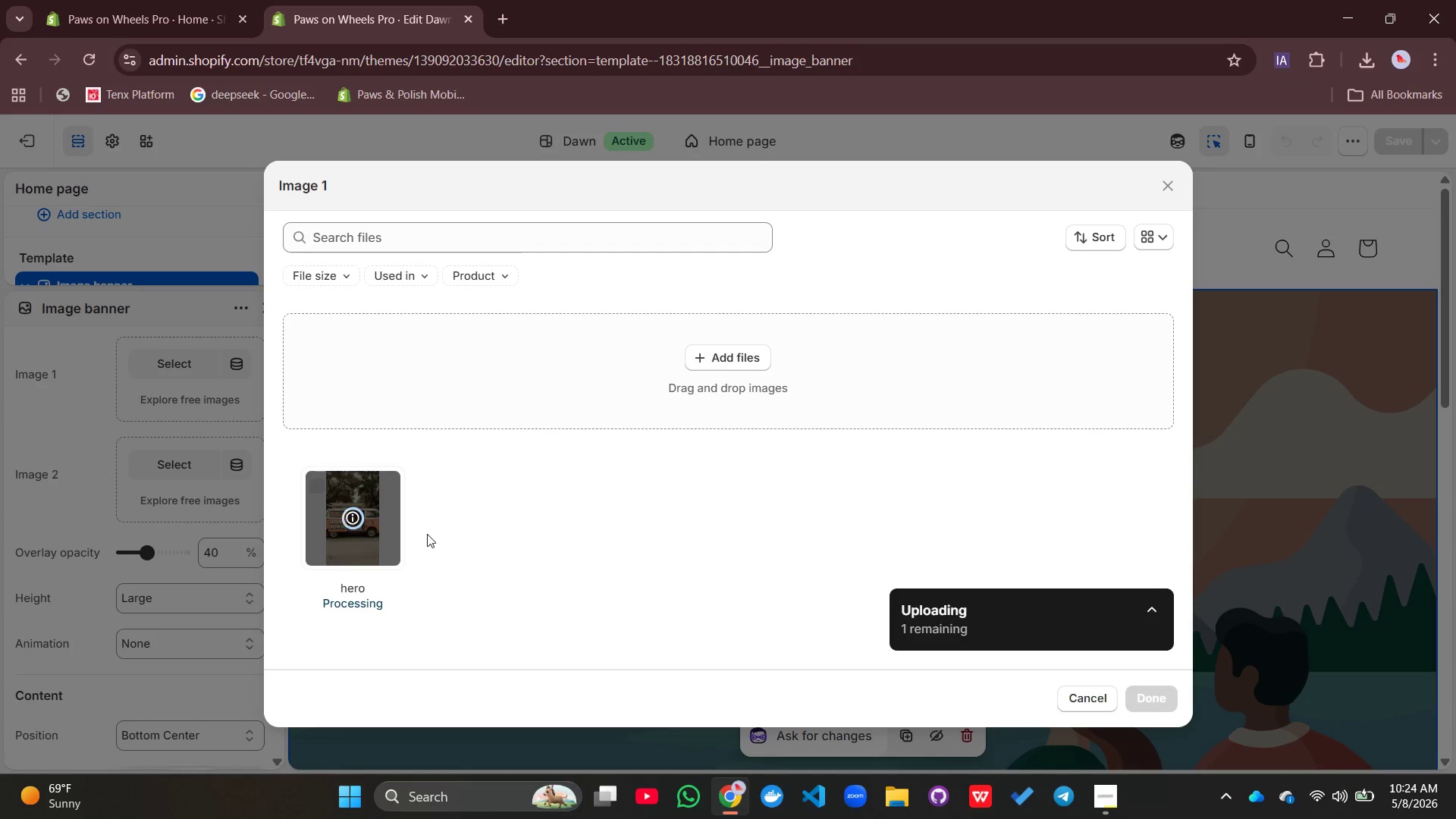 
wait(7.12)
 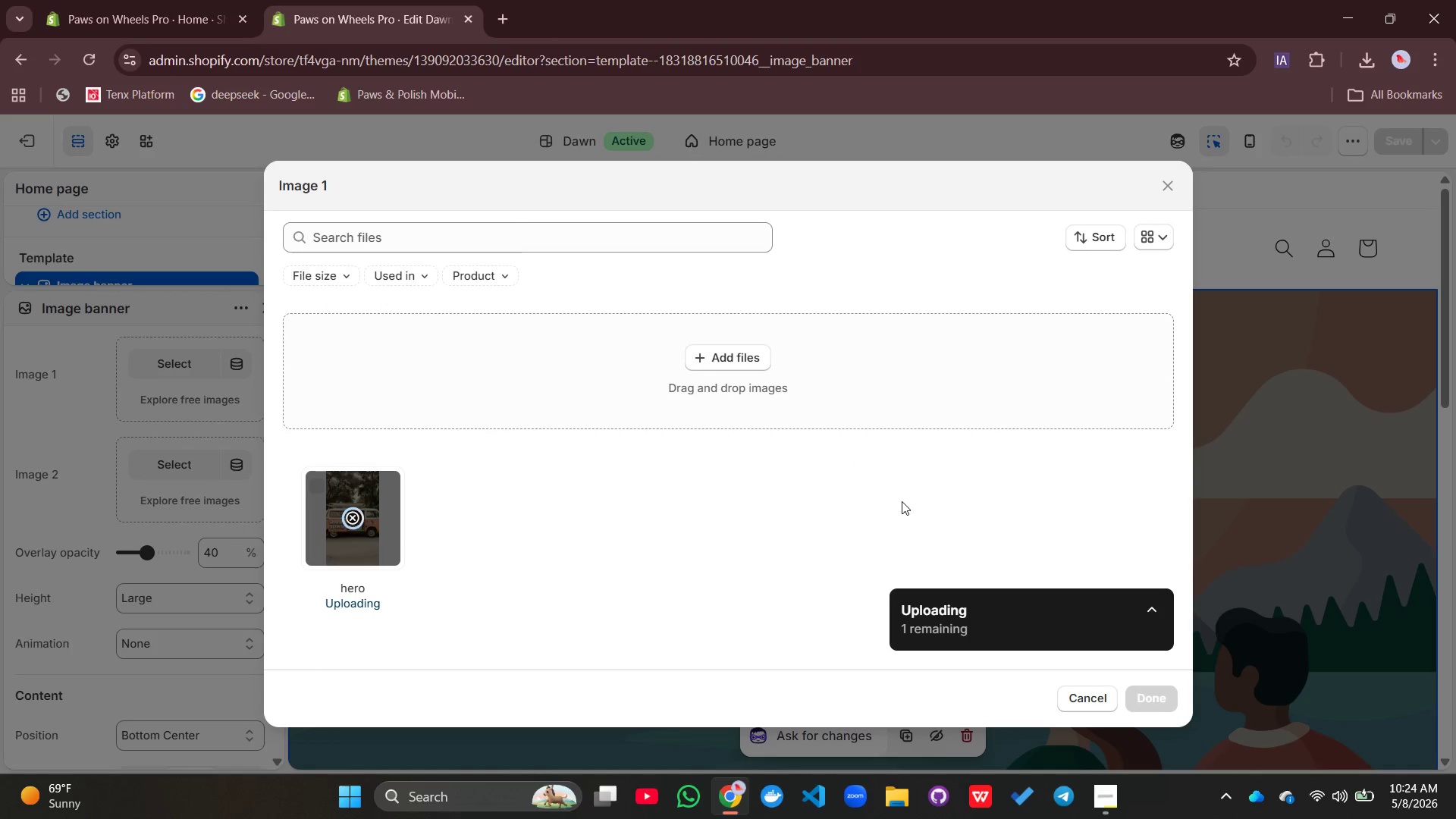 
left_click([1152, 697])
 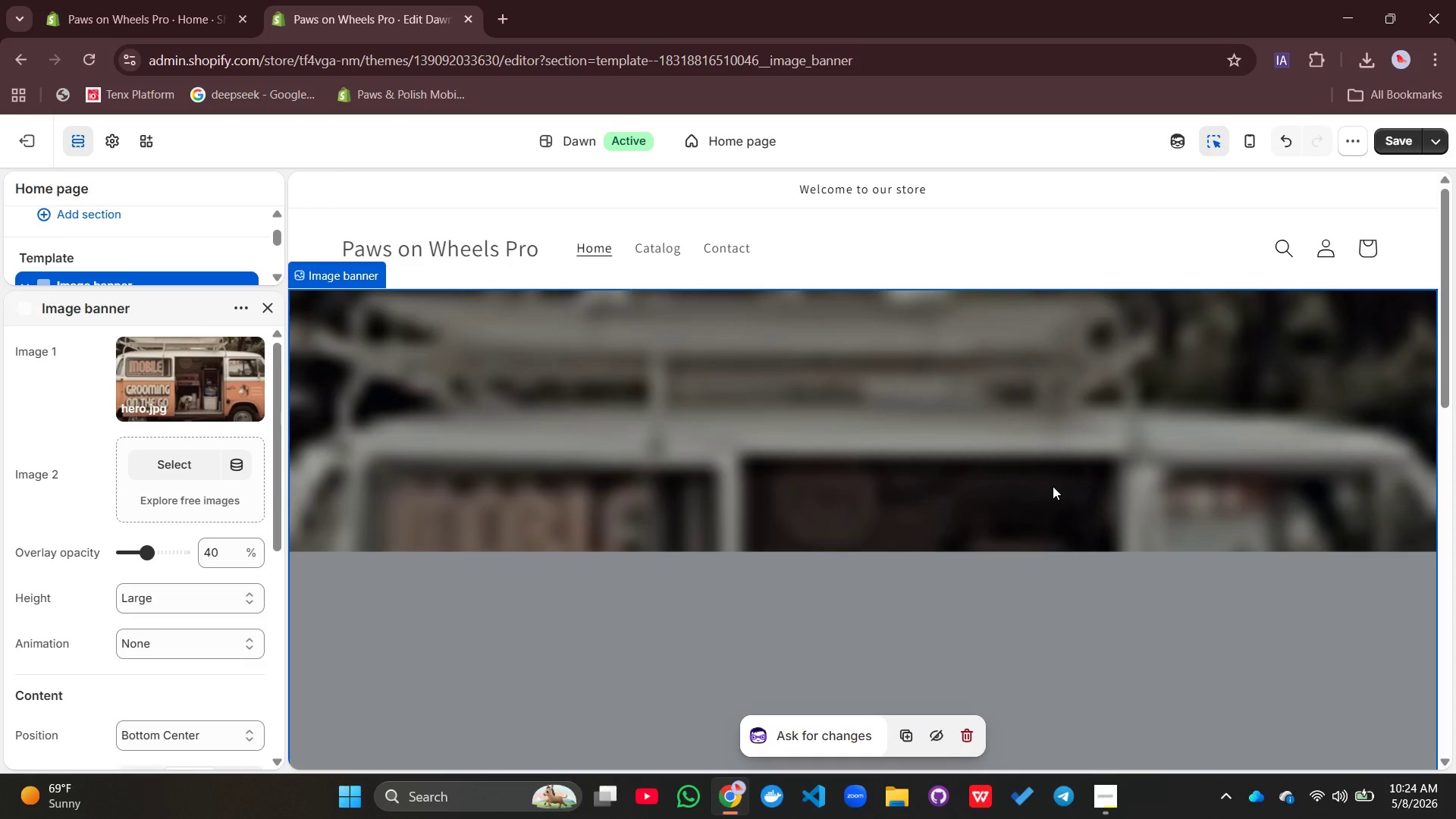 
scroll: coordinate [1053, 486], scroll_direction: down, amount: 3.0
 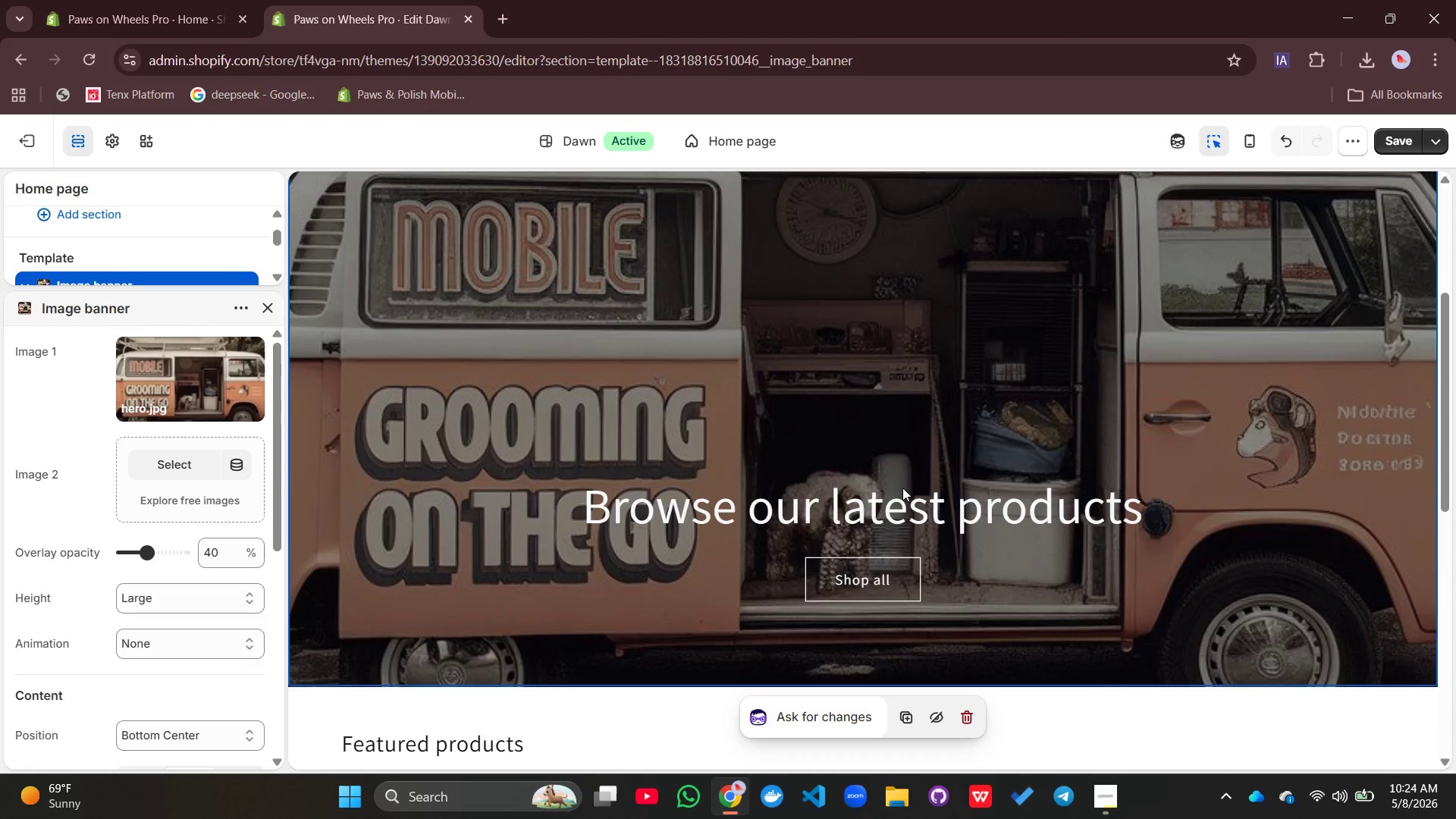 
left_click([899, 507])
 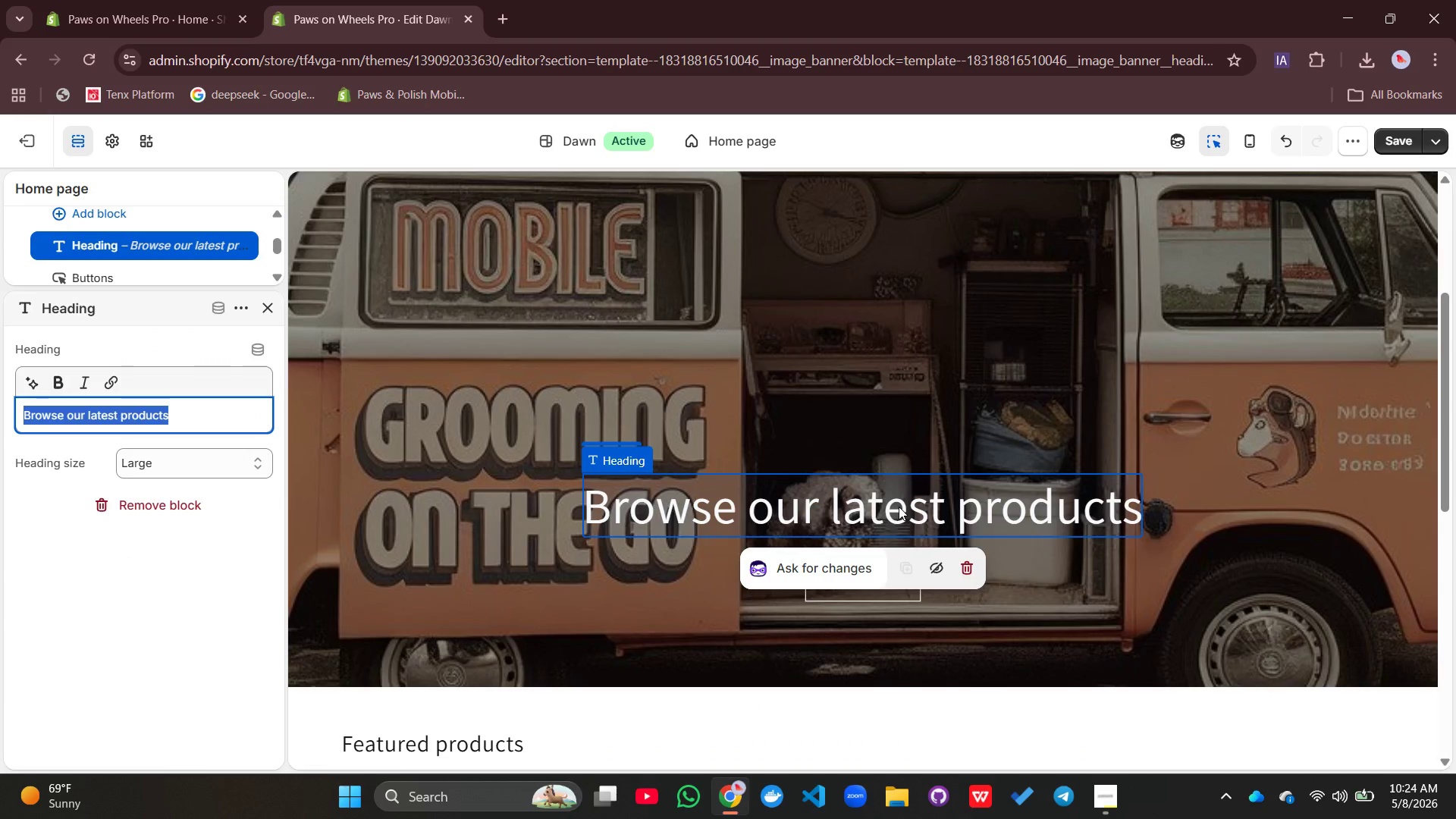 
type(VAn)
key(Backspace)
key(Backspace)
type(an-Ready Gear for Mobilr)
key(Backspace)
type(e Grooming Pros)
 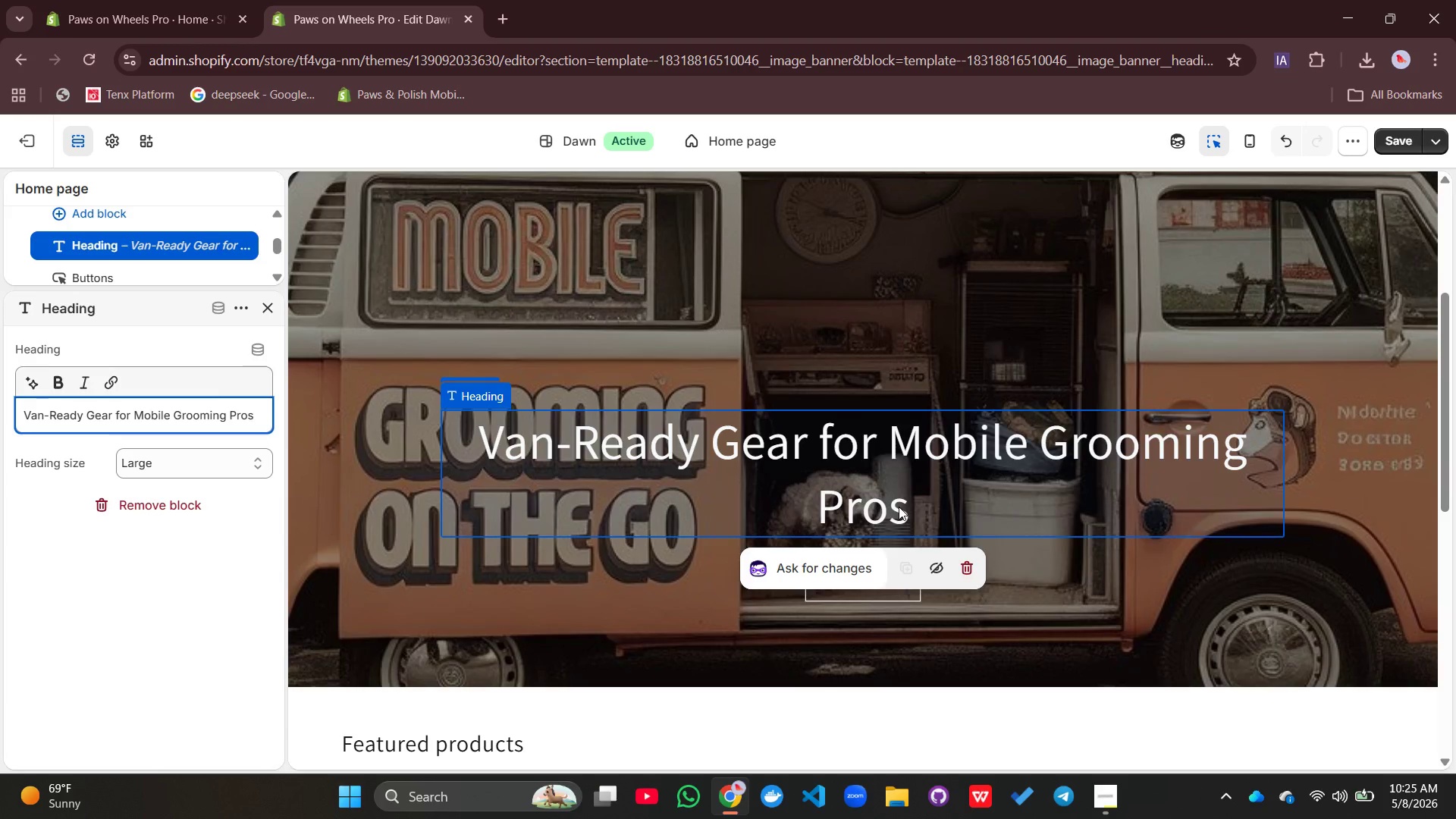 
key(Period)
 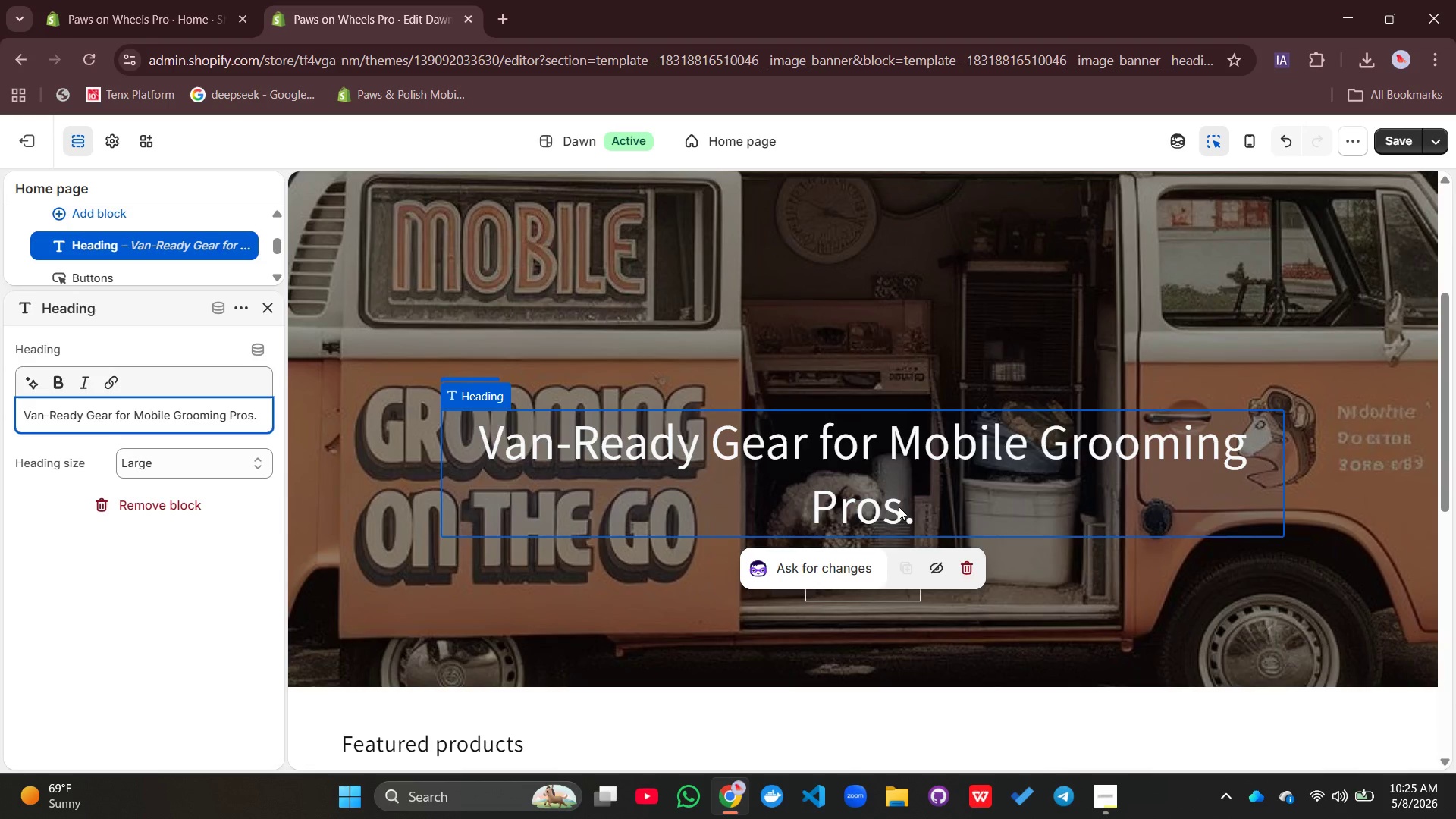 
key(Enter)
 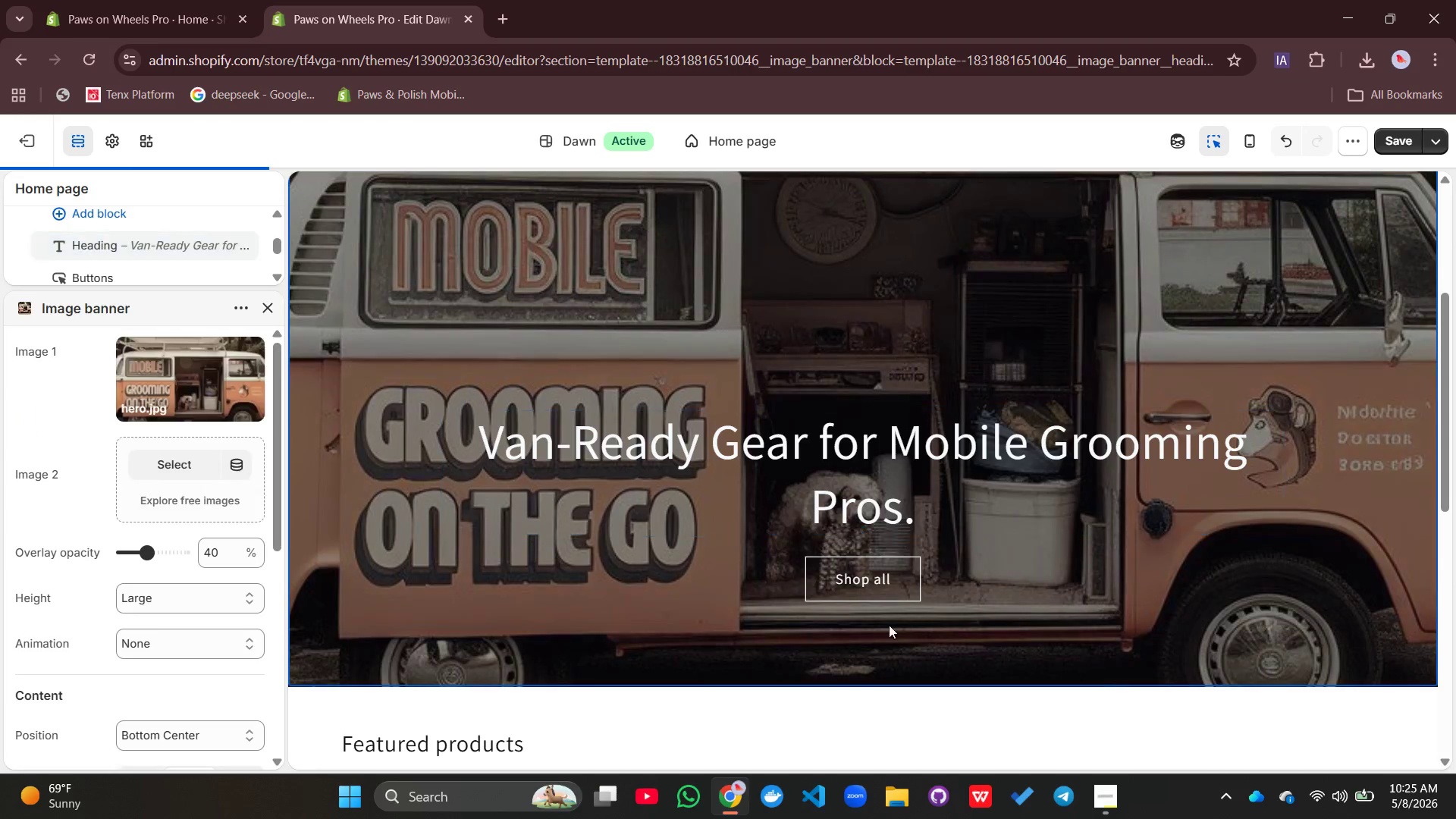 
left_click([861, 585])
 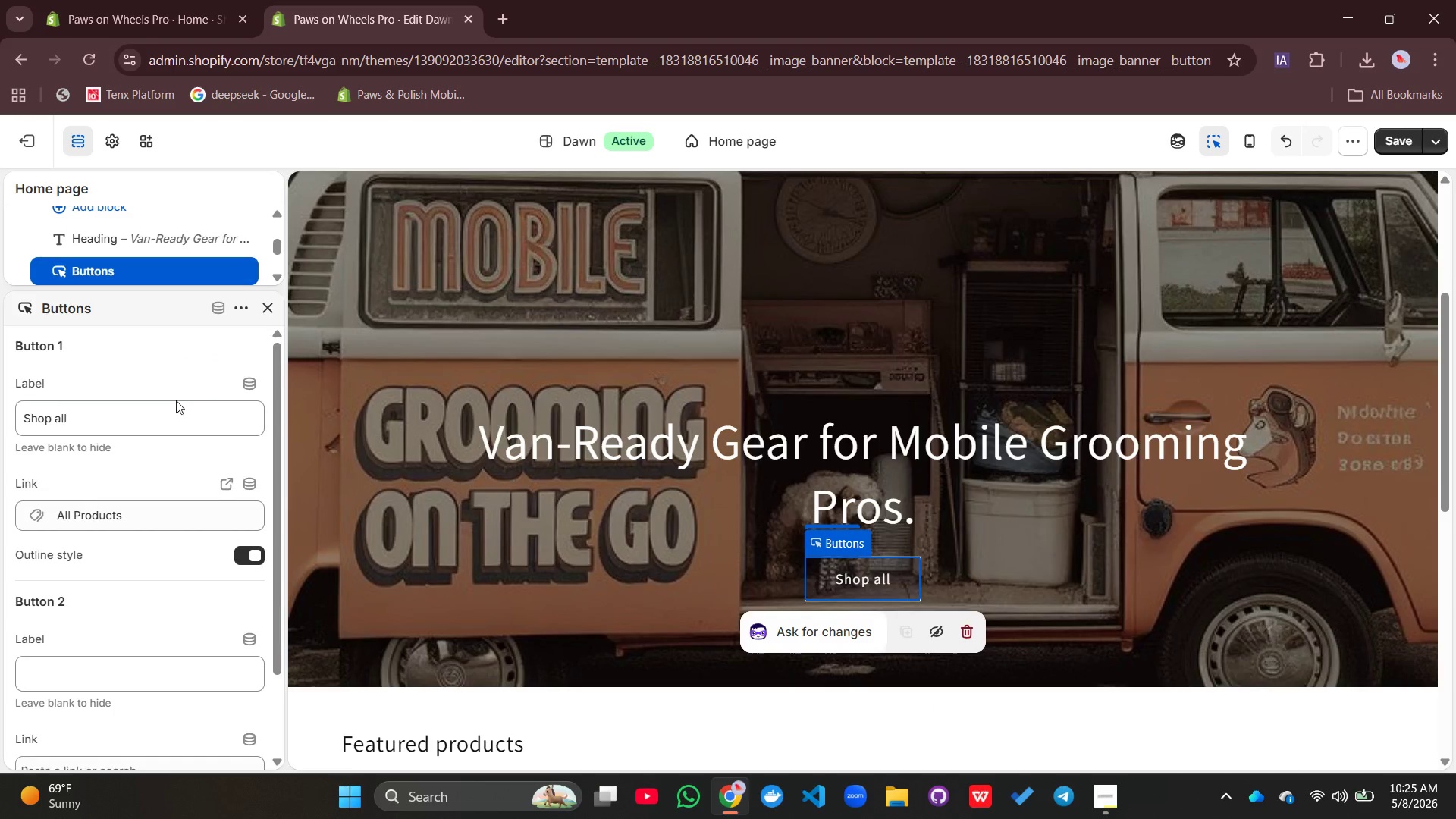 
left_click([176, 408])
 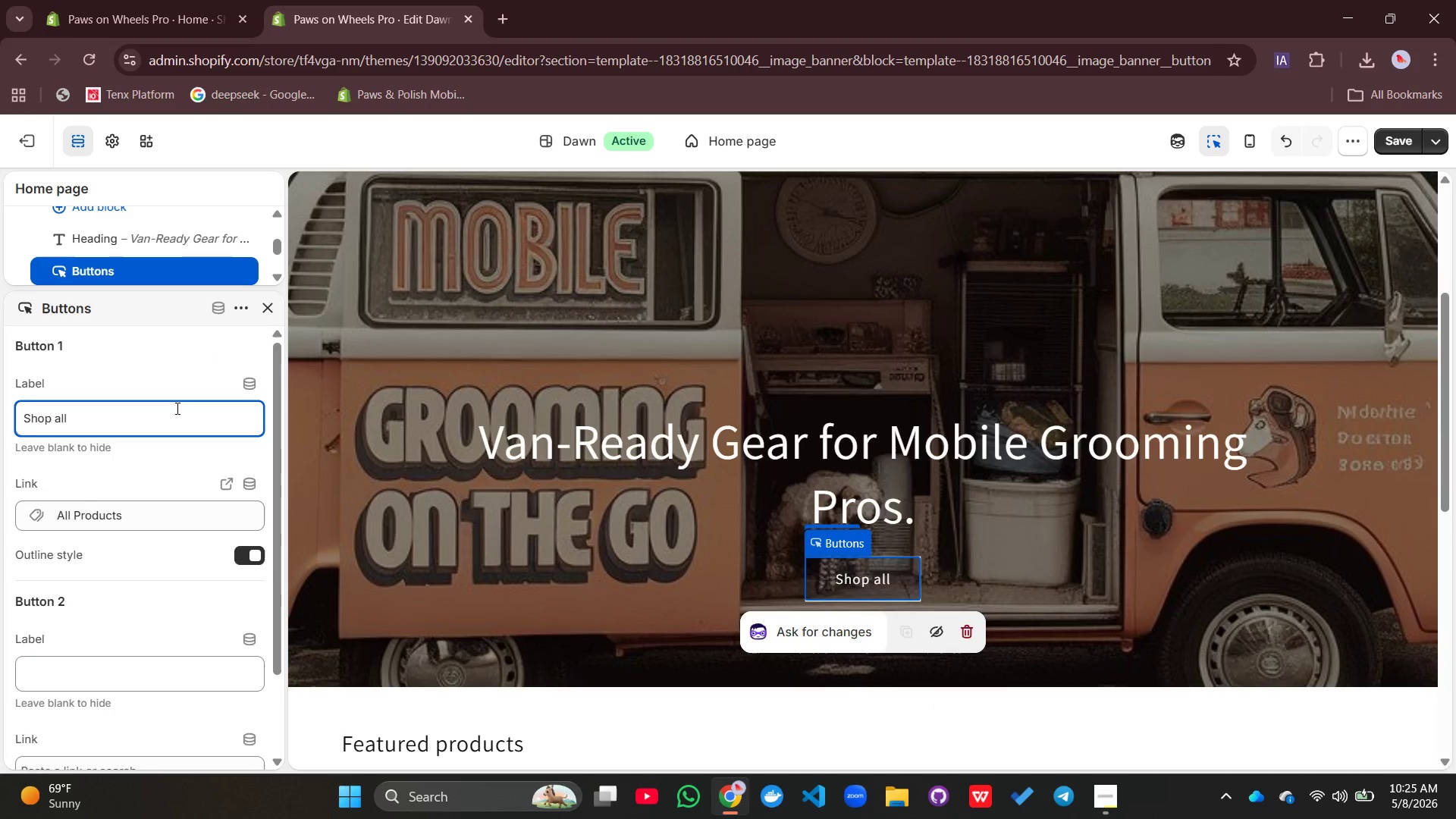 
hold_key(key=Backspace, duration=1.5)
 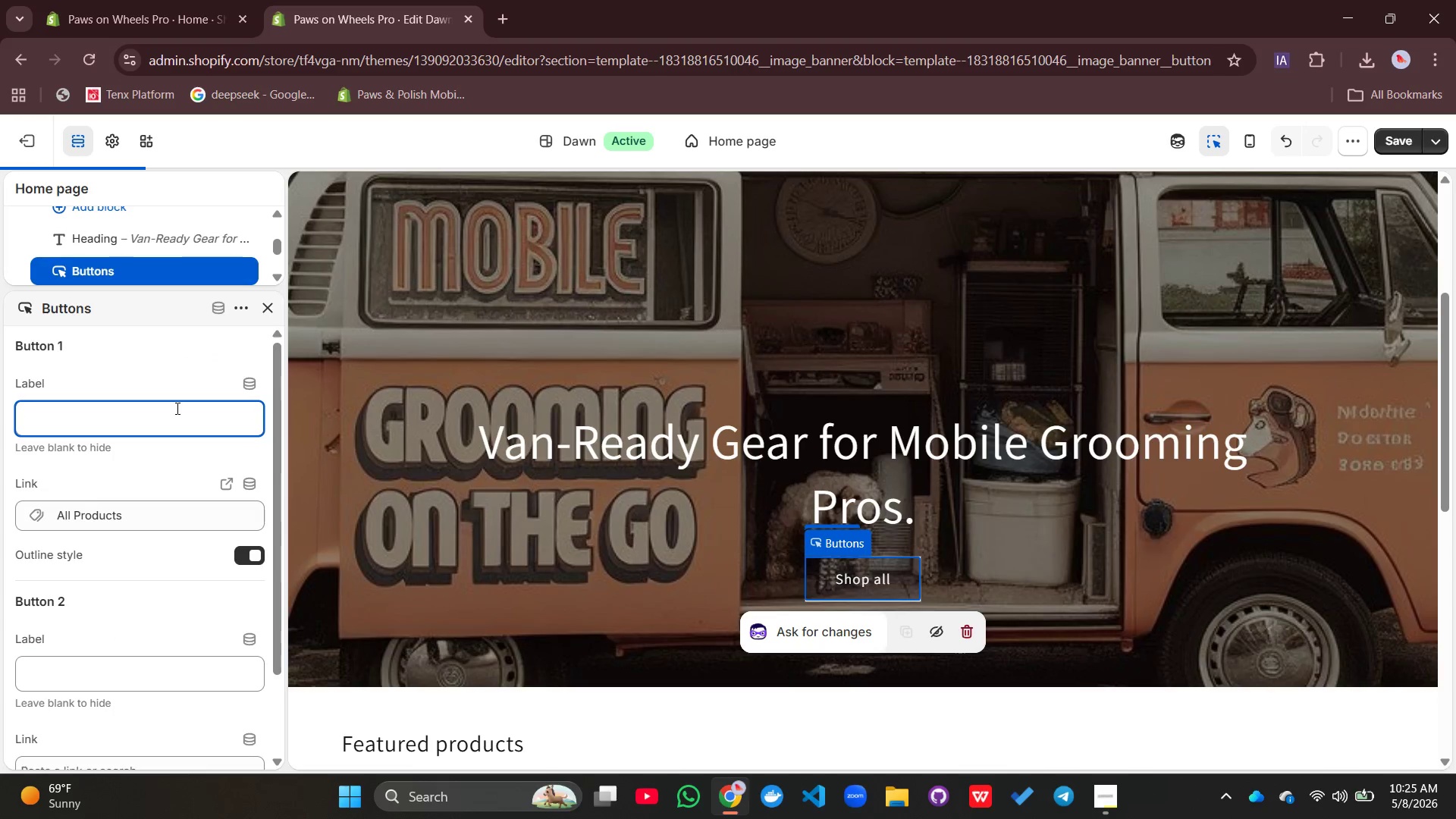 
key(Backspace)
key(Backspace)
key(Backspace)
key(Backspace)
type(Shop Van-re)
key(Backspace)
key(Backspace)
type(Ready Starter Kits)
 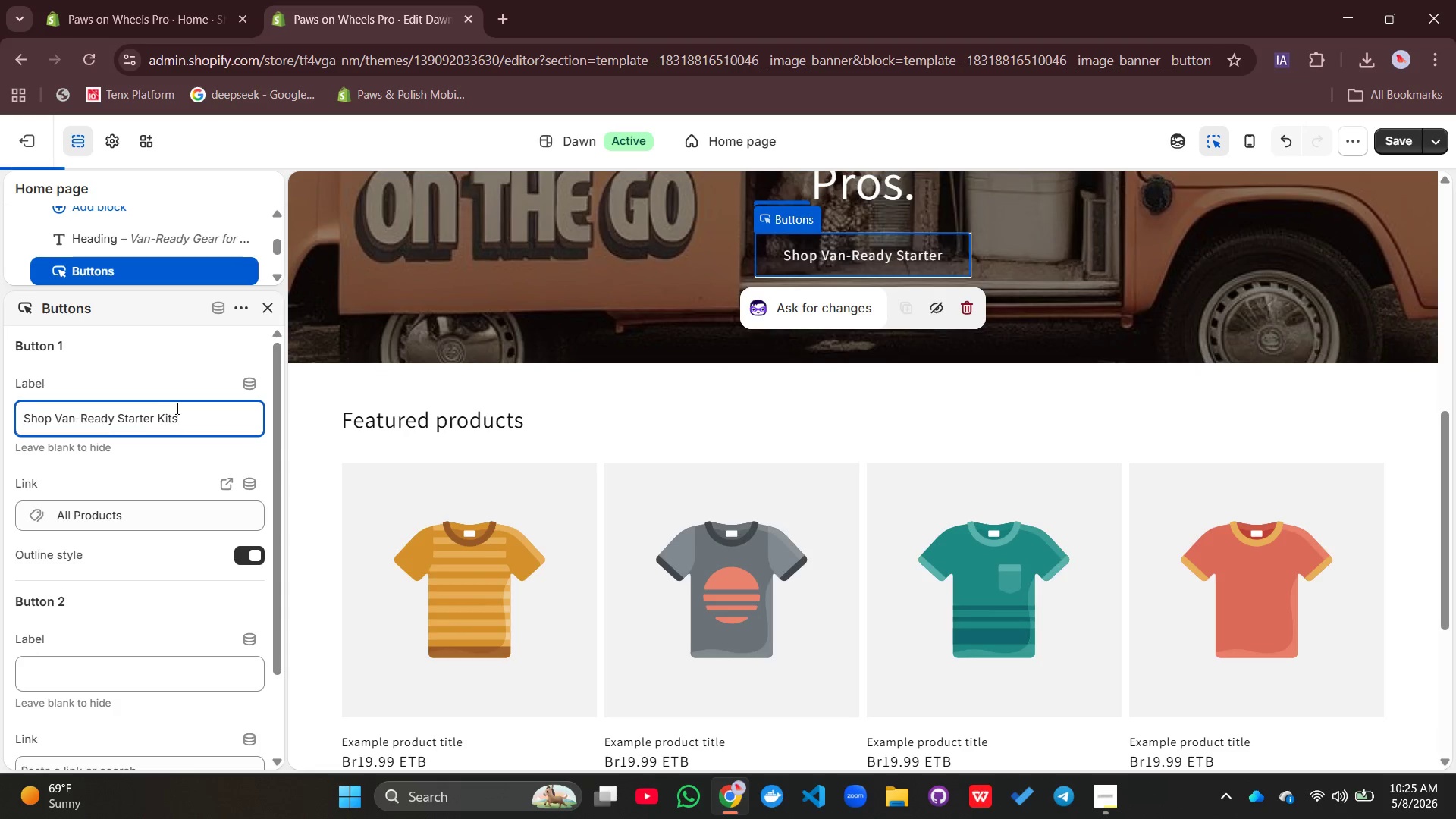 
key(Enter)
 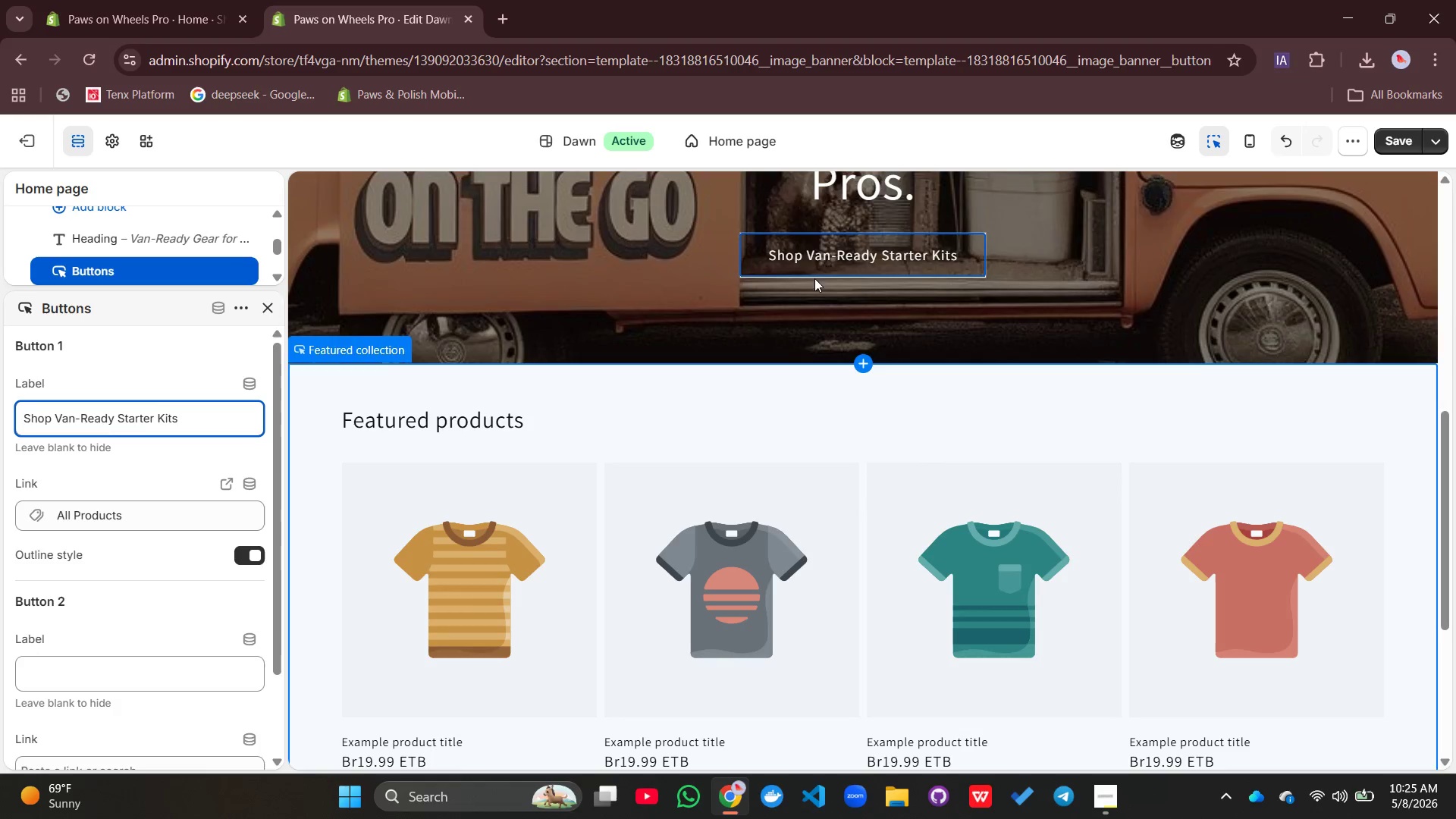 
left_click([790, 293])
 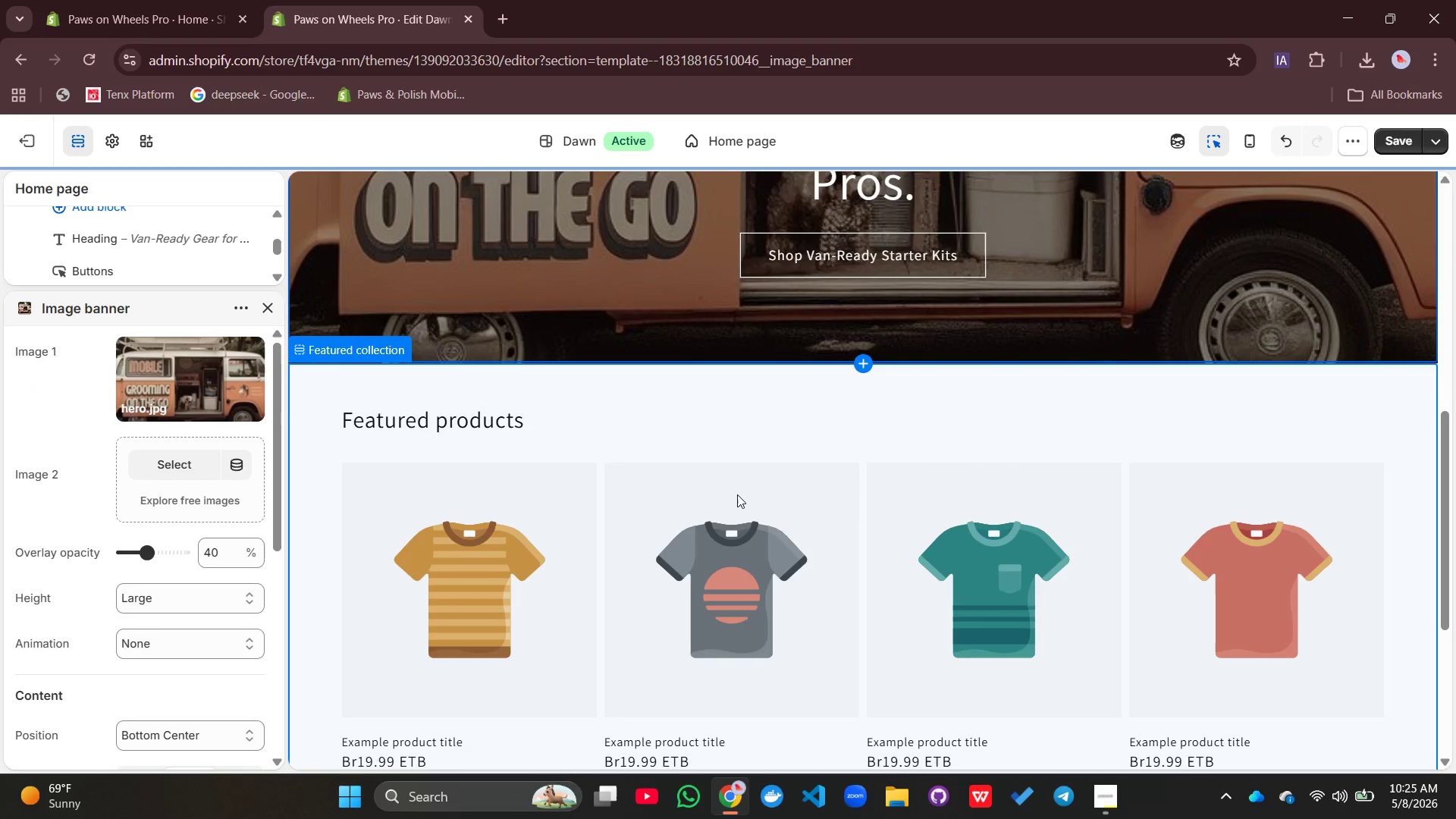 
scroll: coordinate [739, 494], scroll_direction: down, amount: 3.0
 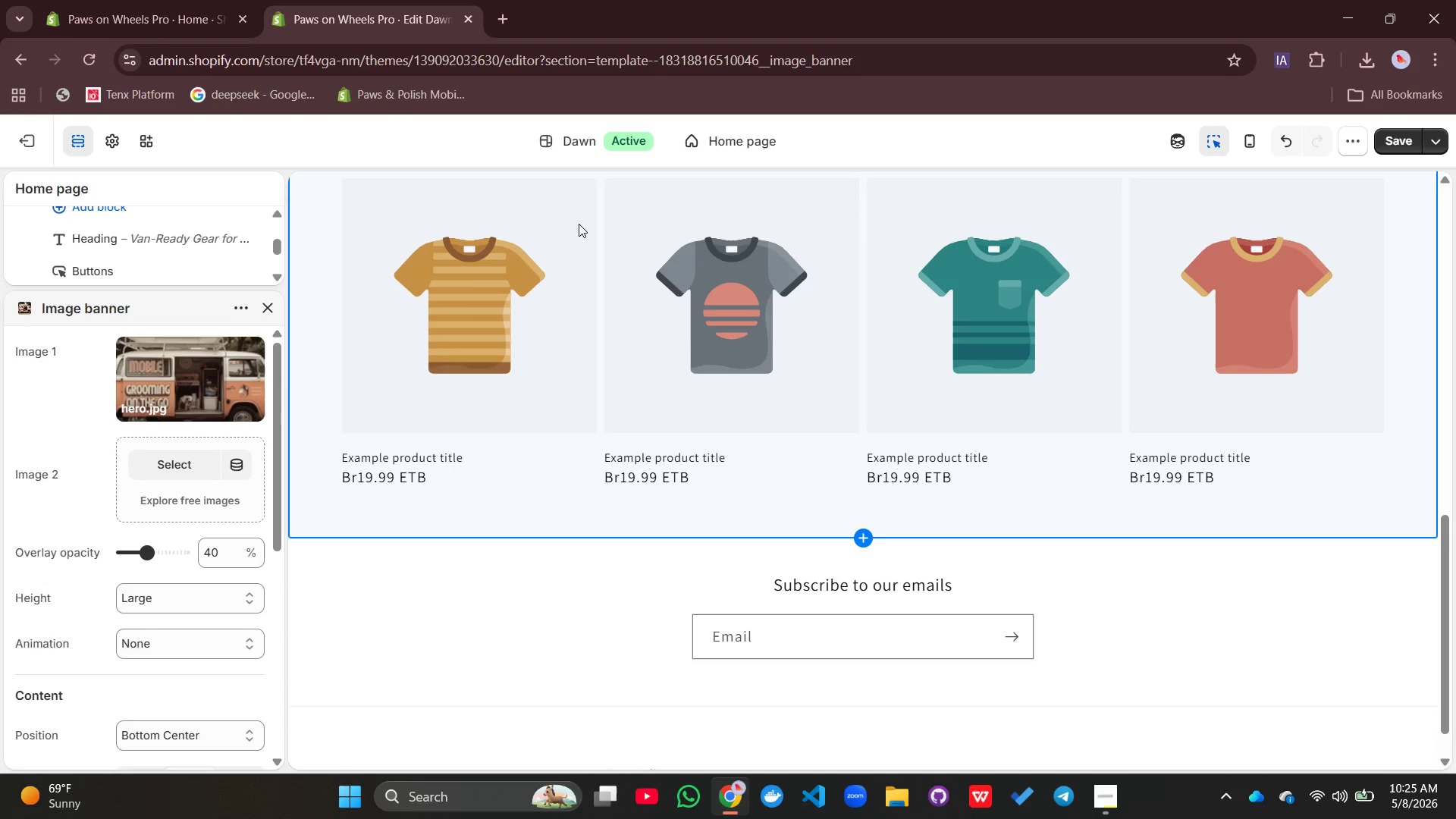 
wait(6.53)
 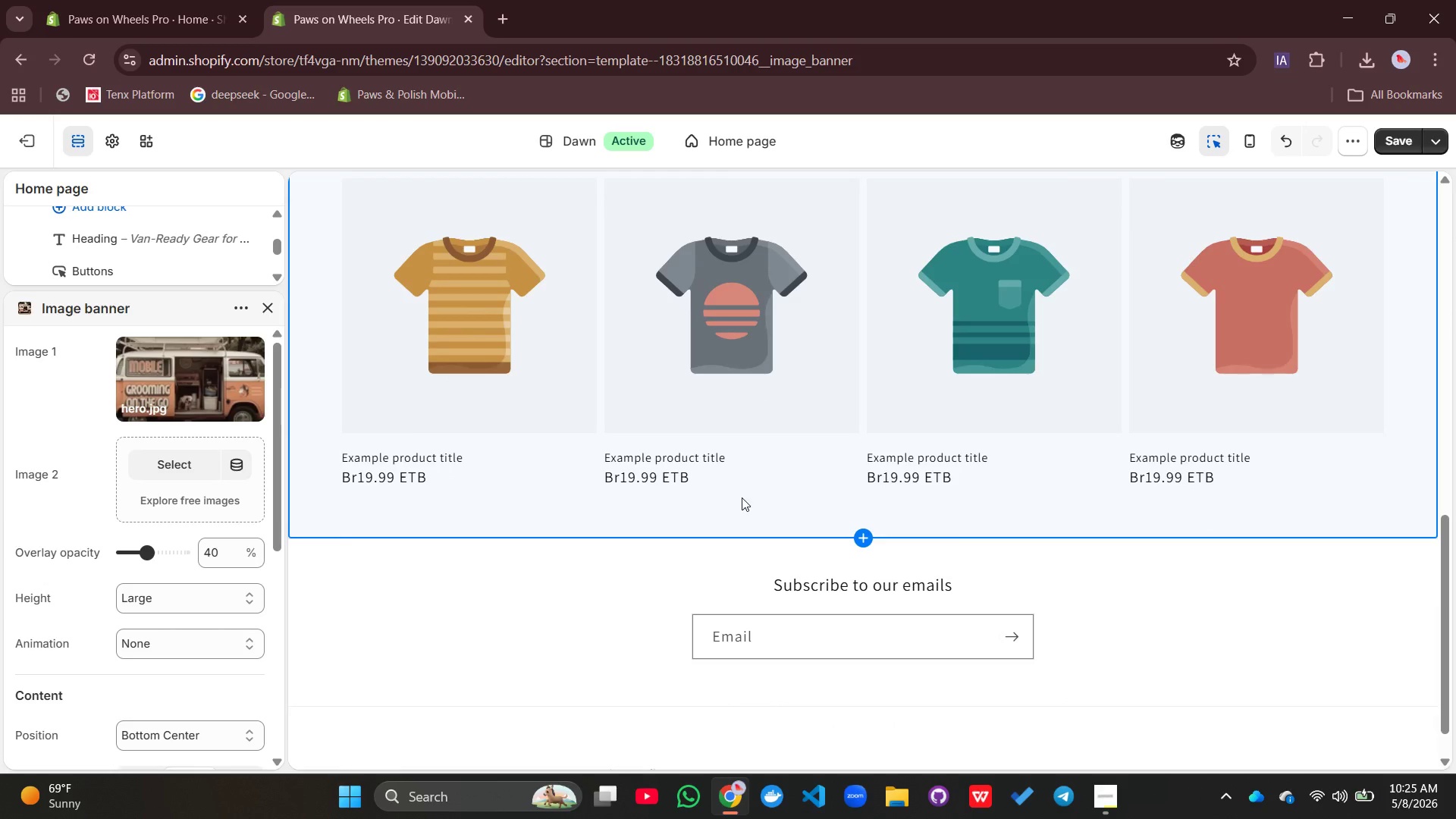 
left_click([264, 311])
 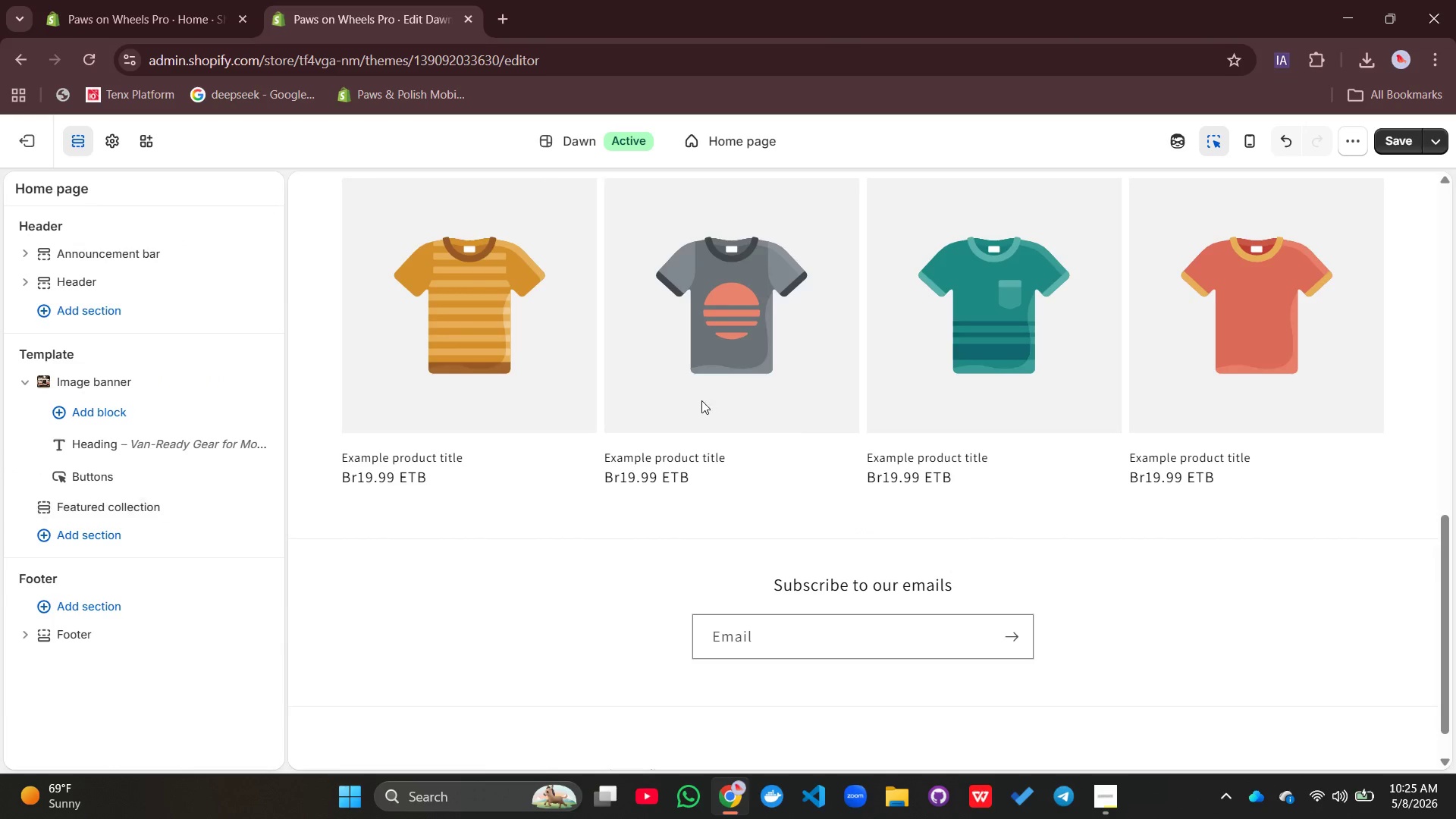 
scroll: coordinate [701, 401], scroll_direction: up, amount: 6.0
 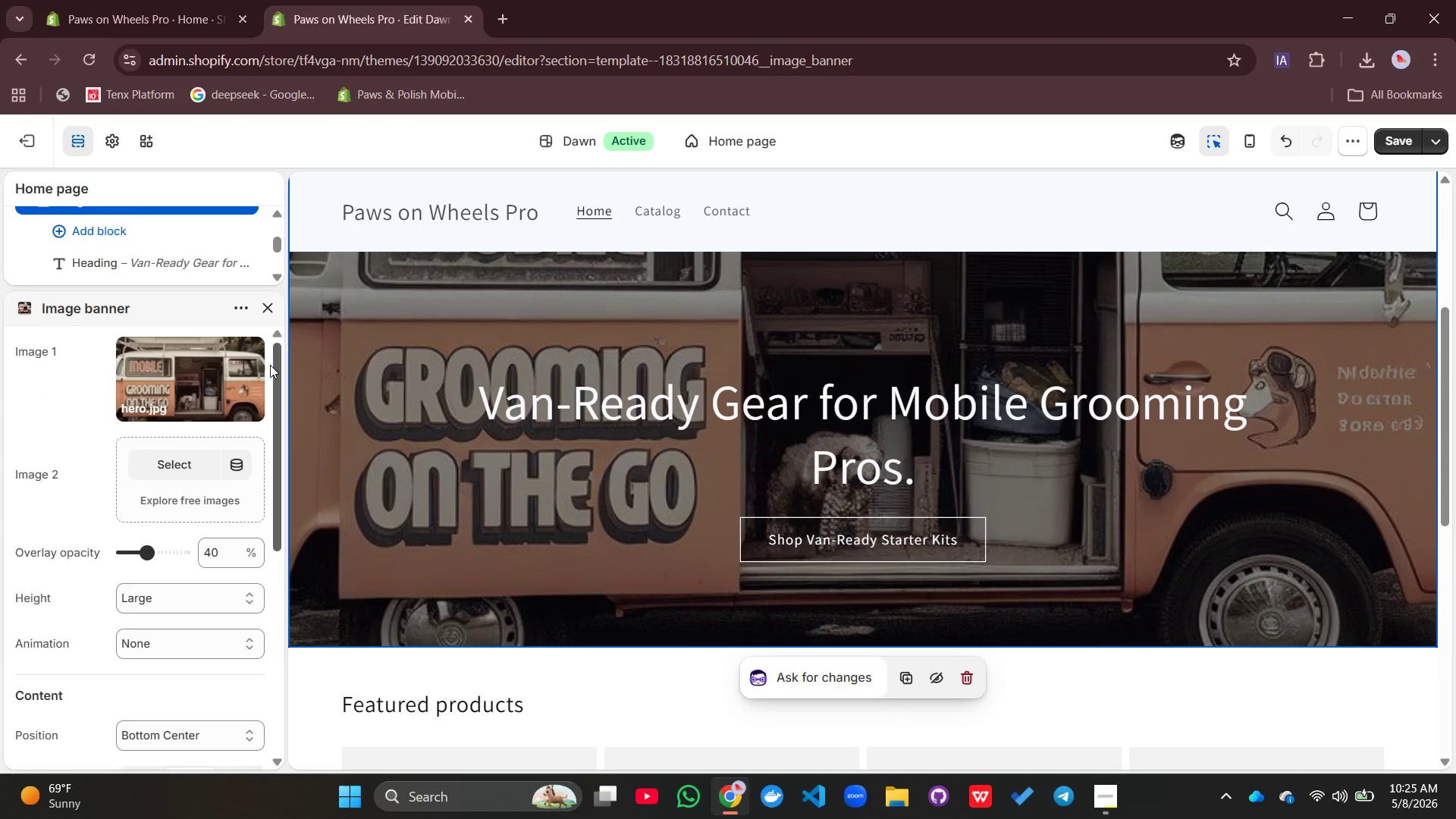 
left_click([259, 306])
 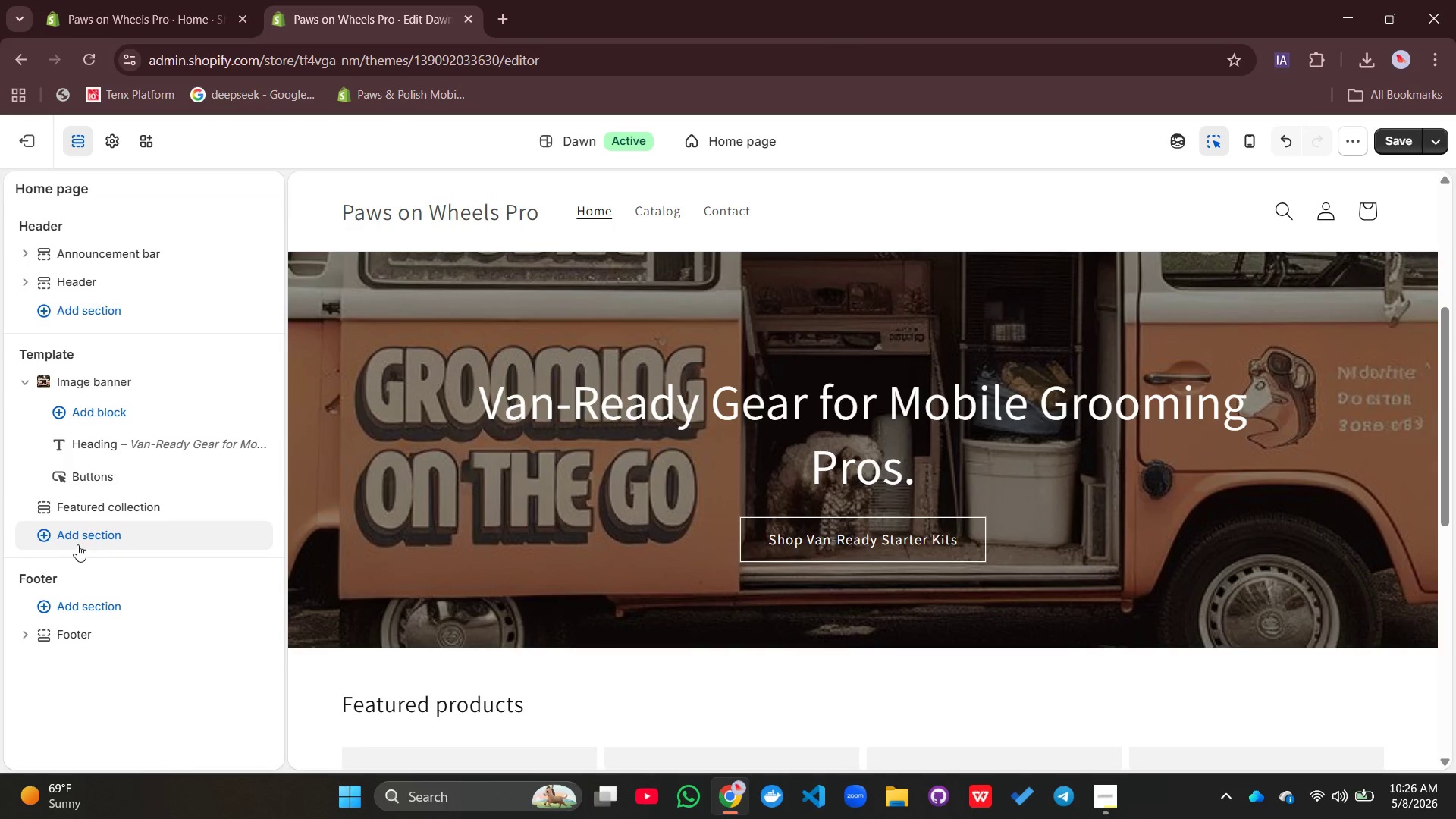 
left_click([73, 544])
 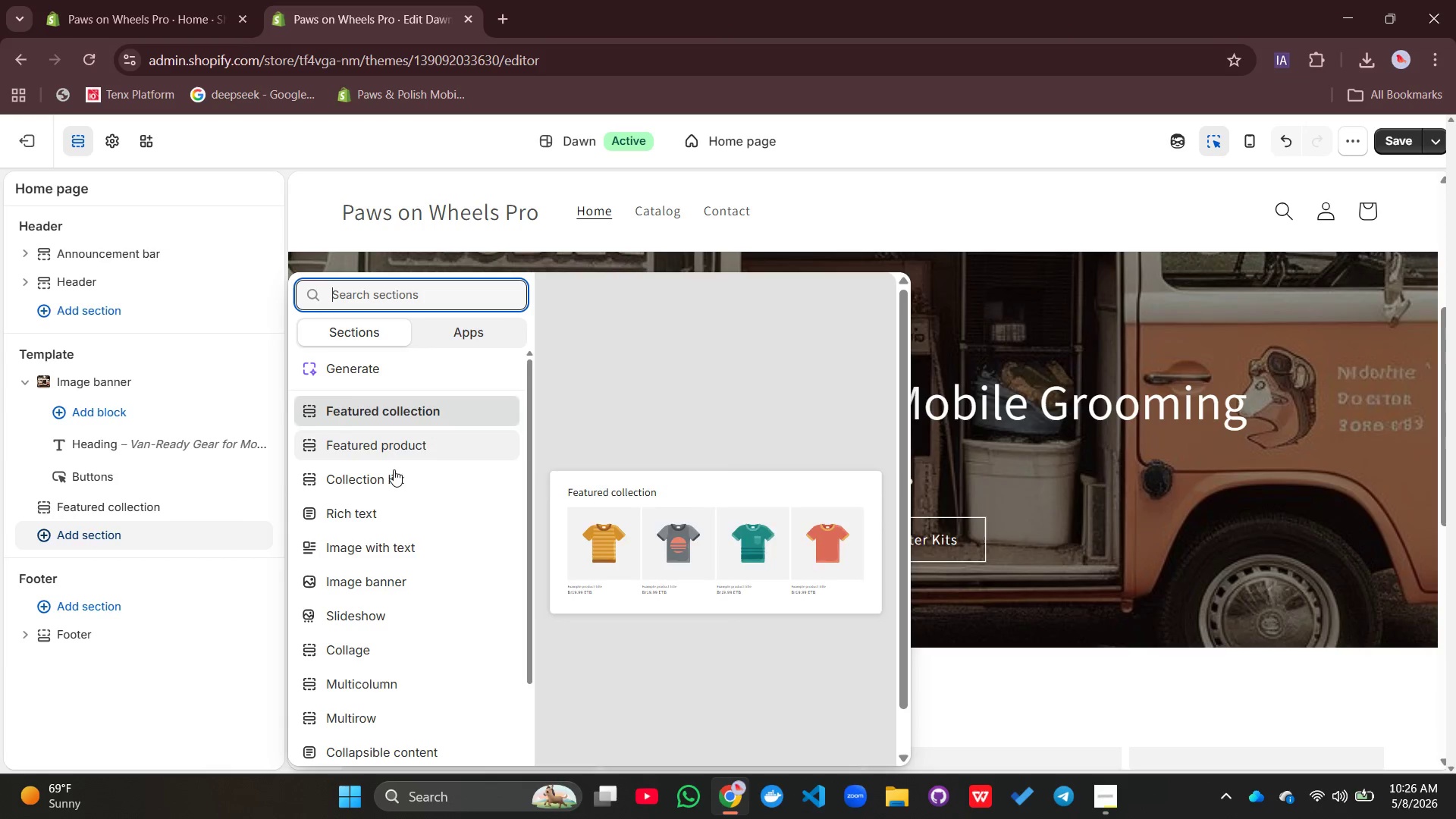 
left_click([375, 519])
 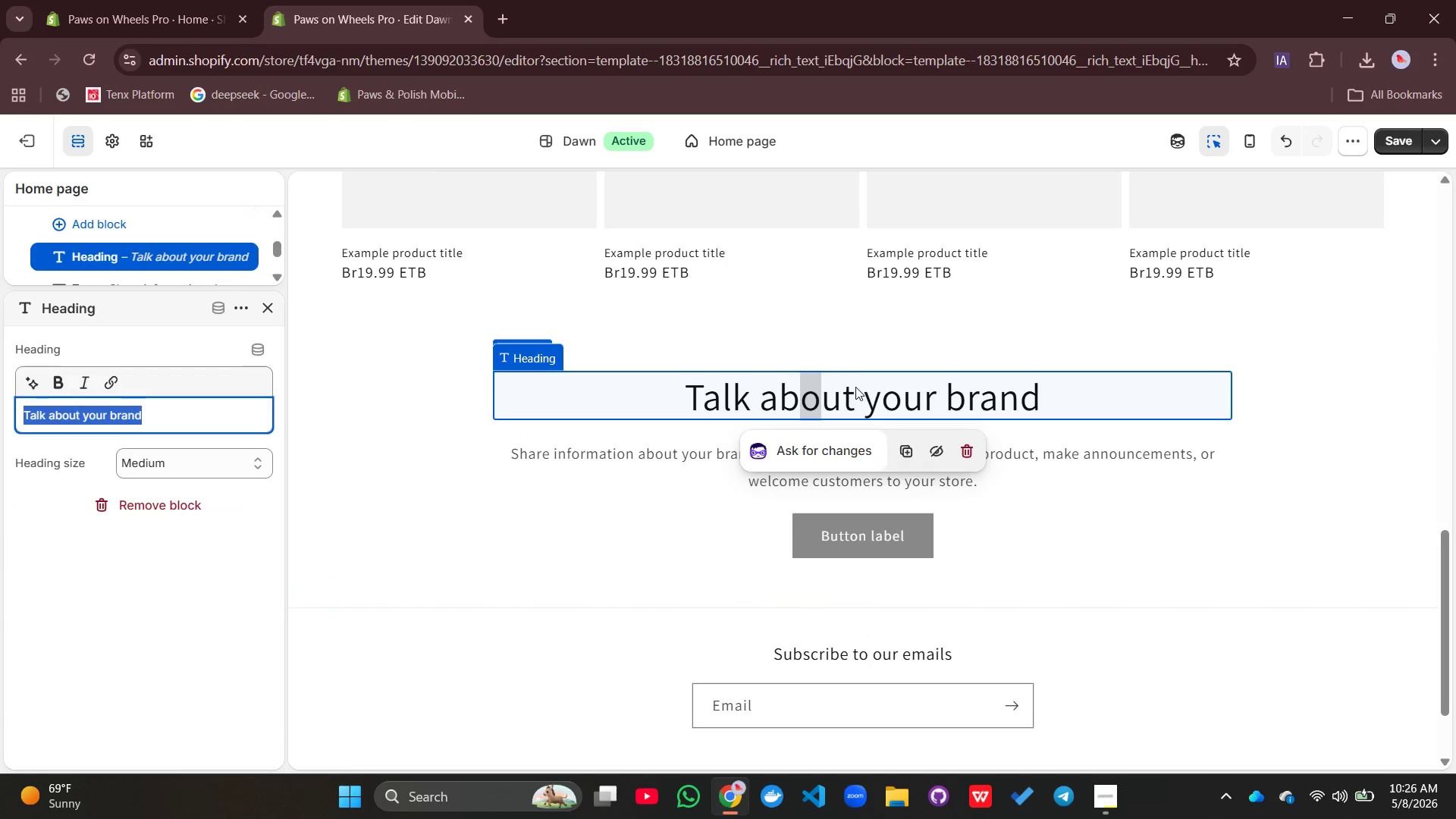 
wait(5.75)
 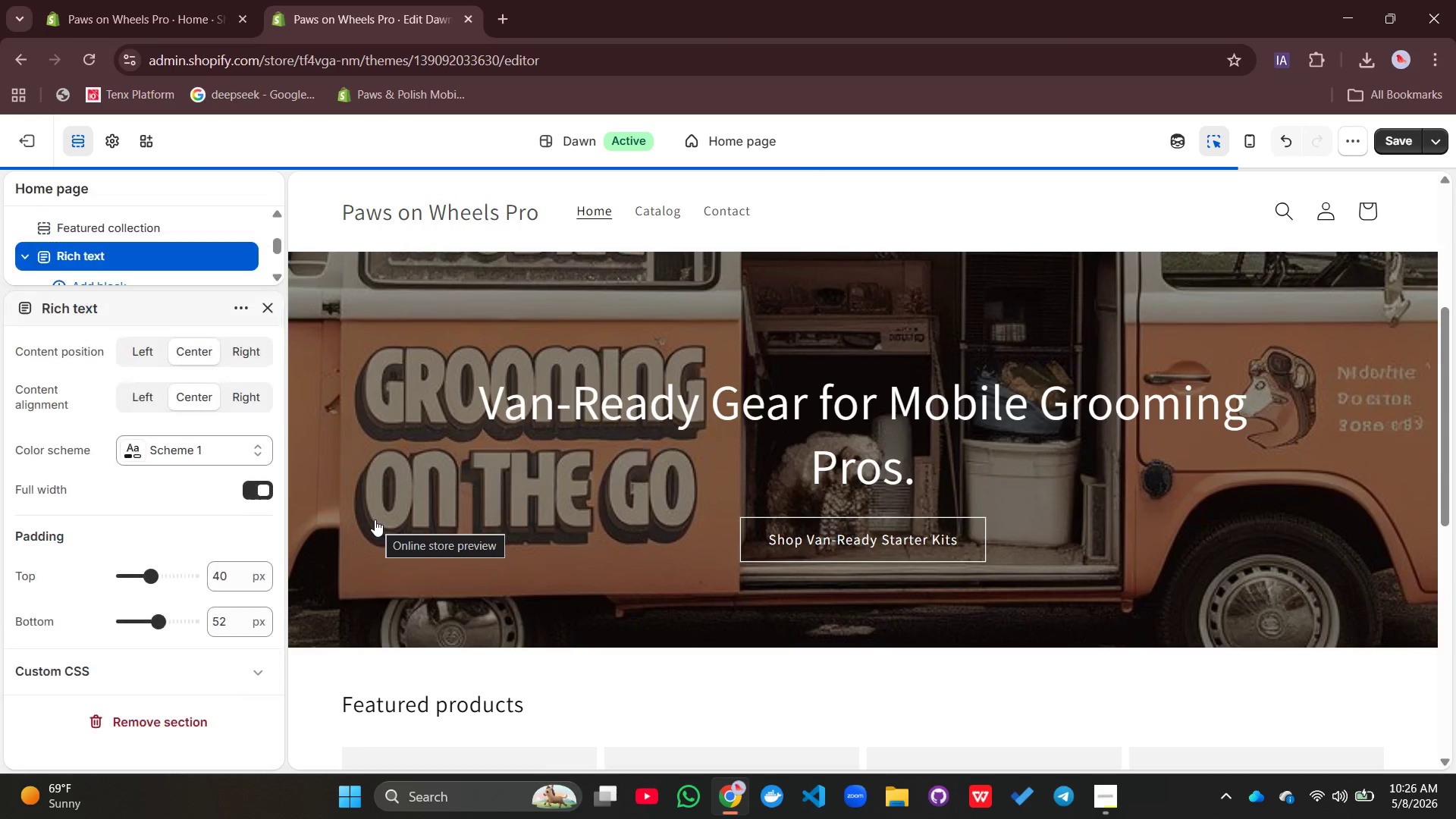 
left_click_drag(start_coordinate=[1105, 394], to_coordinate=[693, 382])
 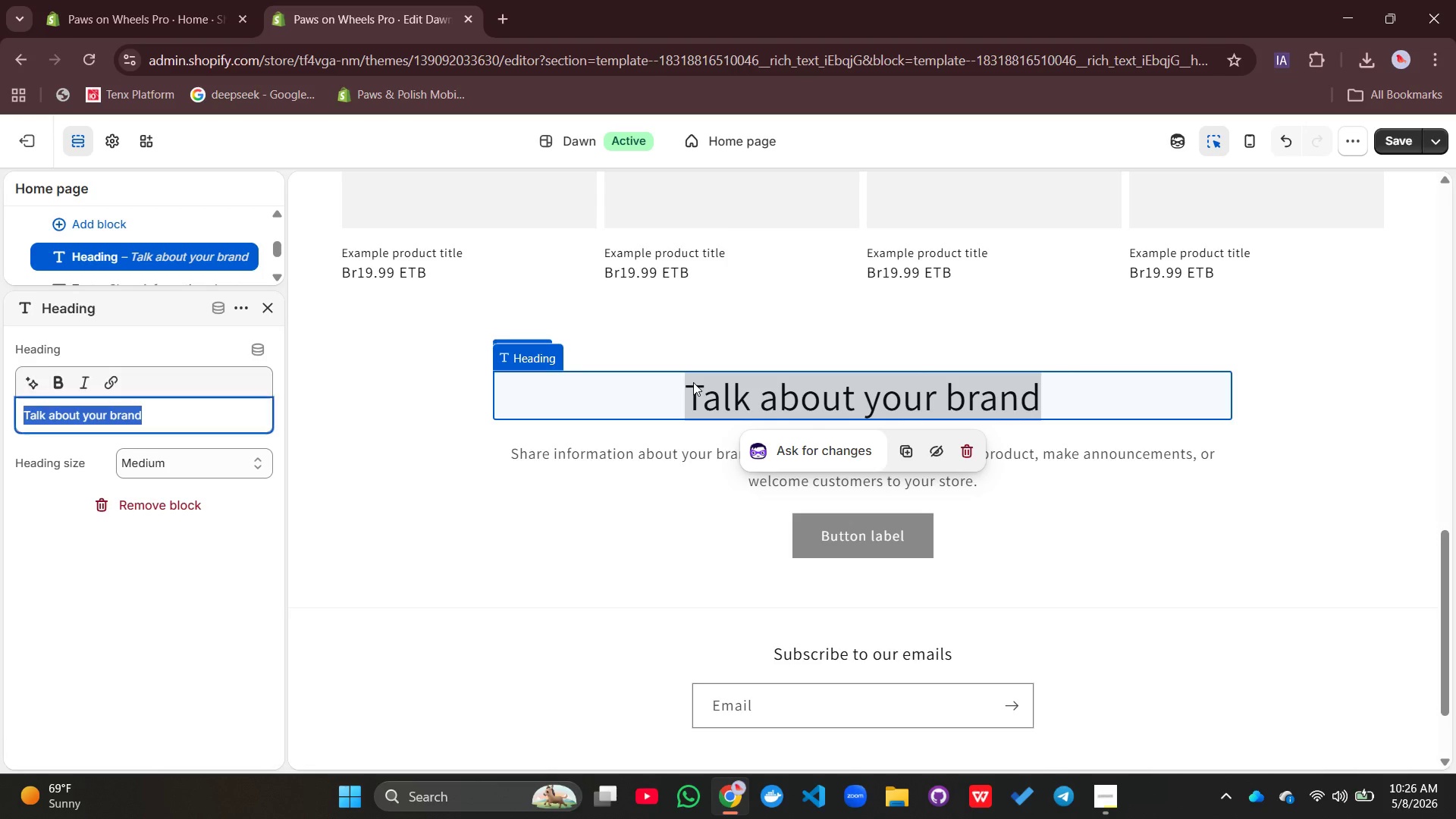 
type(Vasn)
key(Backspace)
key(Backspace)
type(n-Ready Starter Kits)
 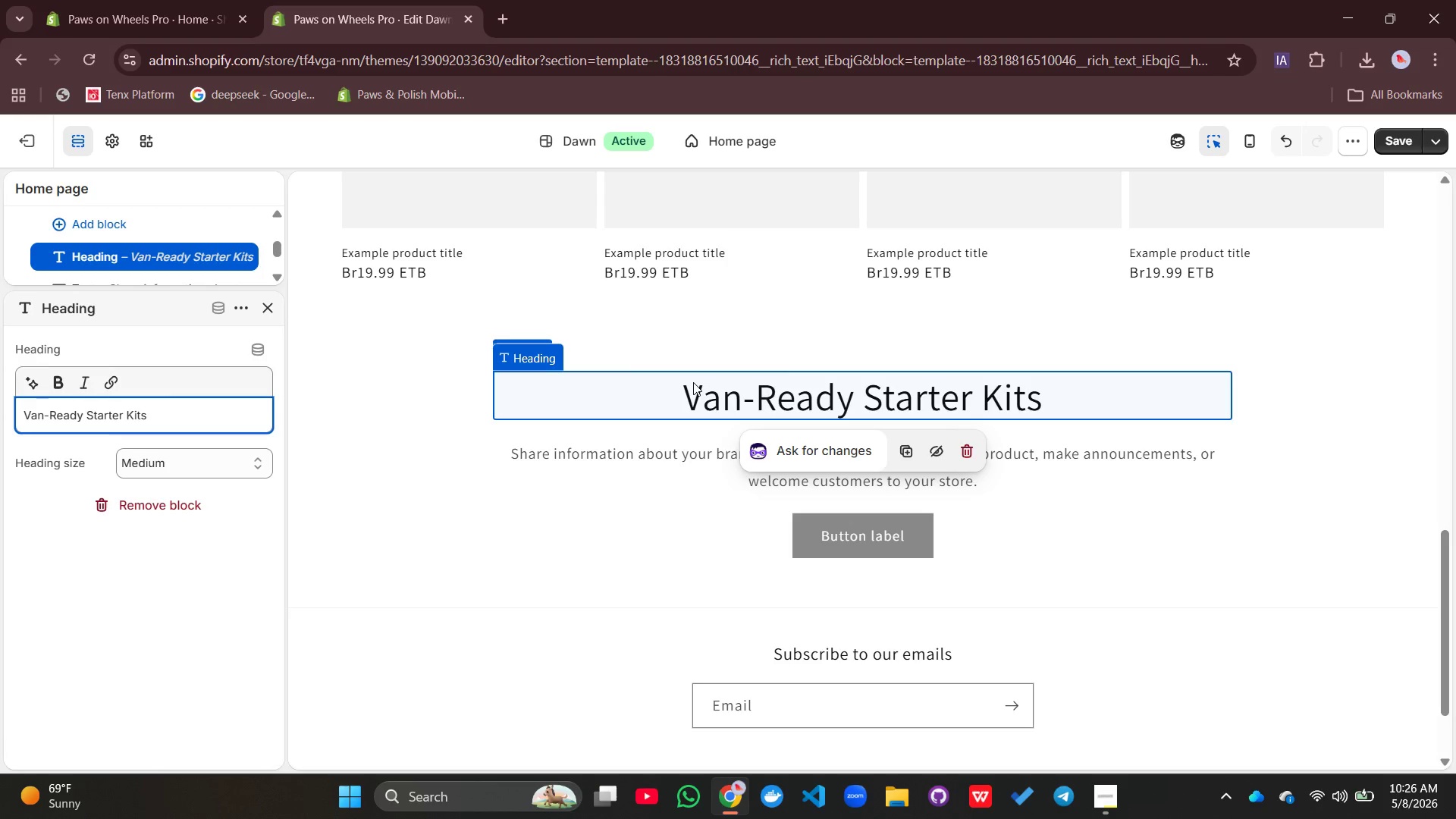 
left_click([714, 475])
 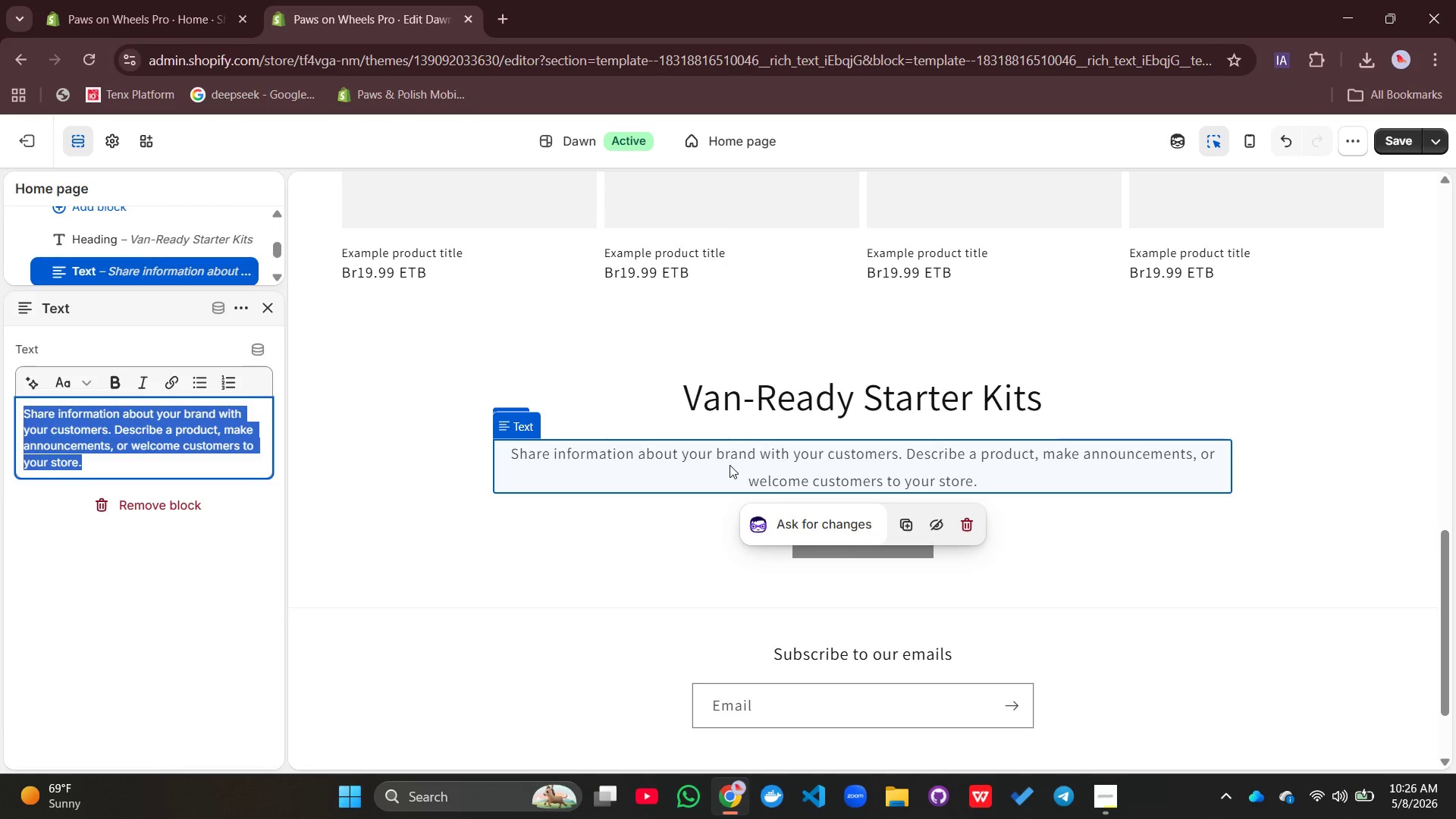 
double_click([731, 465])
 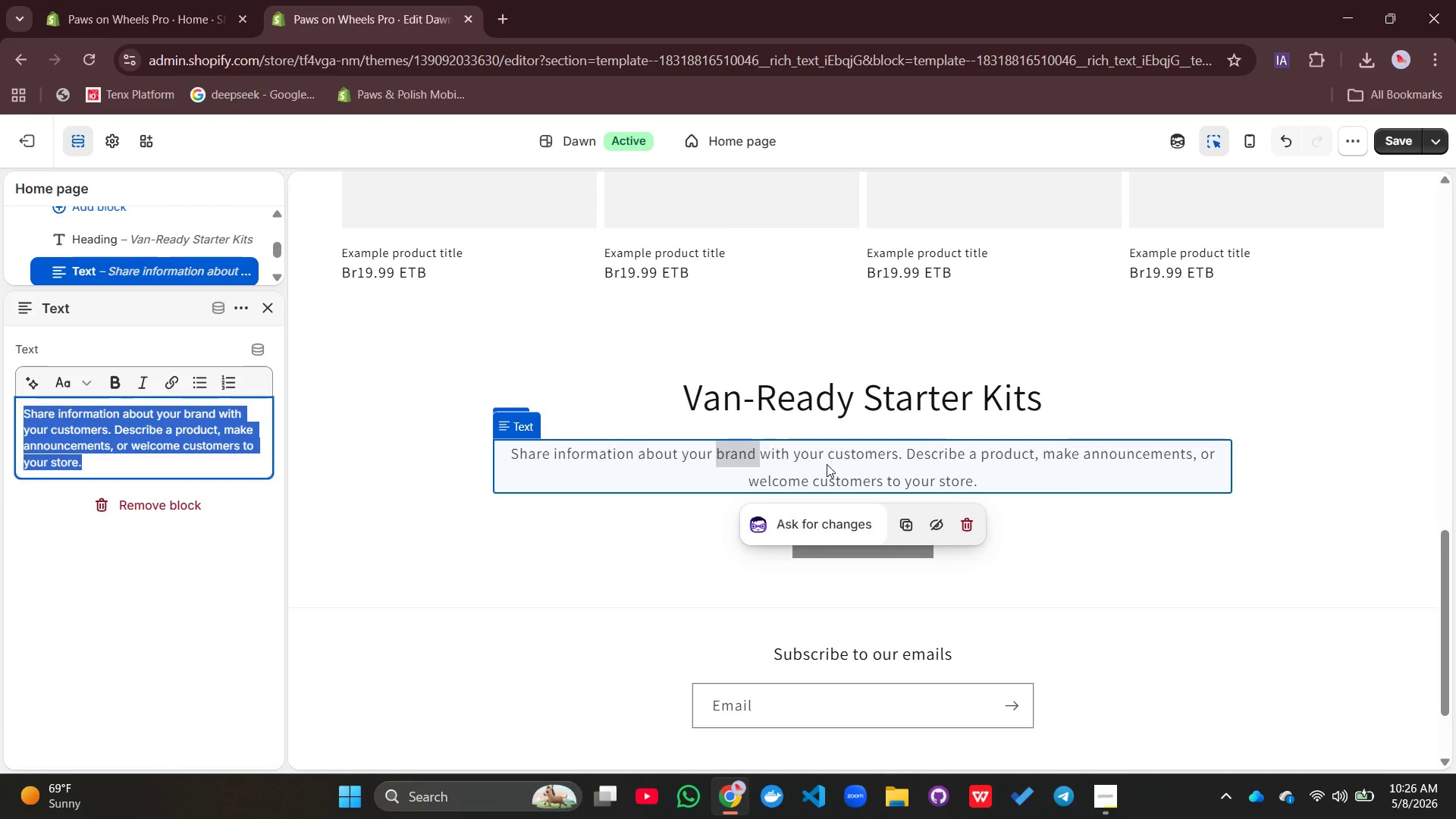 
left_click([827, 464])
 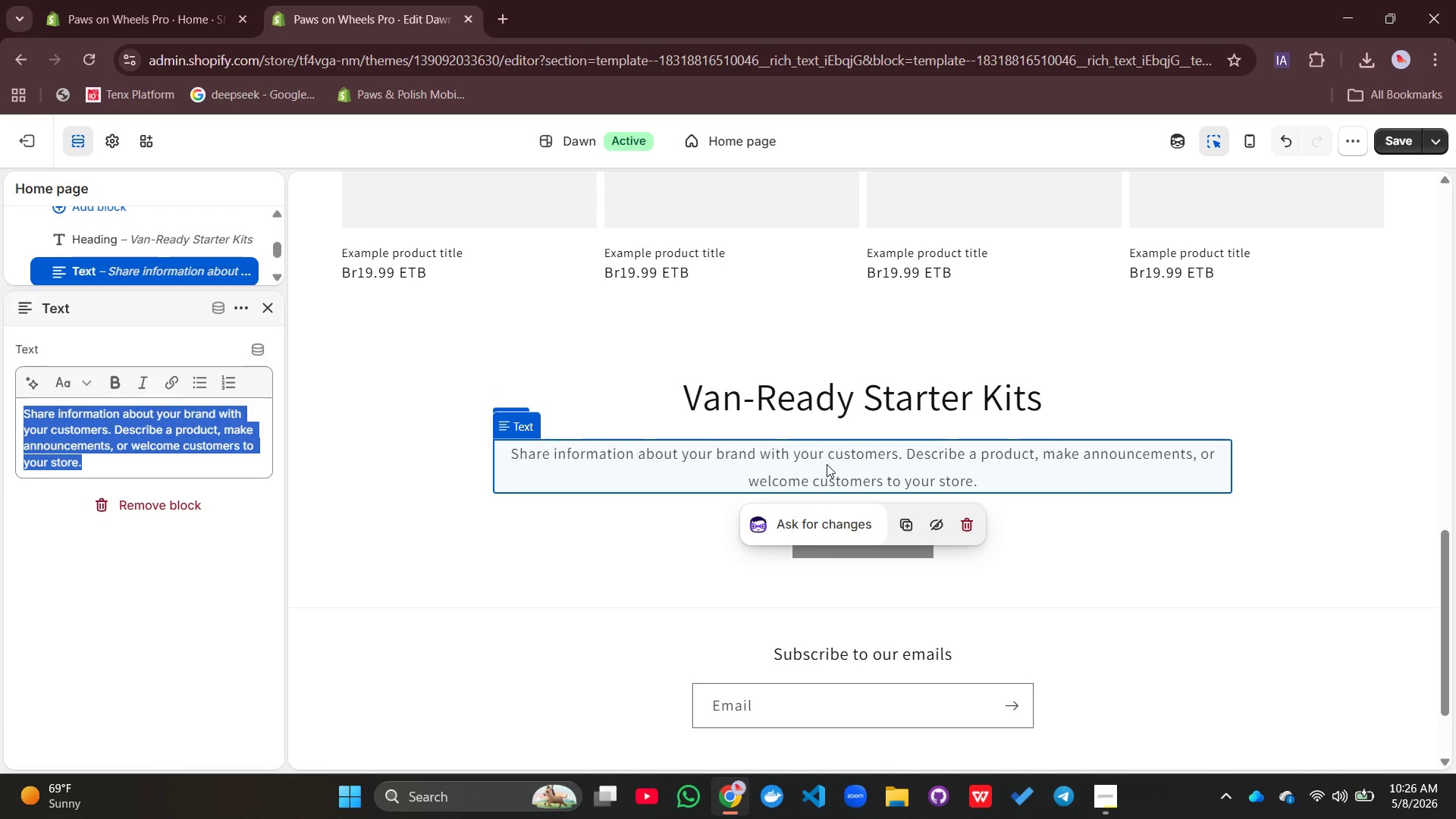 
key(Backspace)
type(Complete bundles built specifically fr)
key(Backspace)
type(or mobile grooming vans. Everything you need from )
 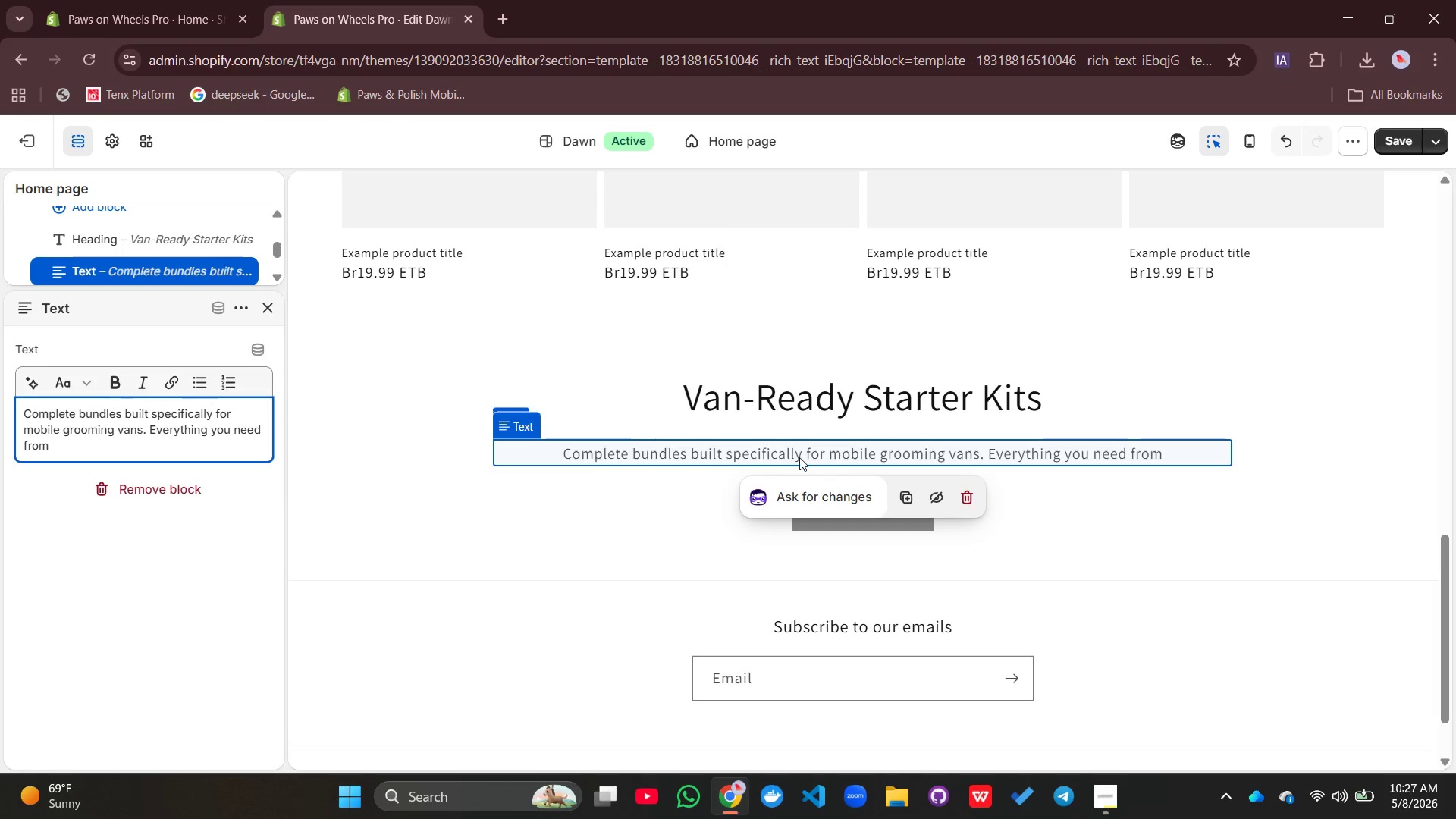 
type(hydrulic tables to prod)
key(Backspace)
type(fessional shears. Shop kits cy)
key(Backspace)
type(urated)
key(Backspace)
type(d by mobile groomers for mobile groomers.)
 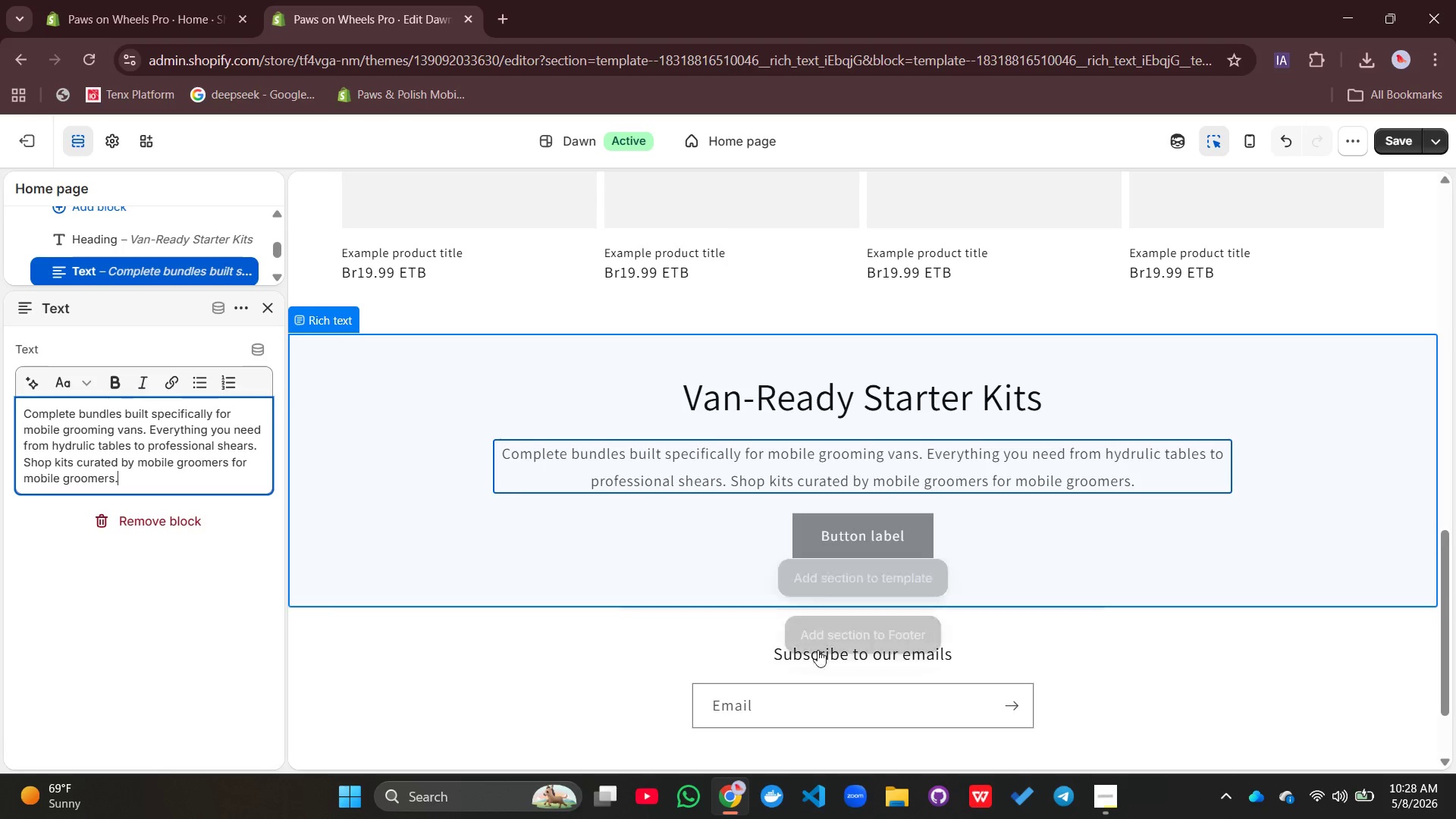 
left_click([878, 527])
 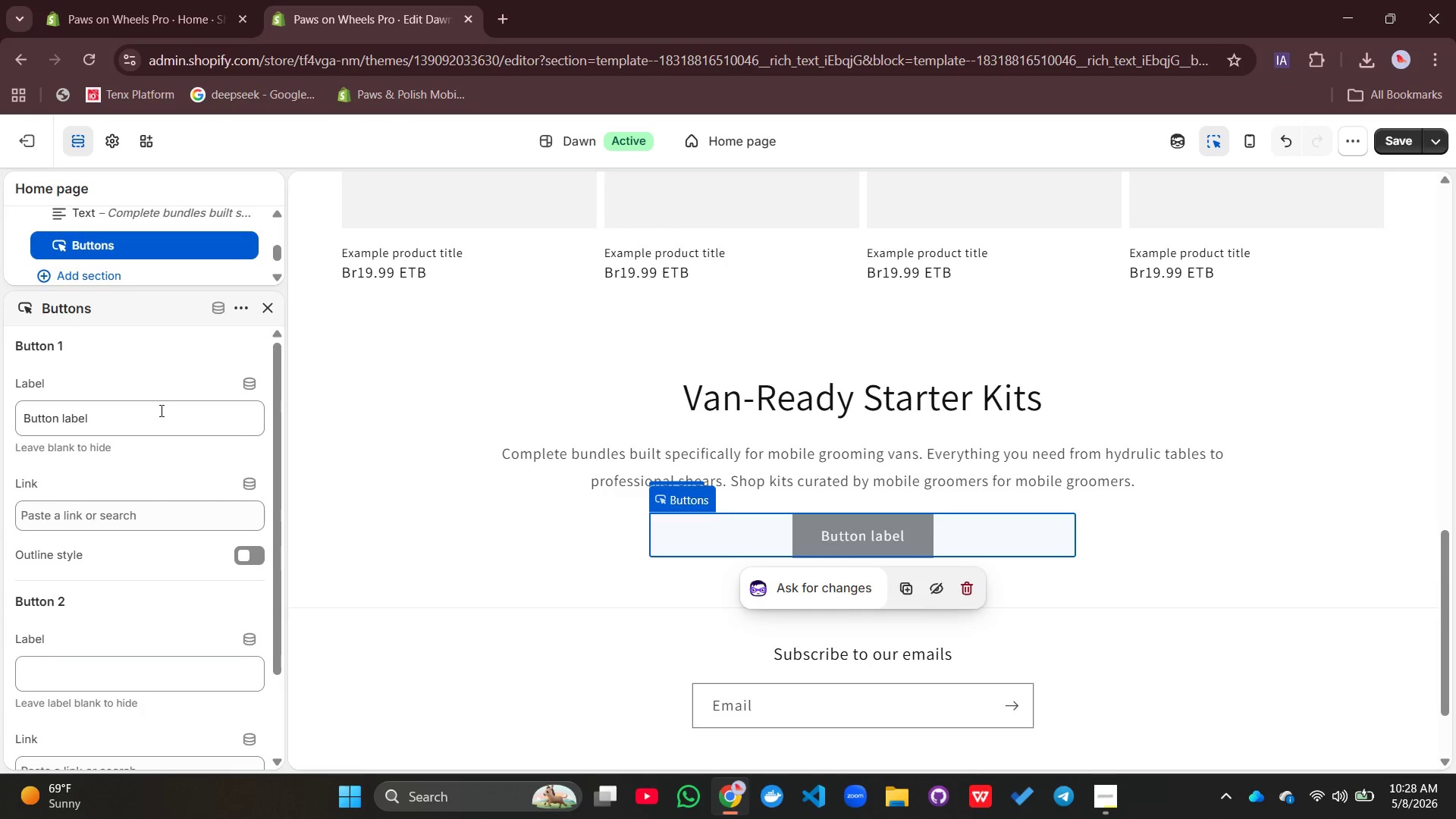 
left_click_drag(start_coordinate=[160, 418], to_coordinate=[164, 418])
 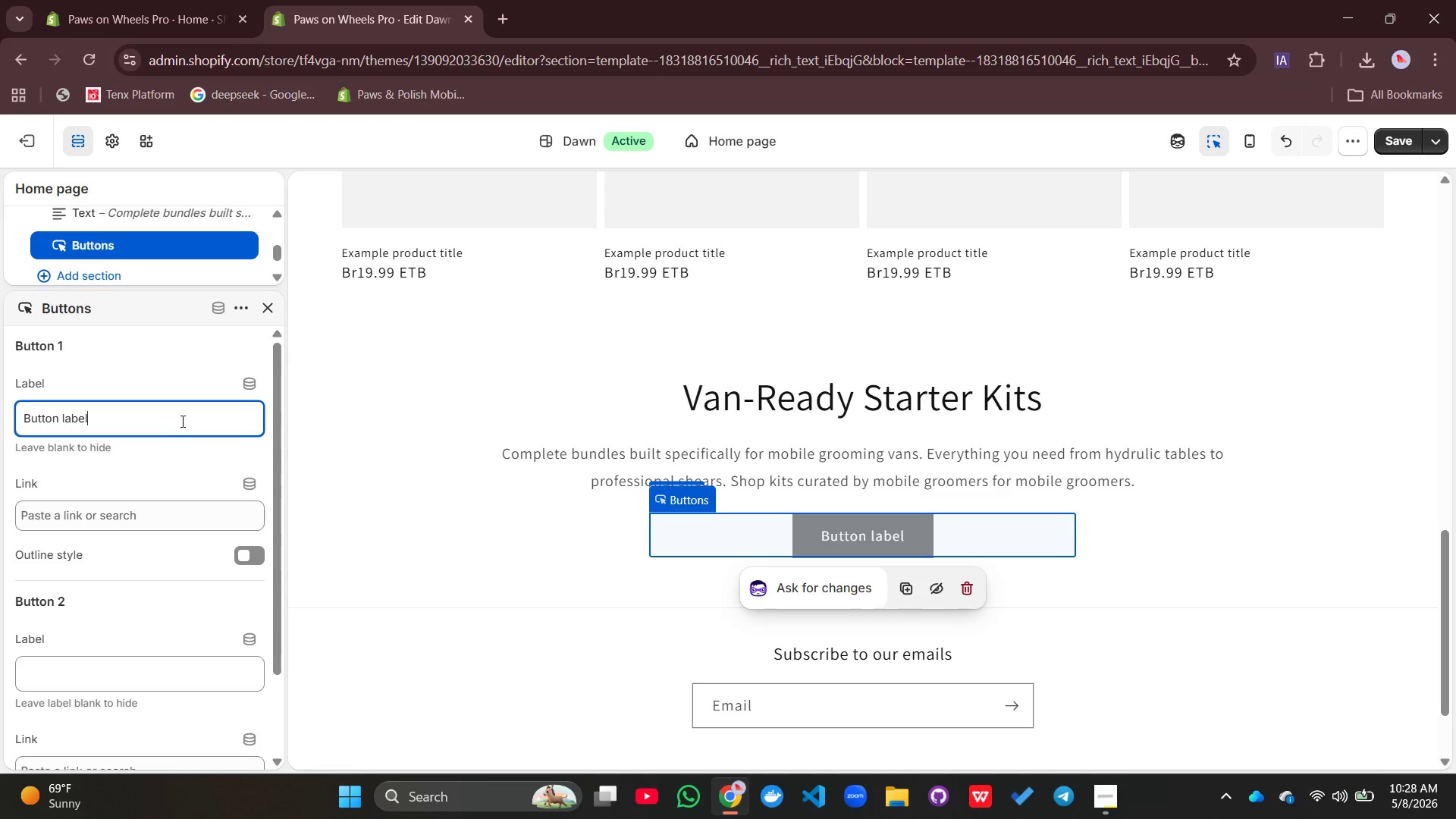 
hold_key(key=Backspace, duration=1.02)
 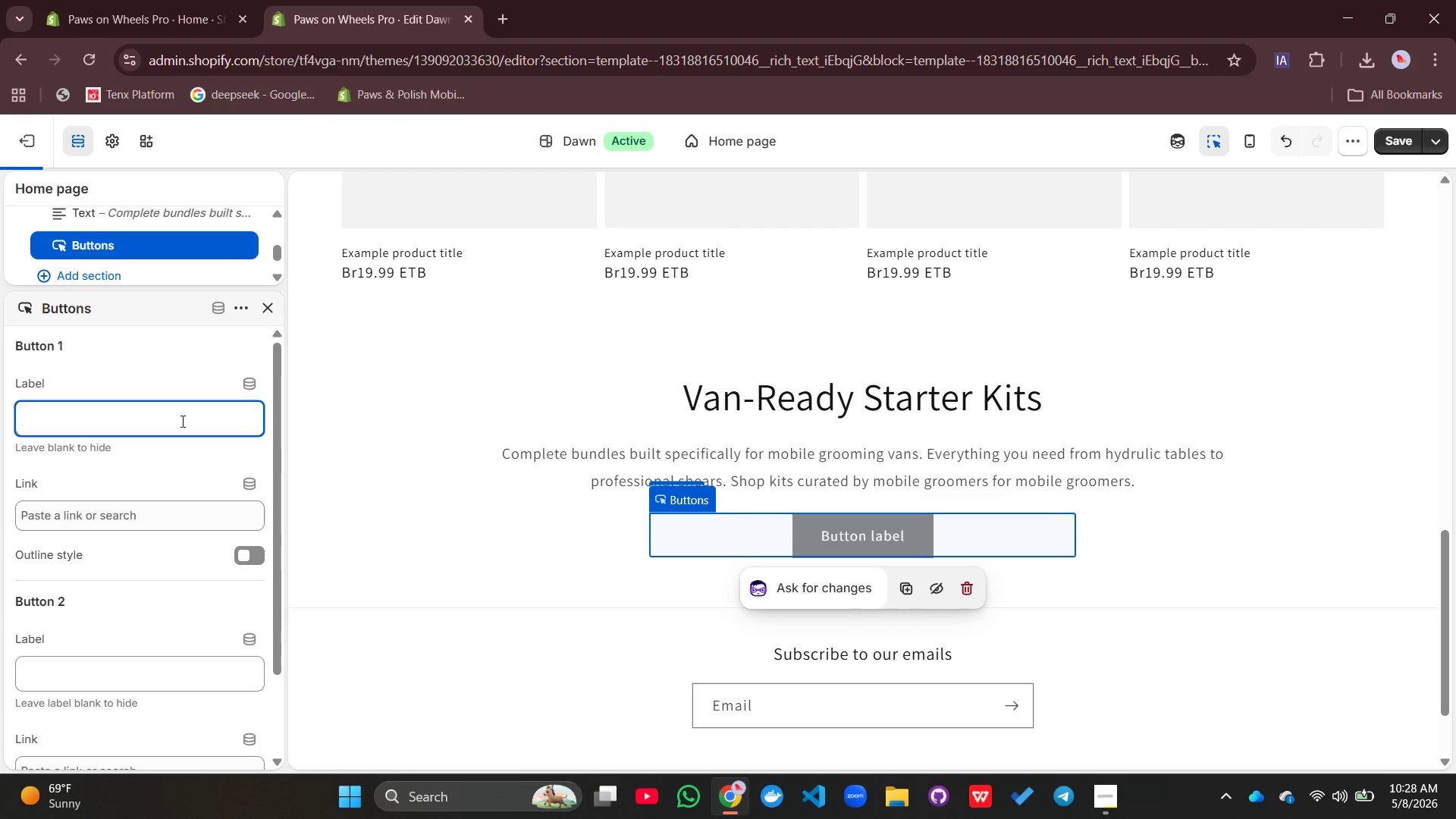 
type(Shop all kits)
 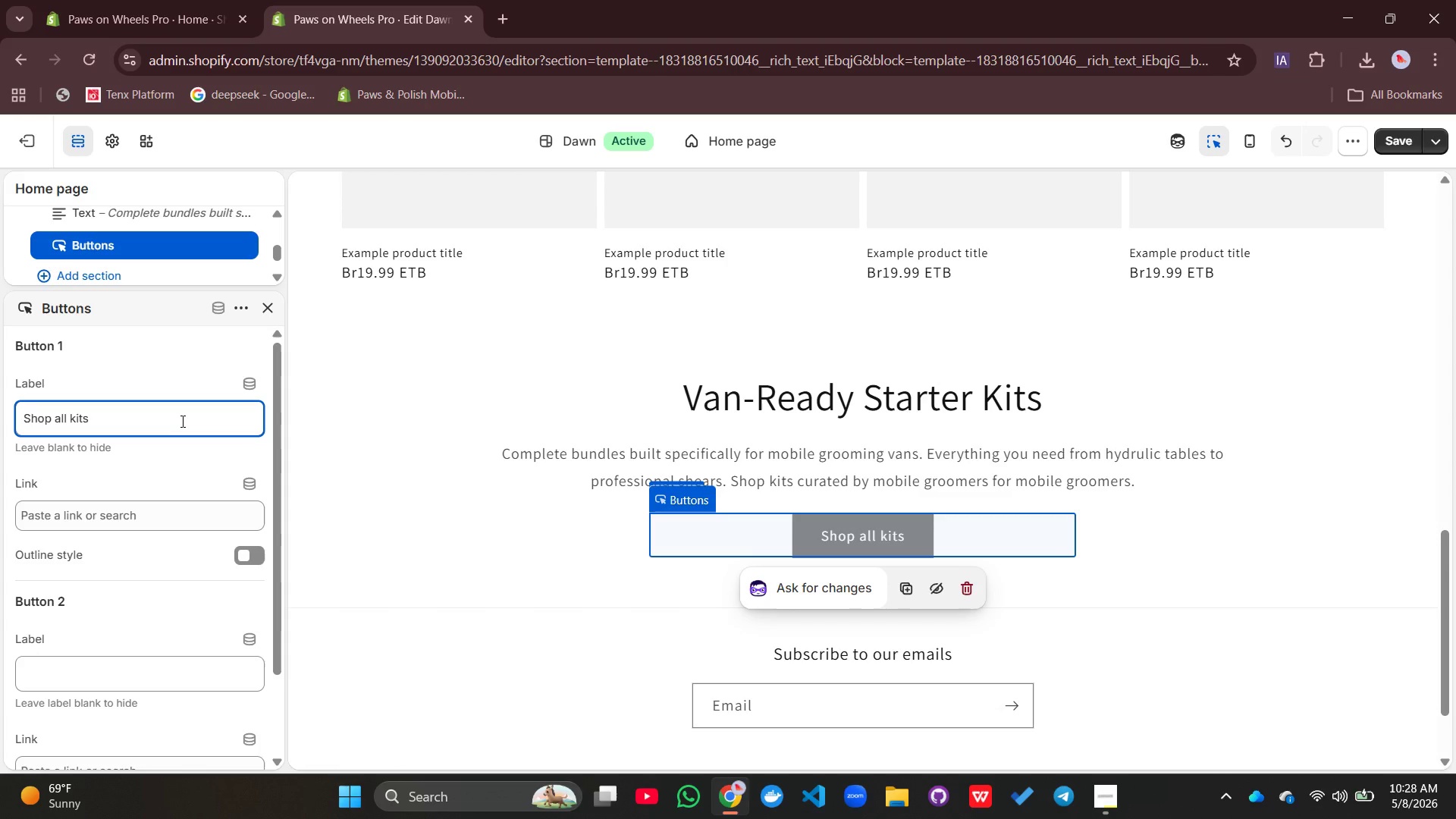 
hold_key(key=ArrowLeft, duration=0.66)
 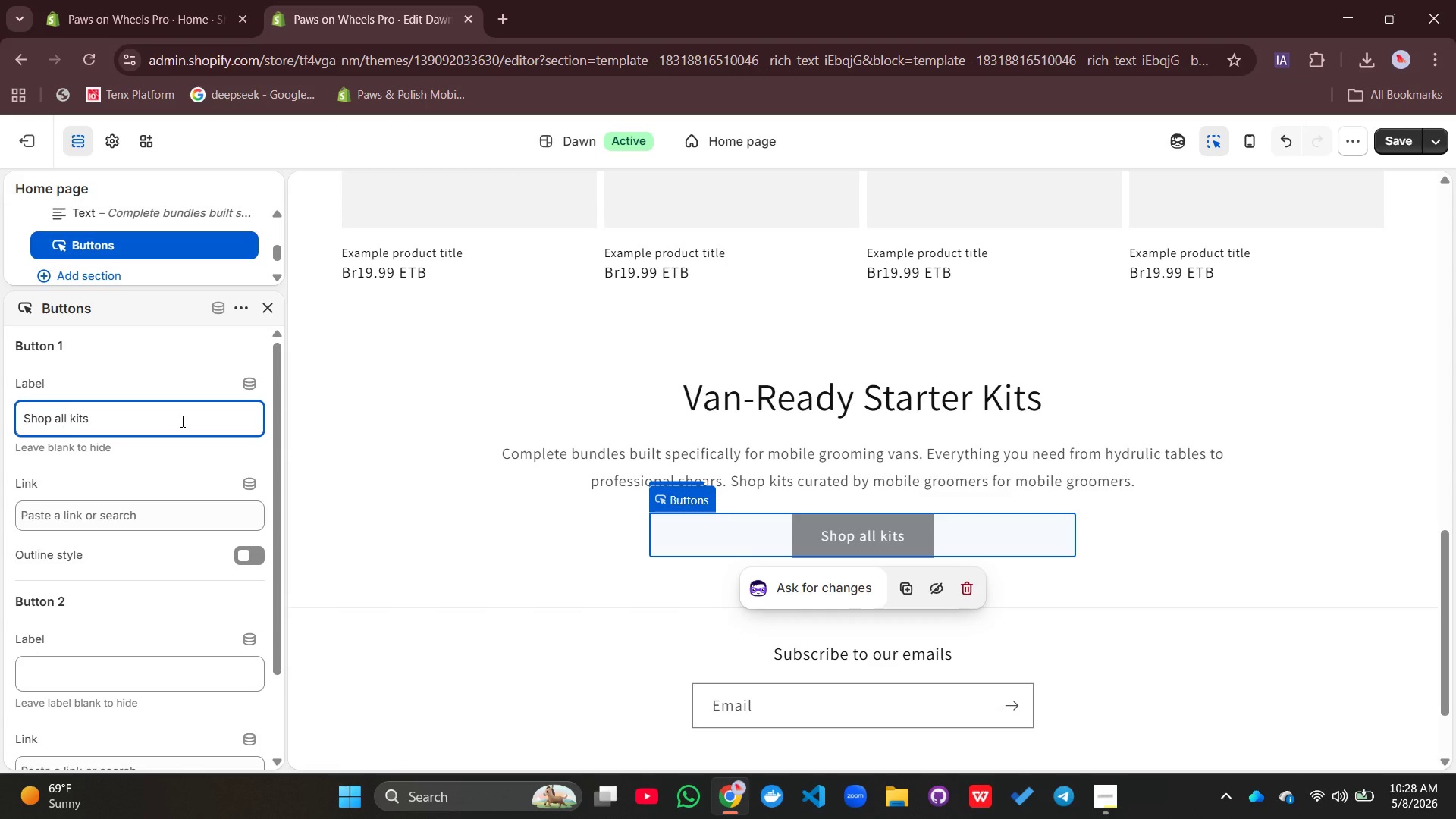 
key(ArrowLeft)
 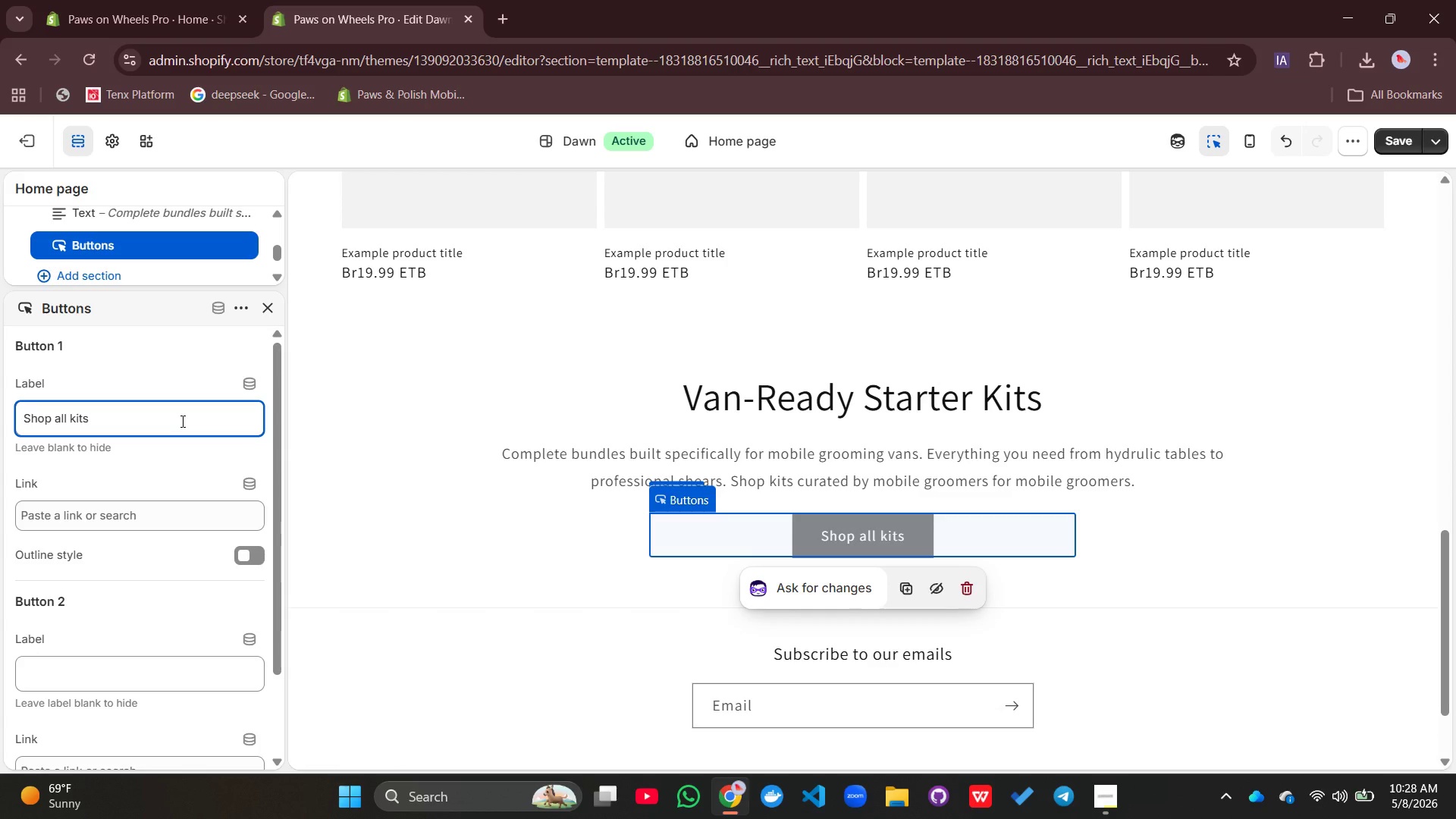 
key(Backspace)
 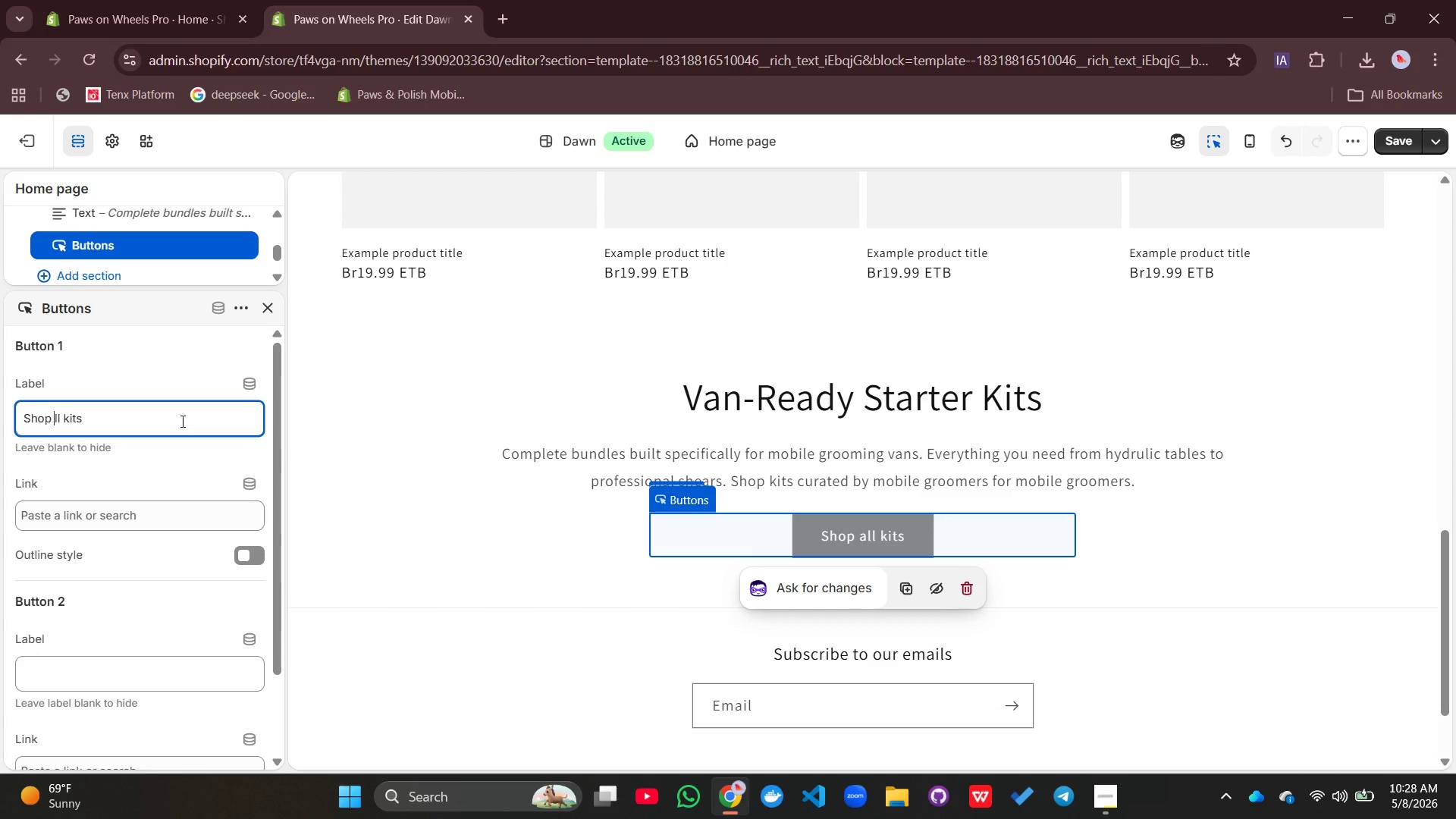 
key(Shift+A)
 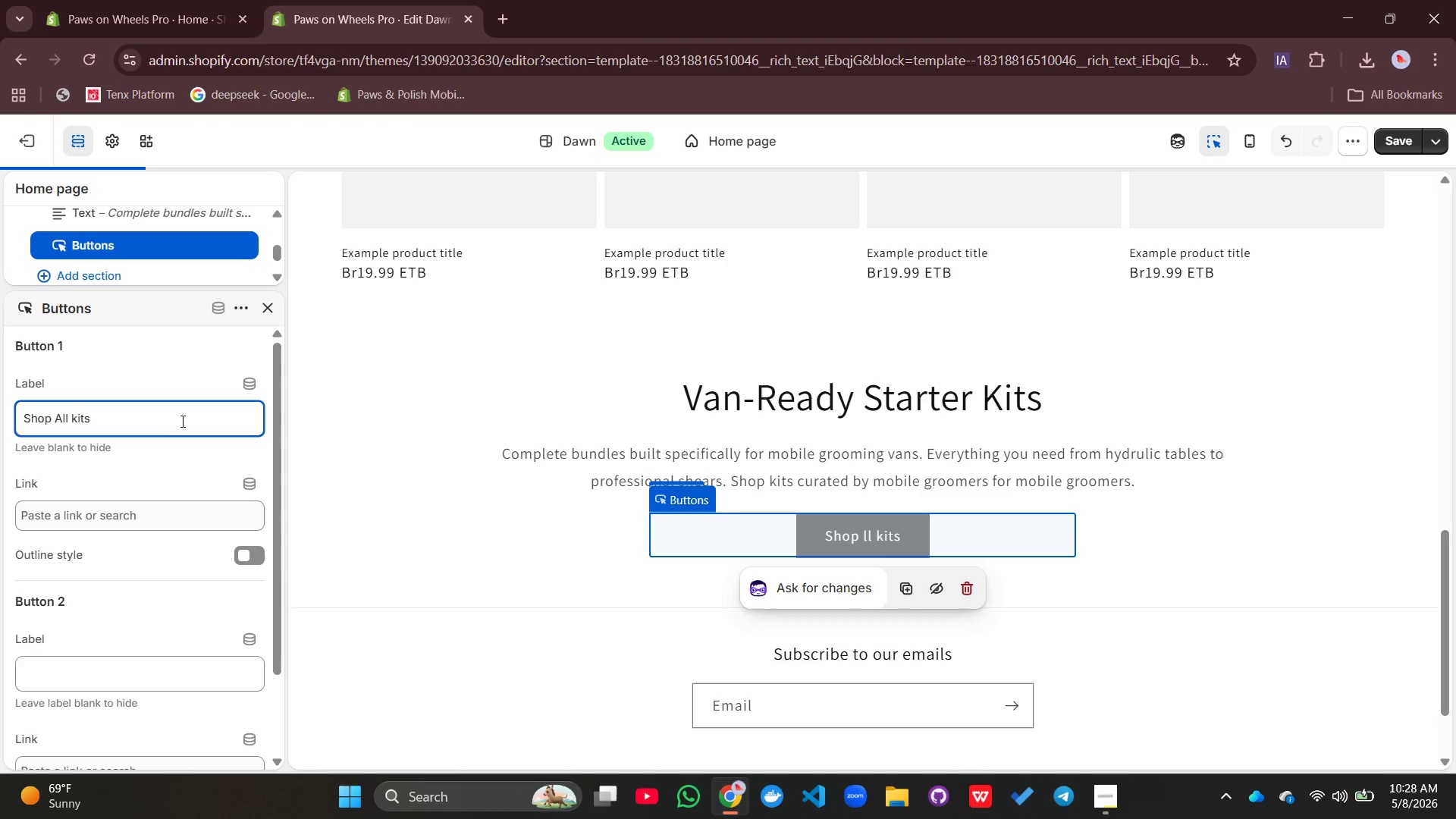 
key(Enter)
 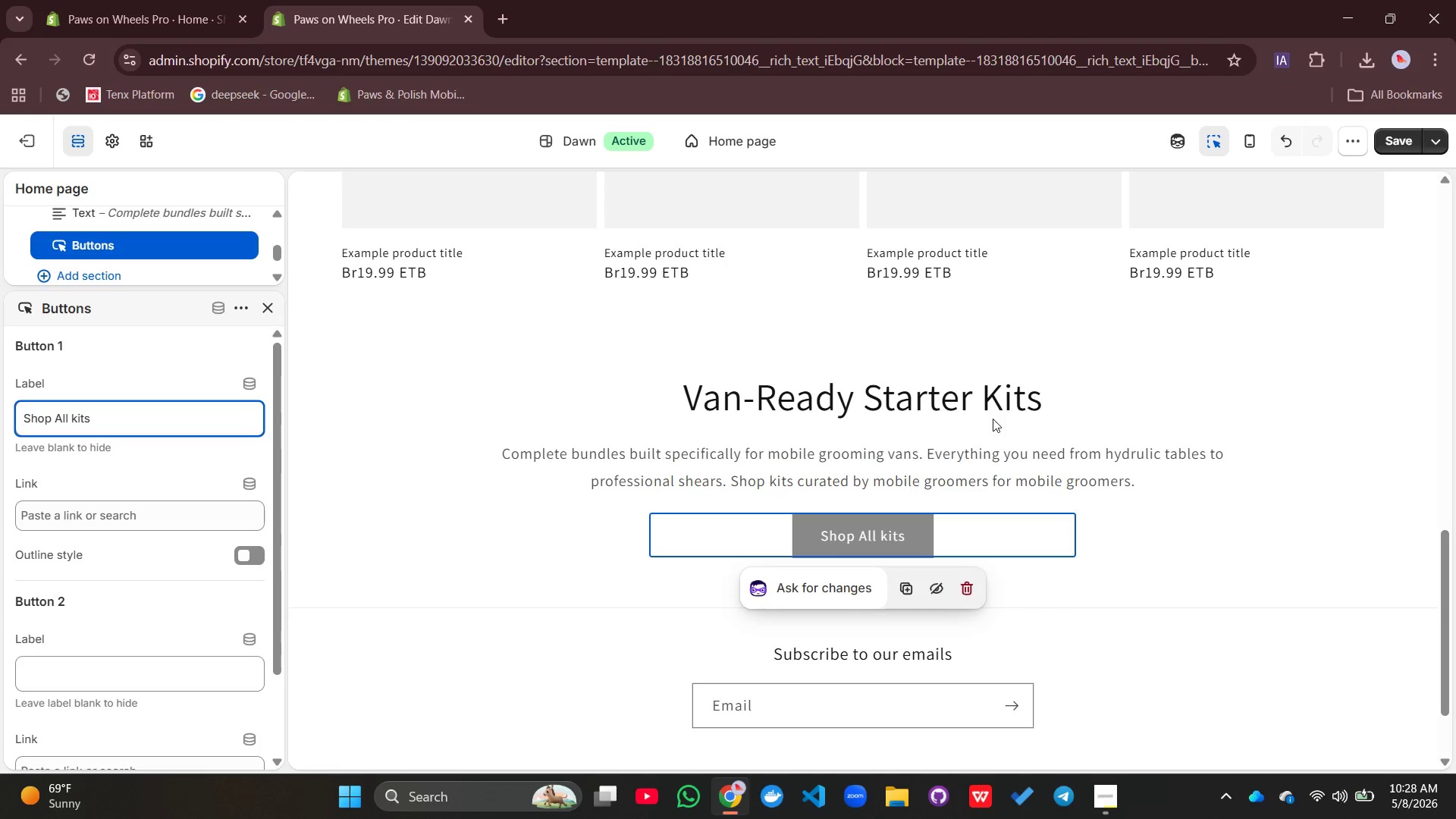 
left_click([560, 569])
 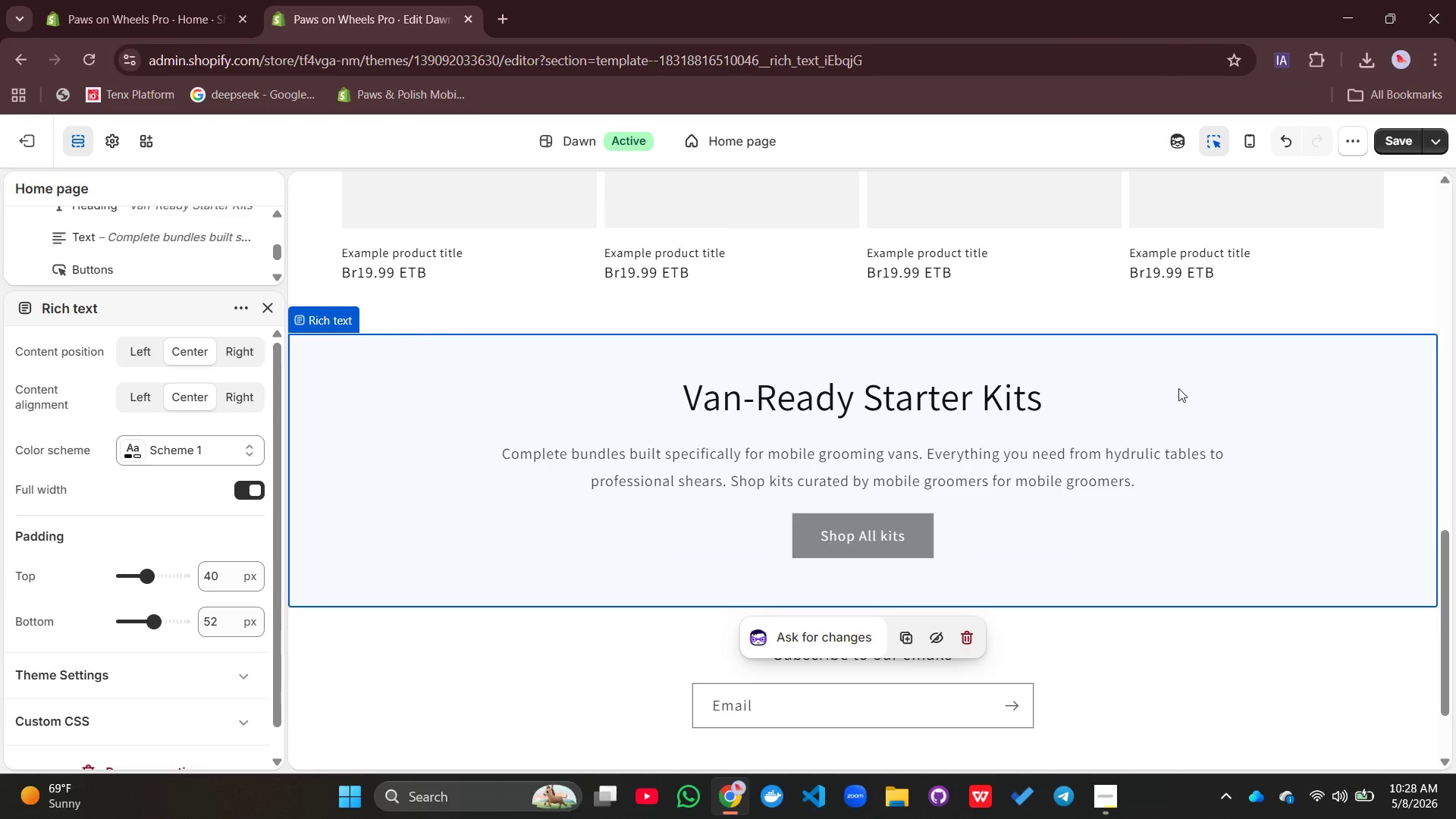 
scroll: coordinate [927, 402], scroll_direction: up, amount: 7.0
 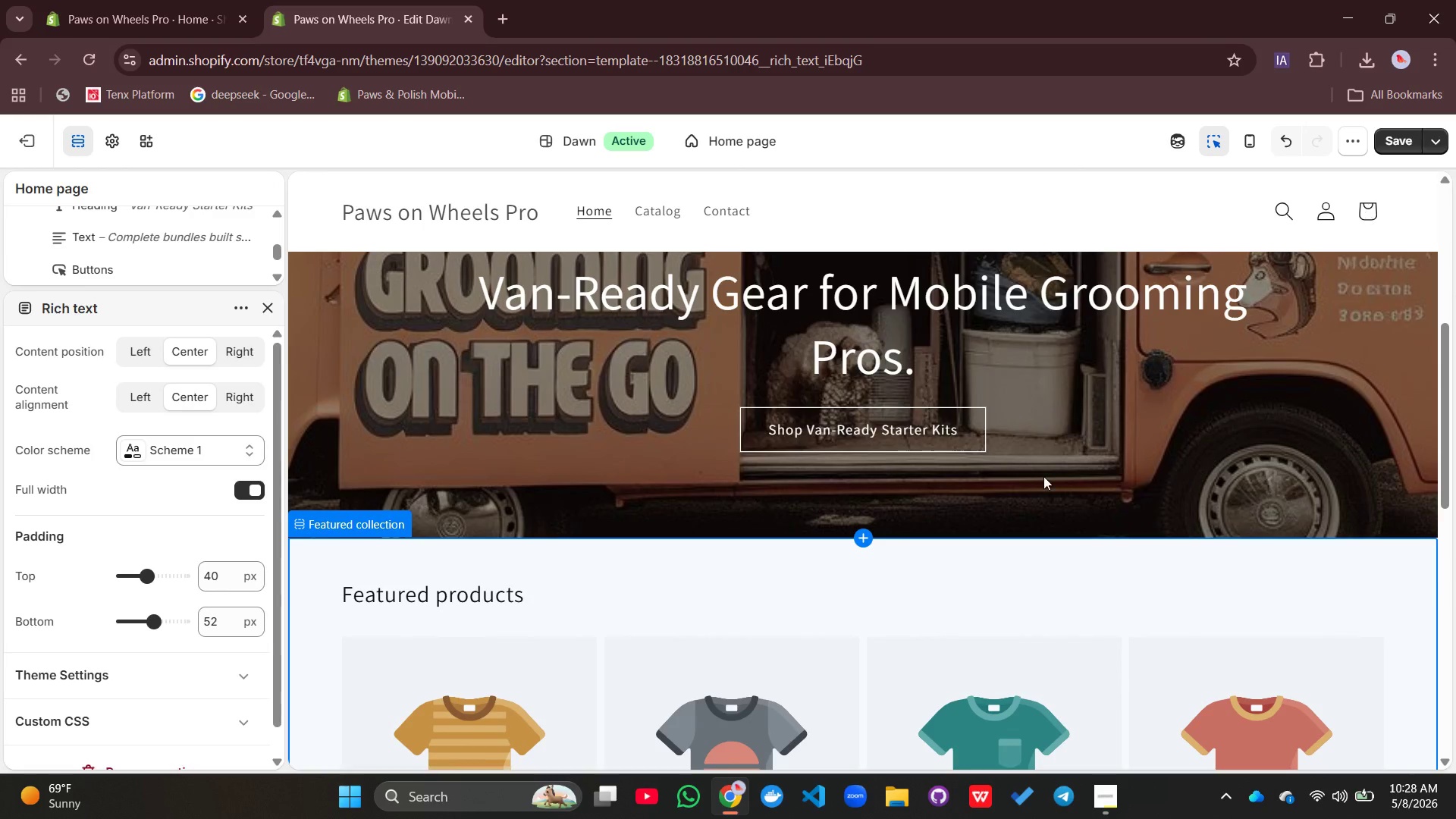 
left_click([688, 626])
 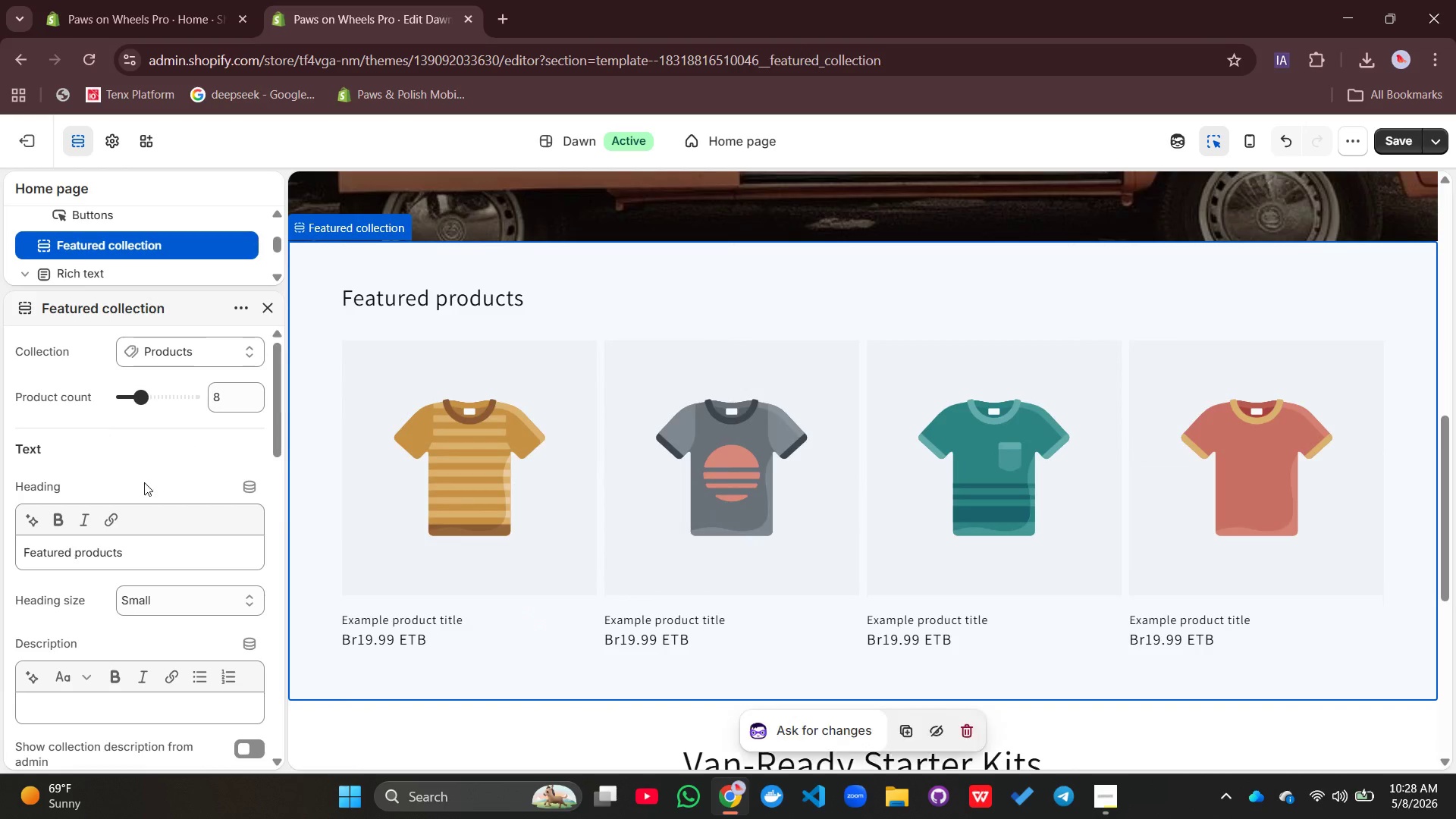 
scroll: coordinate [137, 501], scroll_direction: down, amount: 8.0
 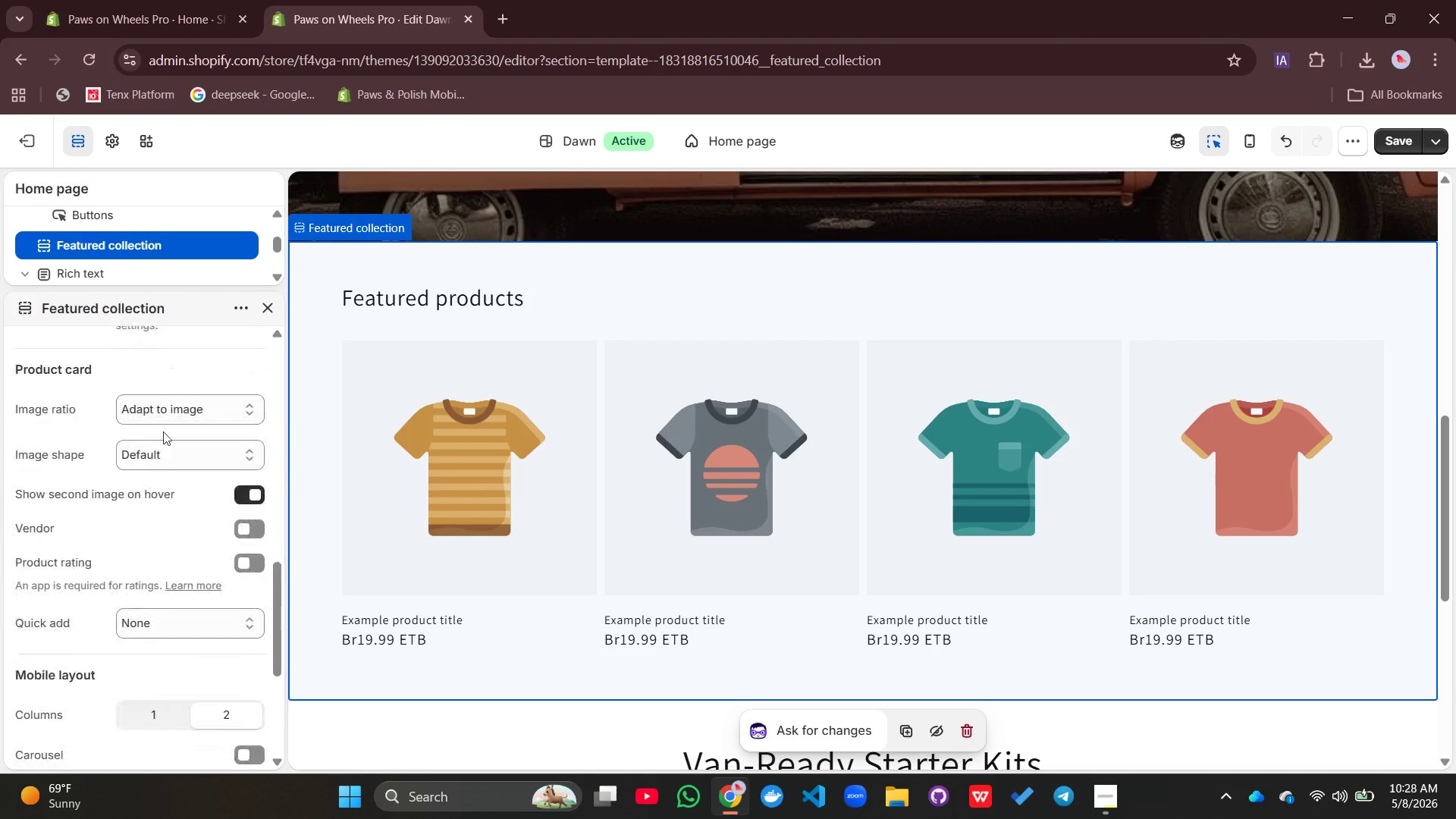 
left_click([177, 413])
 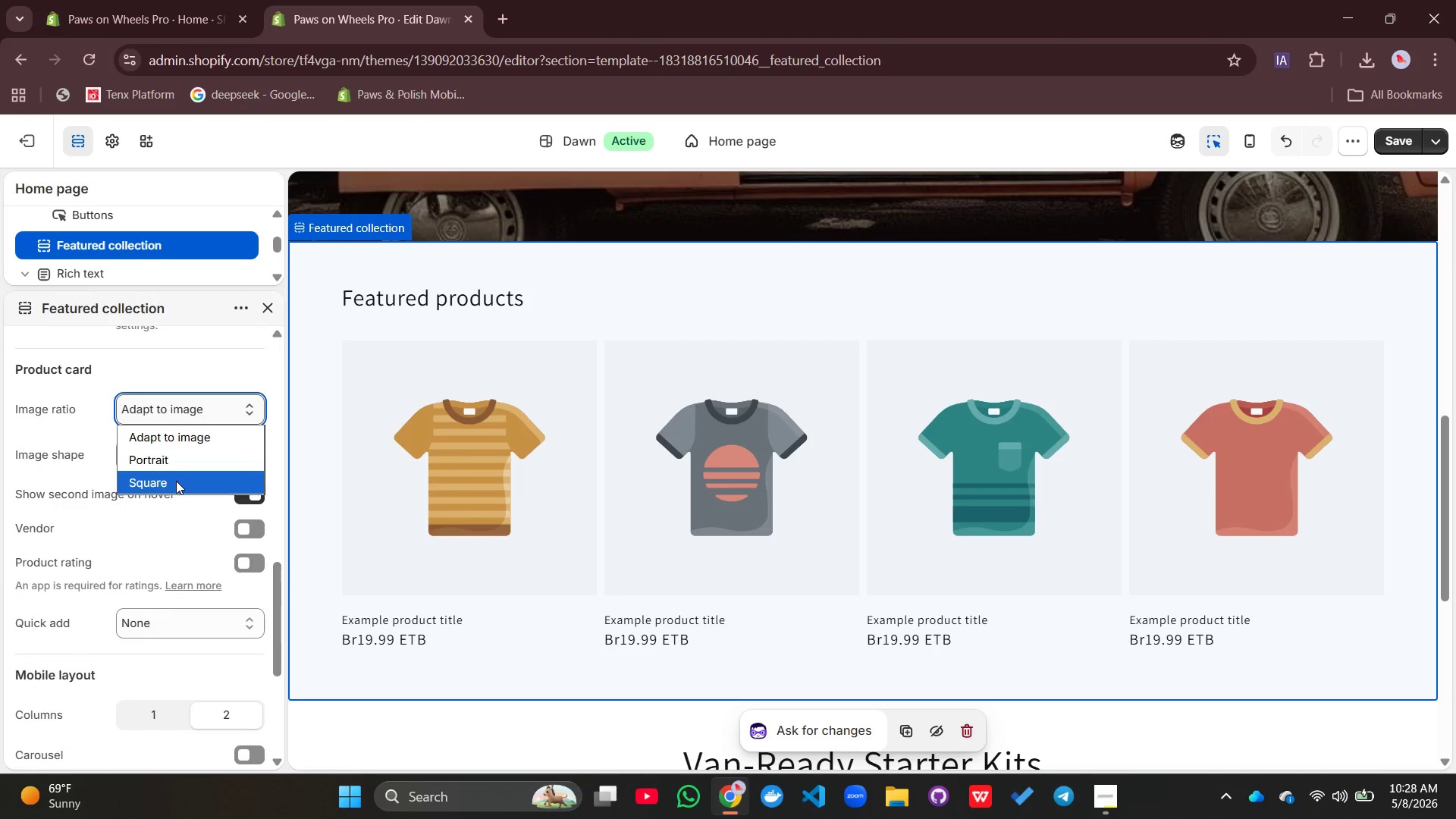 
left_click([176, 482])
 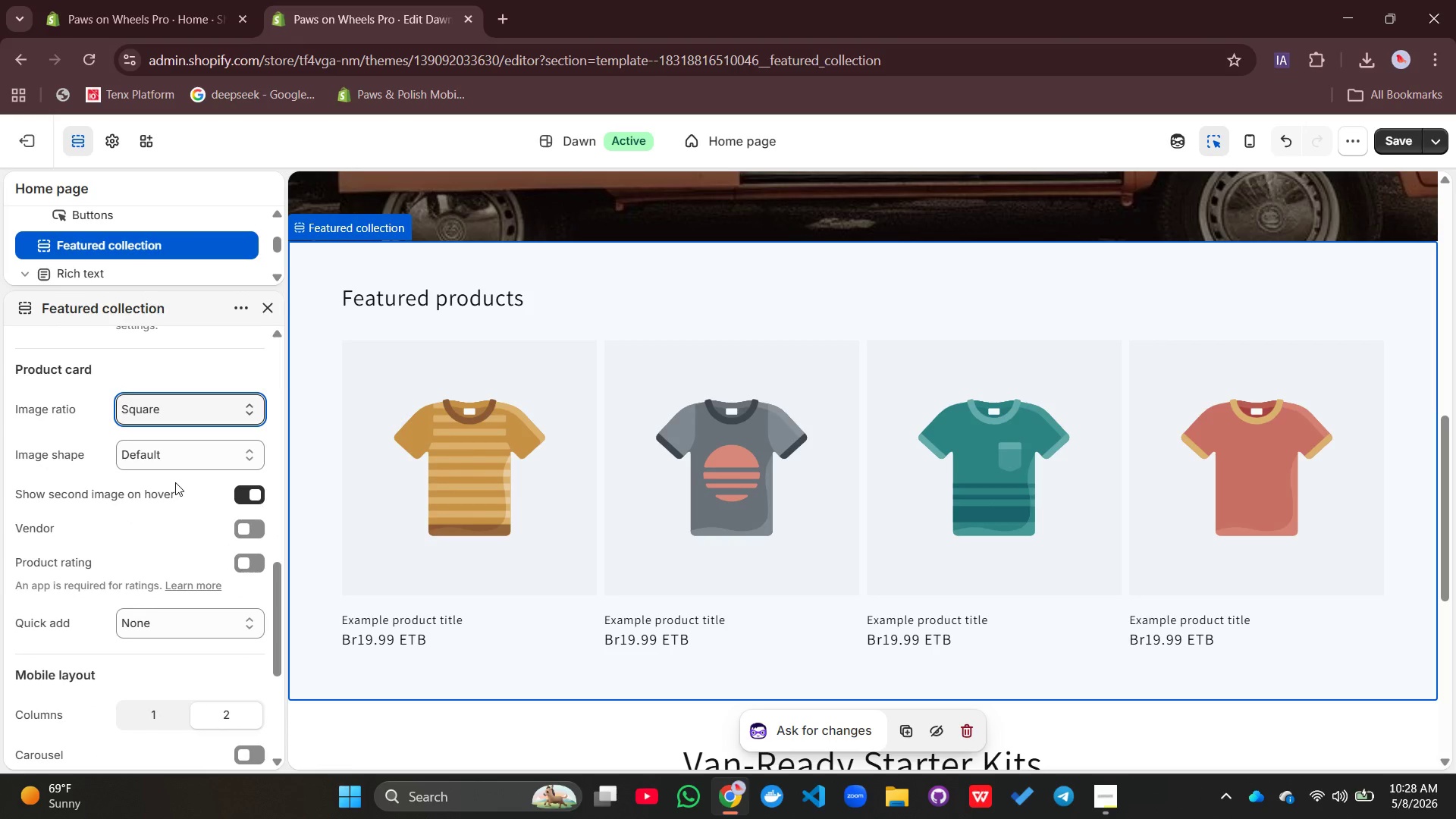 
scroll: coordinate [749, 503], scroll_direction: down, amount: 5.0
 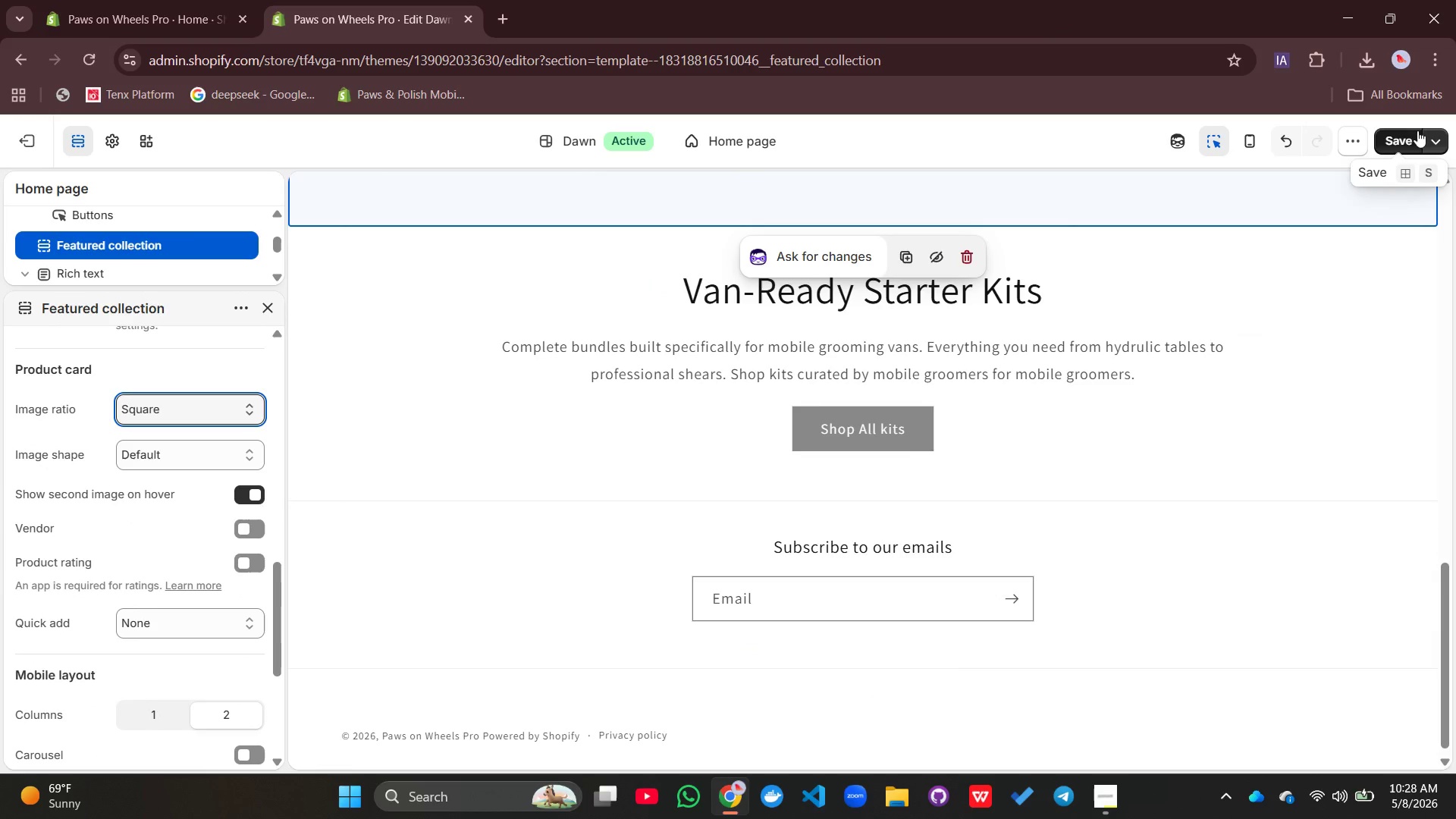 
left_click([1405, 149])
 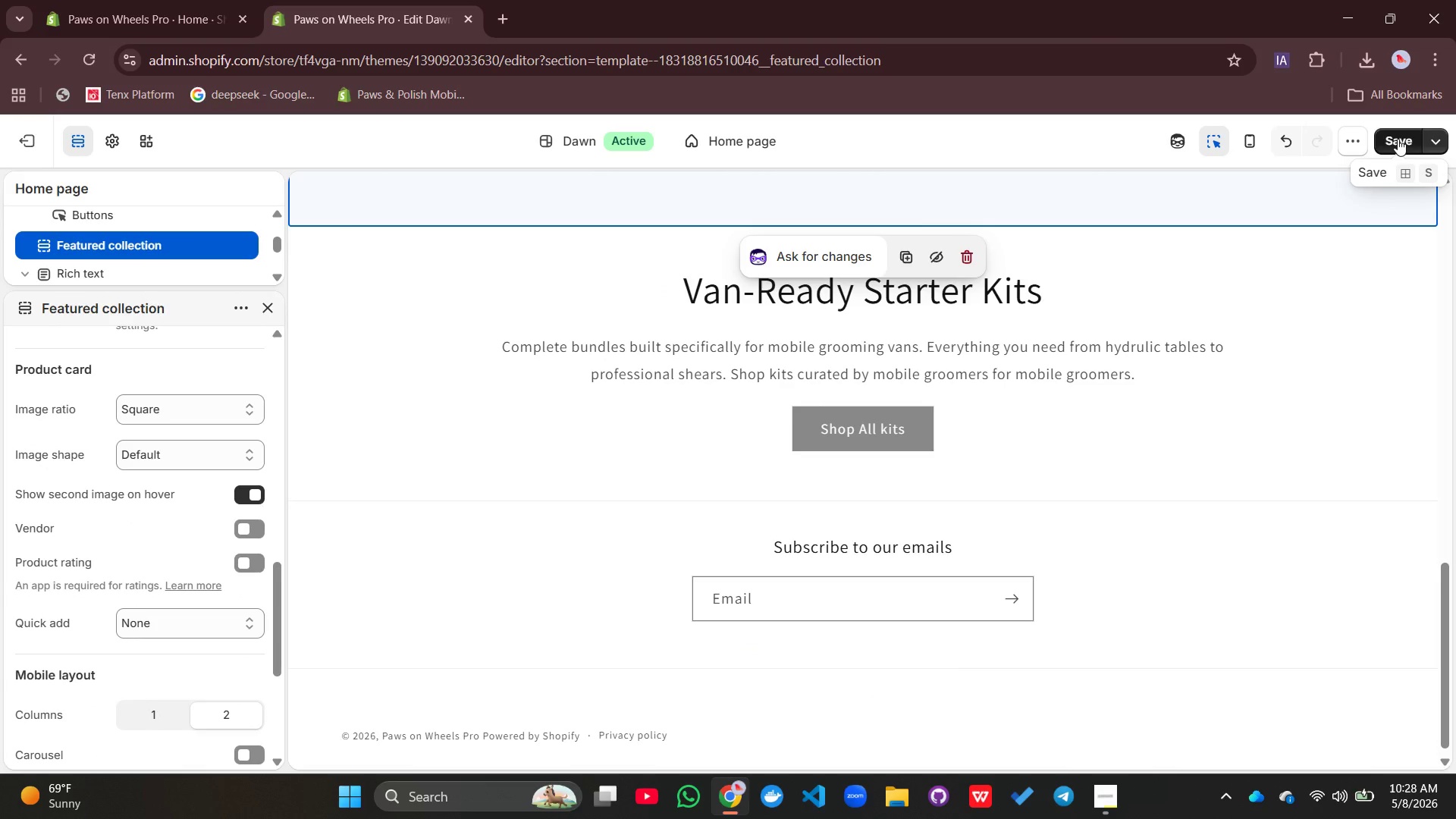 
left_click([1398, 139])
 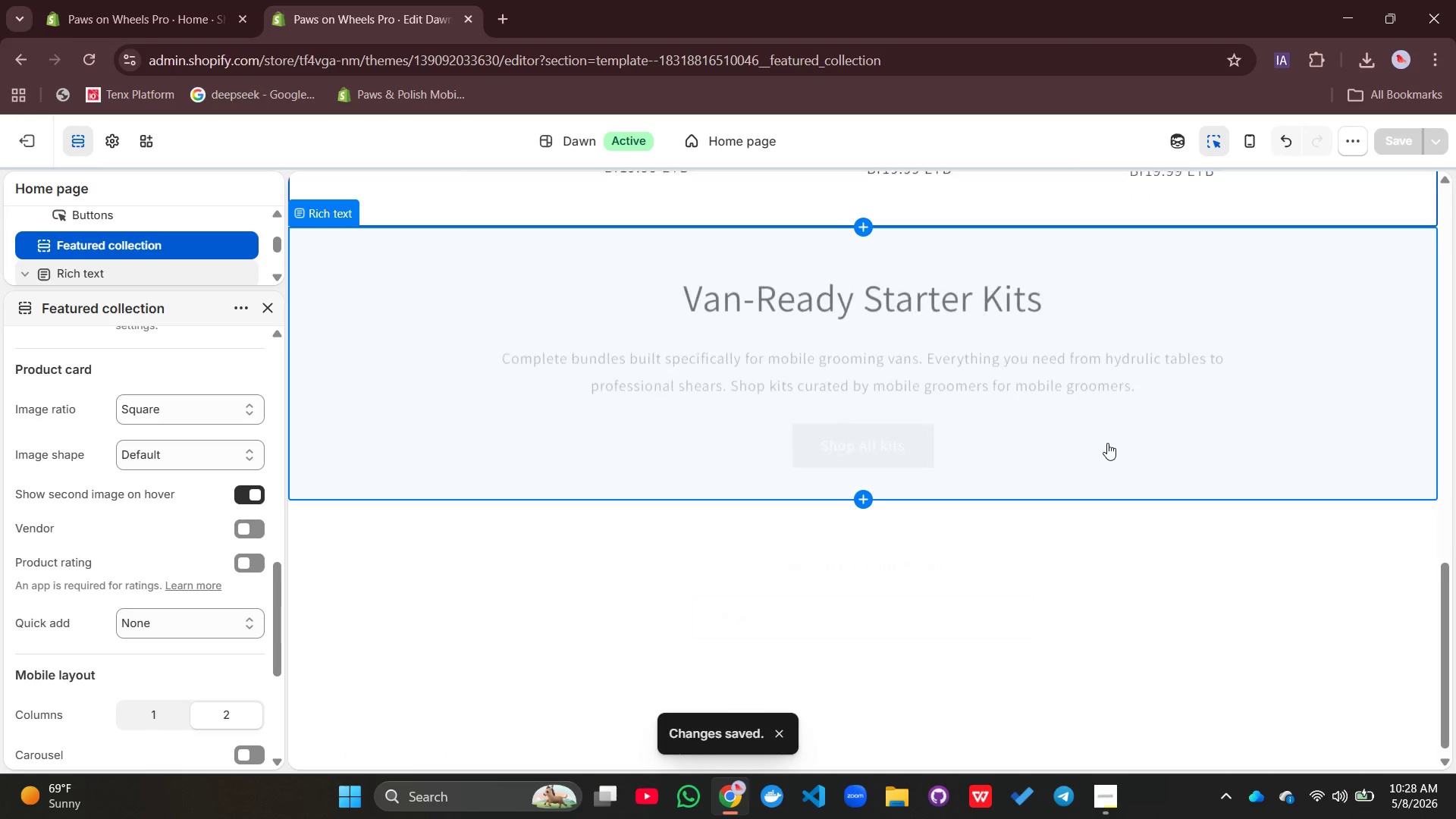 
scroll: coordinate [1108, 443], scroll_direction: up, amount: 8.0
 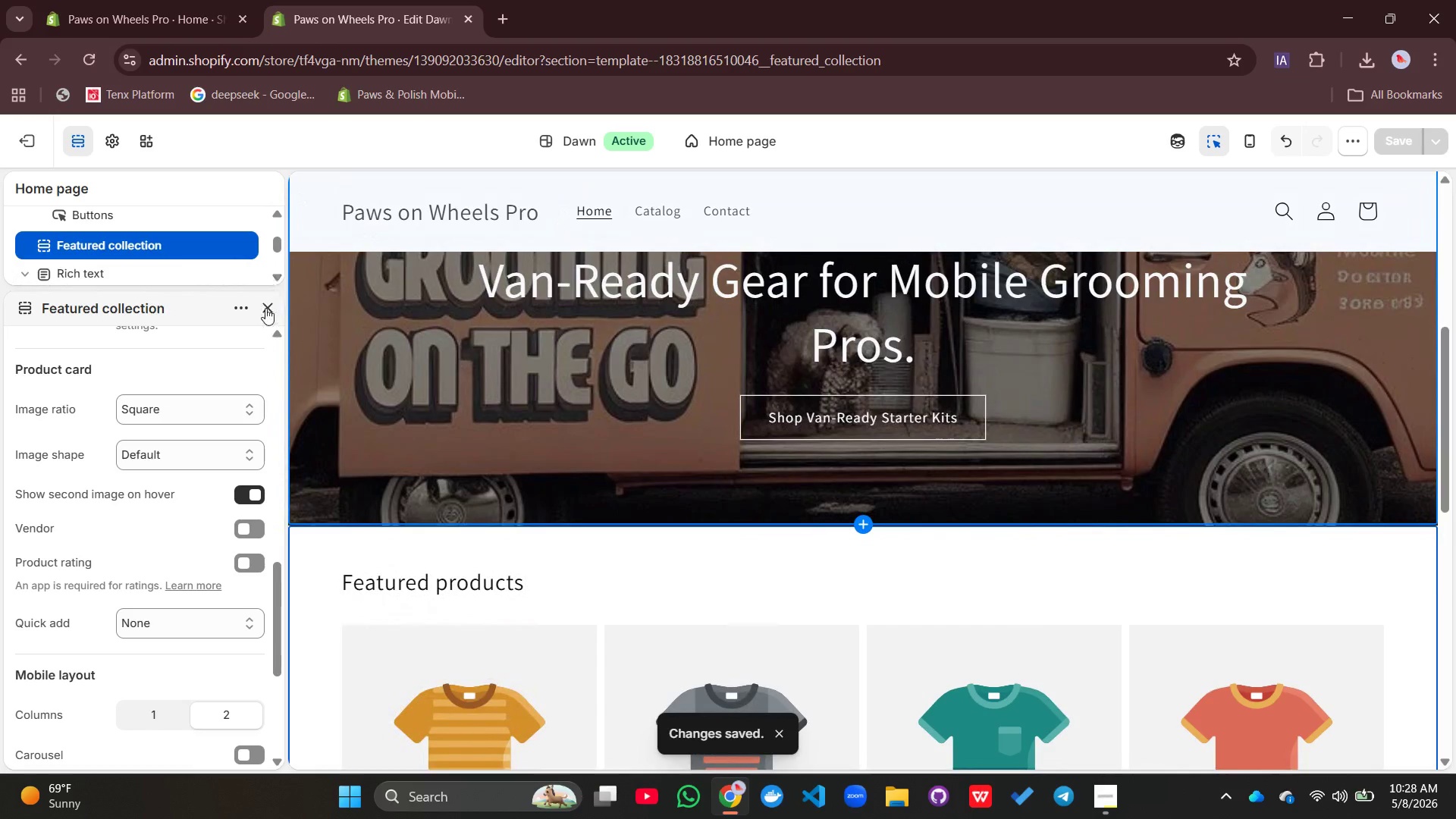 
left_click([267, 315])
 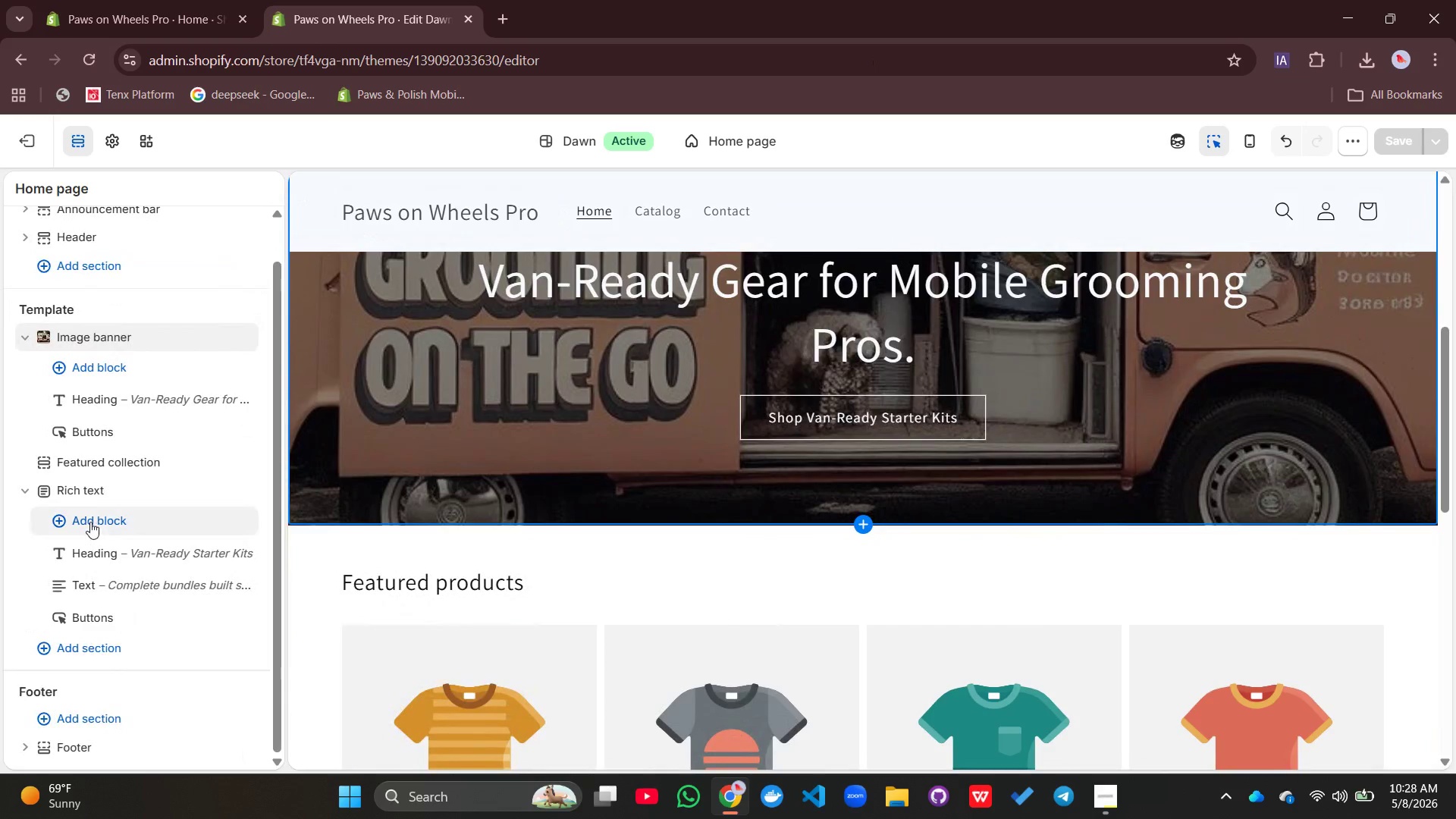 
left_click_drag(start_coordinate=[89, 521], to_coordinate=[80, 525])
 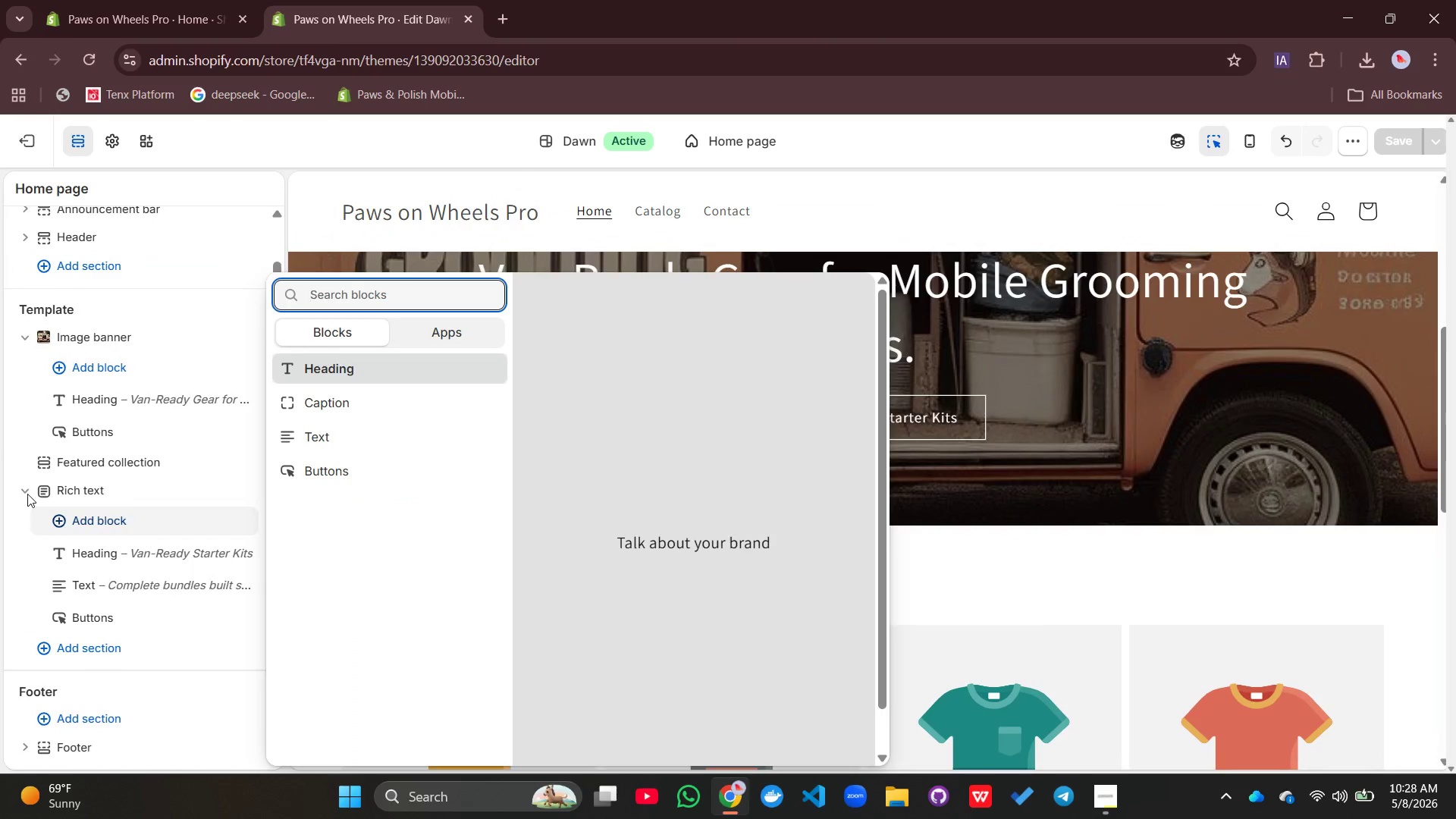 
left_click([27, 494])
 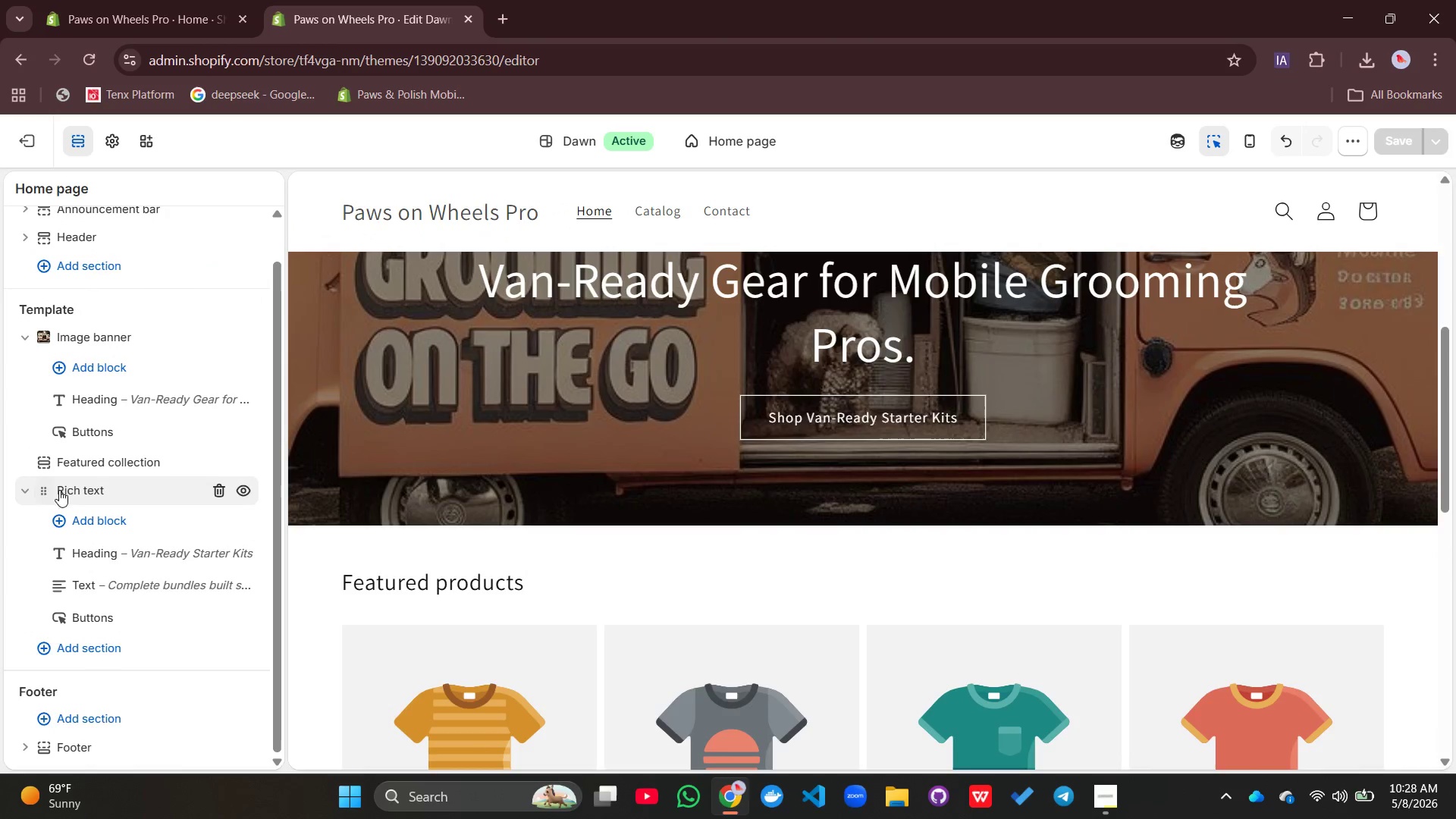 
left_click_drag(start_coordinate=[66, 490], to_coordinate=[97, 417])
 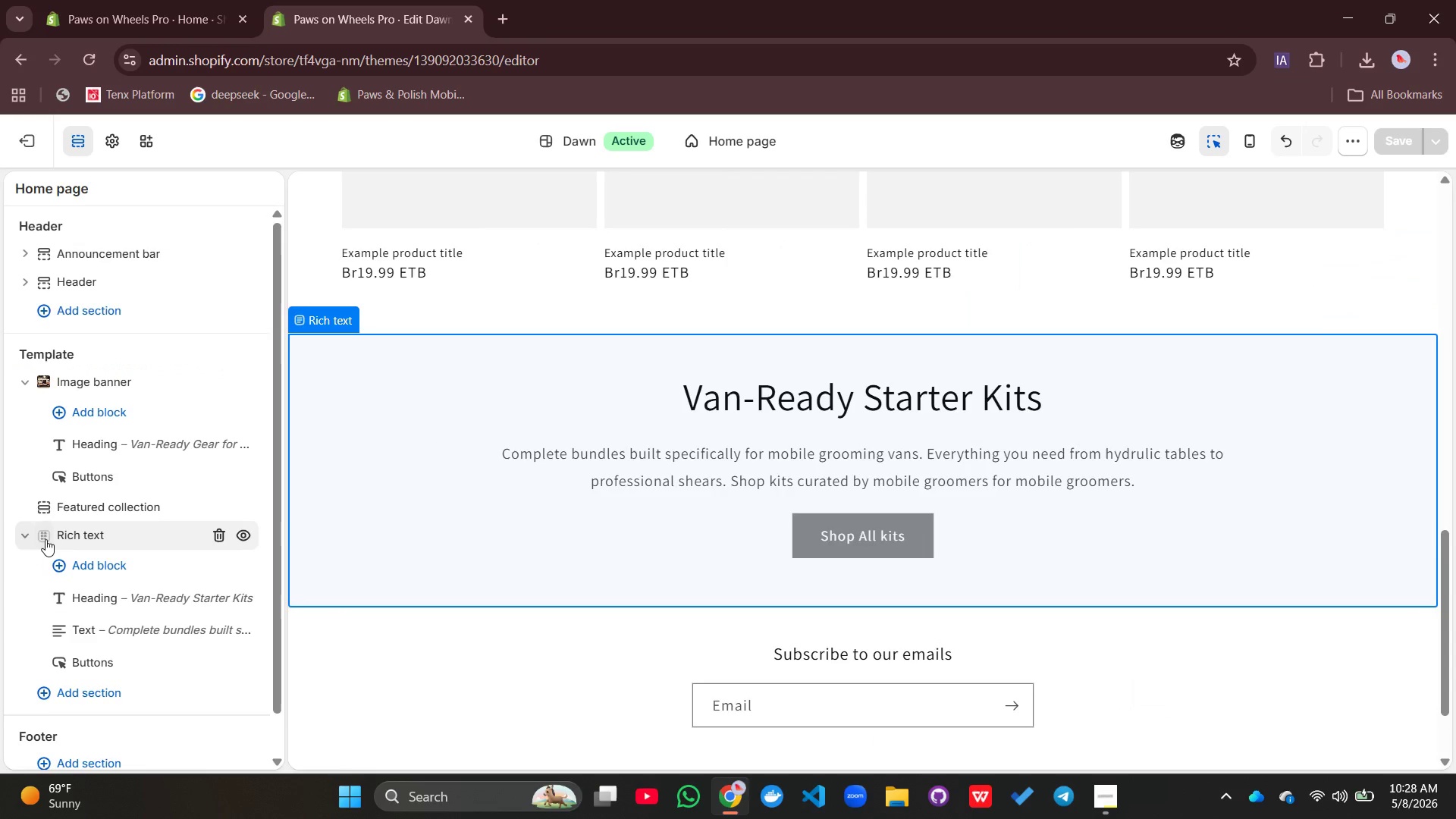 
left_click_drag(start_coordinate=[42, 535], to_coordinate=[46, 491])
 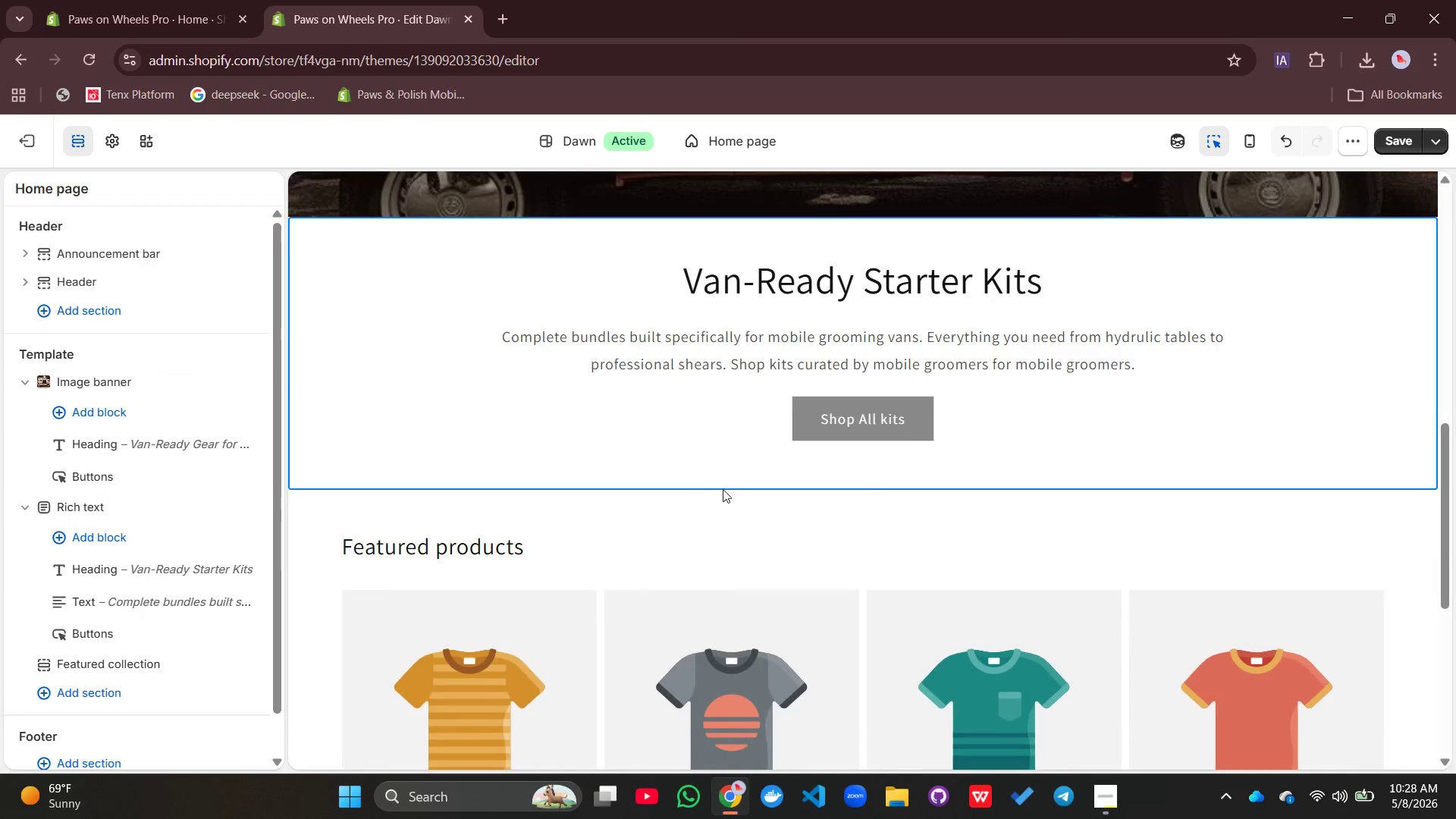 
scroll: coordinate [724, 494], scroll_direction: up, amount: 2.0
 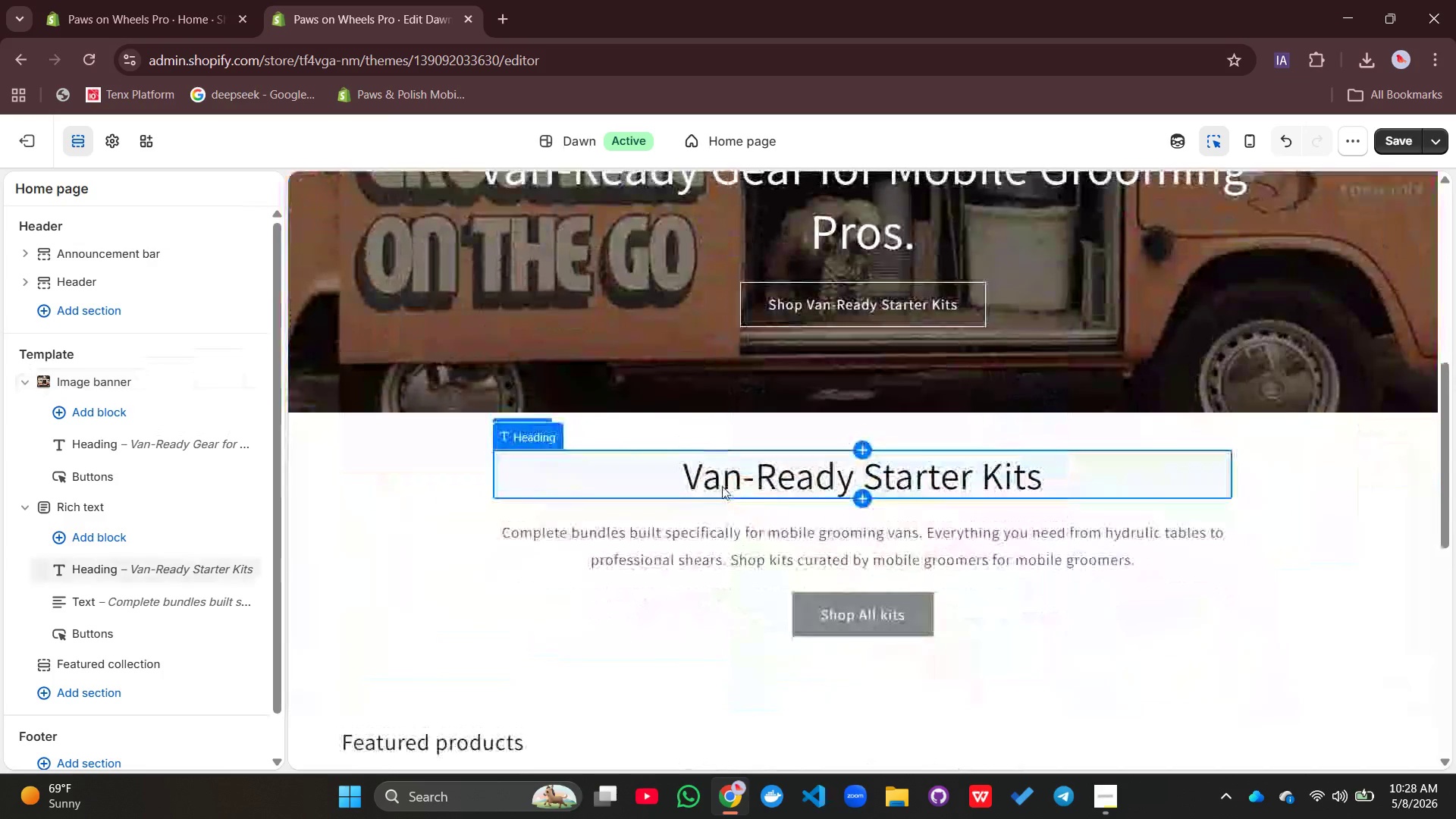 
scroll: coordinate [722, 485], scroll_direction: down, amount: 15.0
 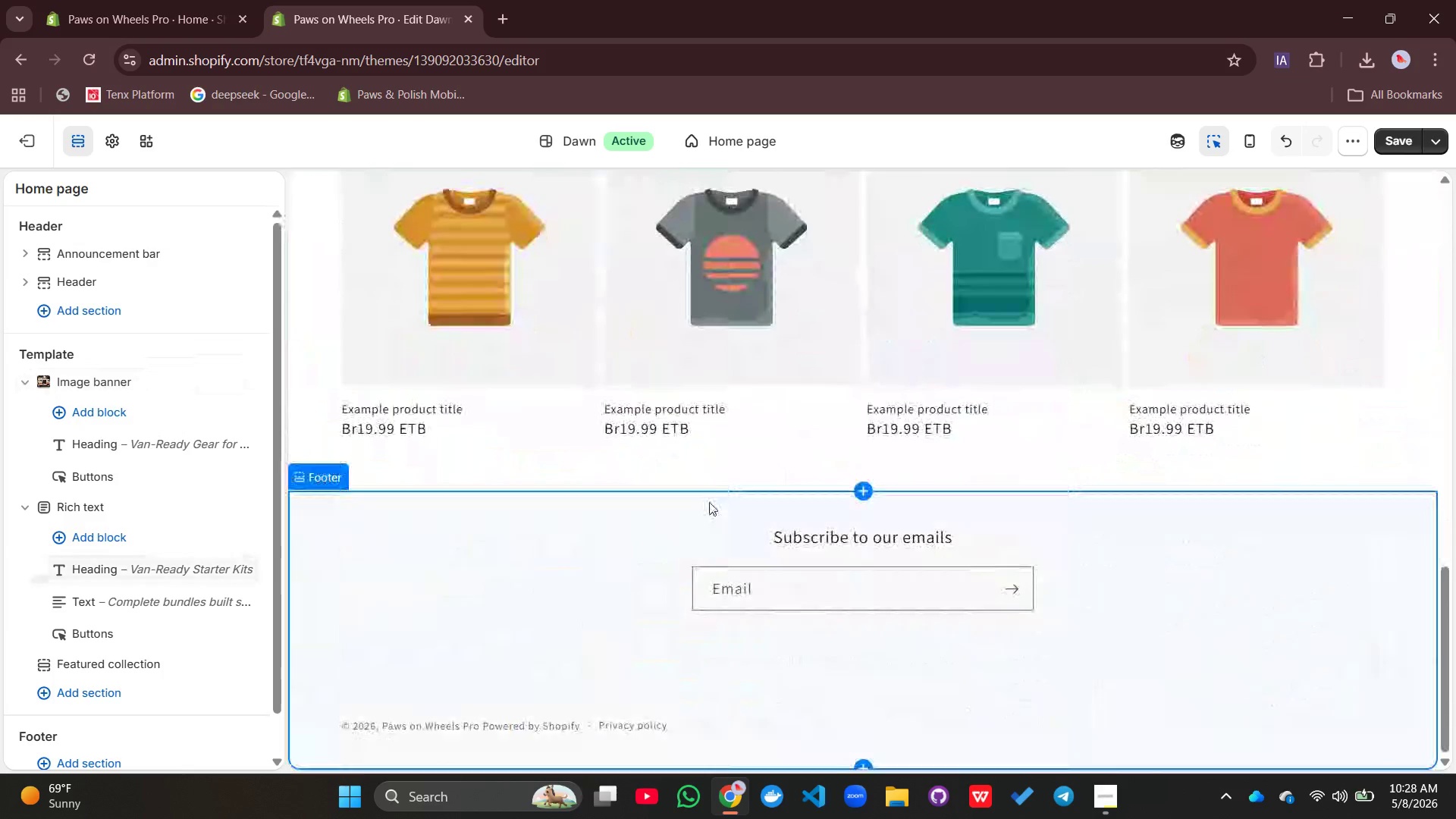 
scroll: coordinate [707, 502], scroll_direction: up, amount: 18.0
 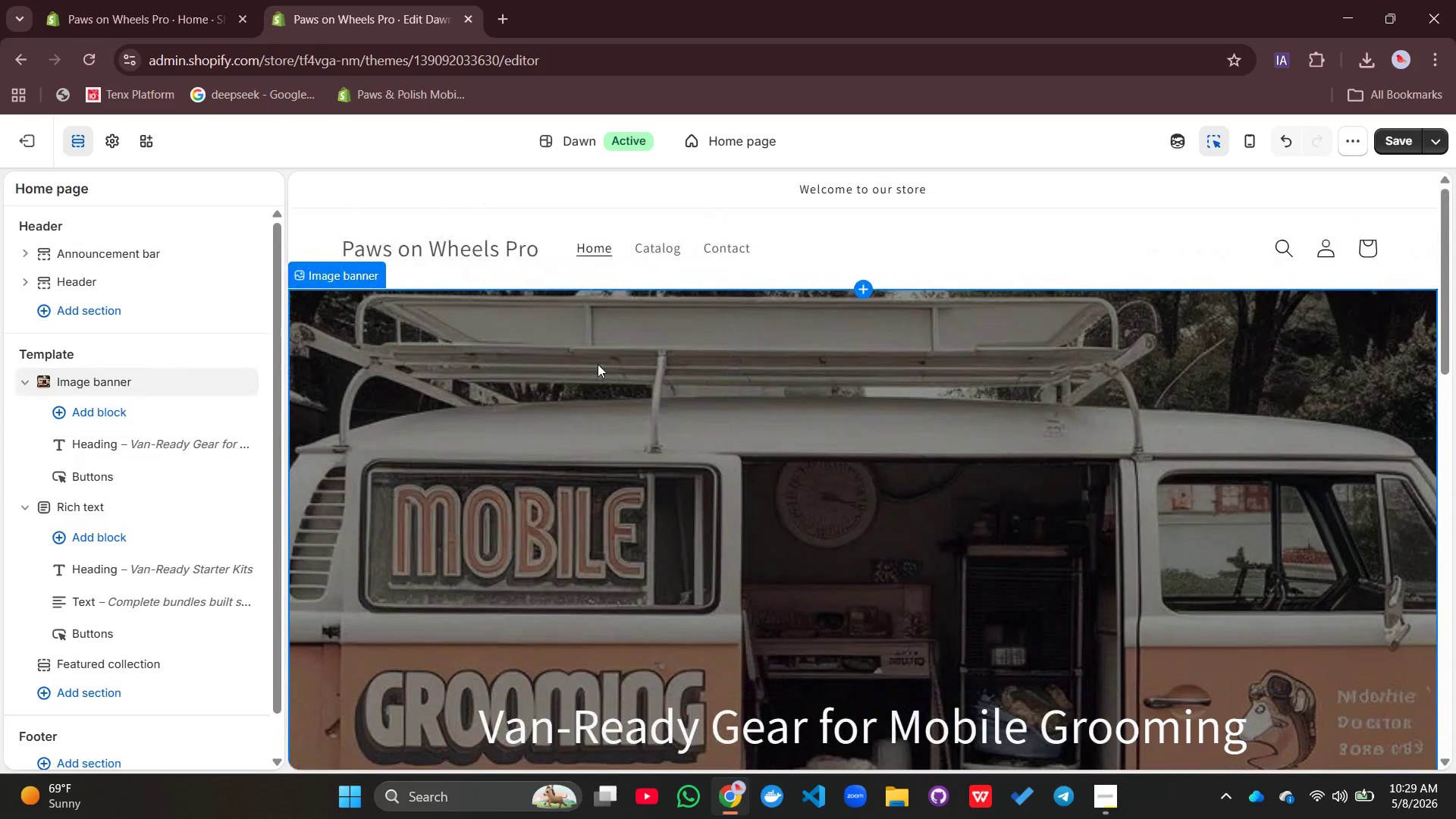 
wait(5.73)
 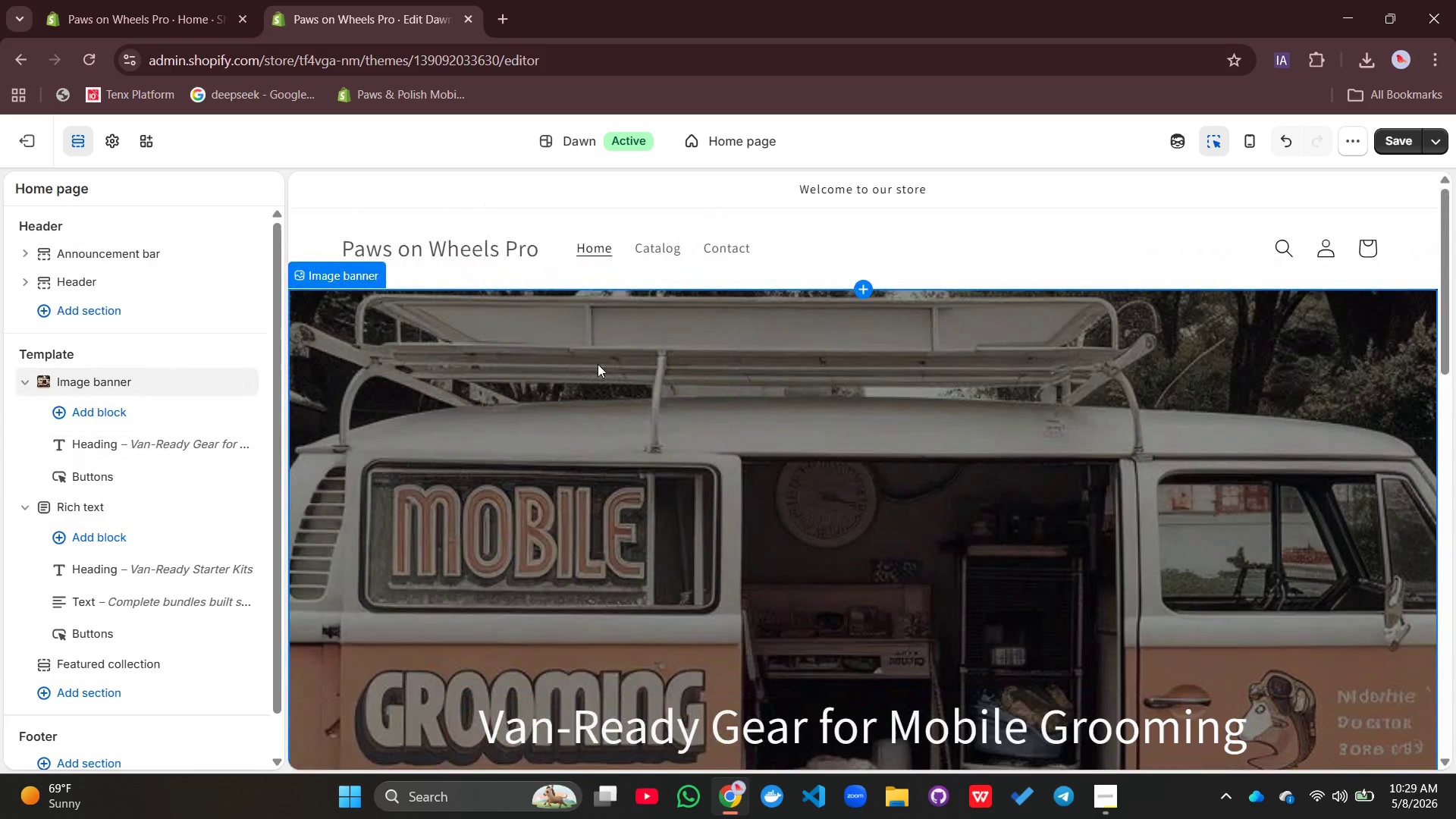 
left_click([1406, 140])
 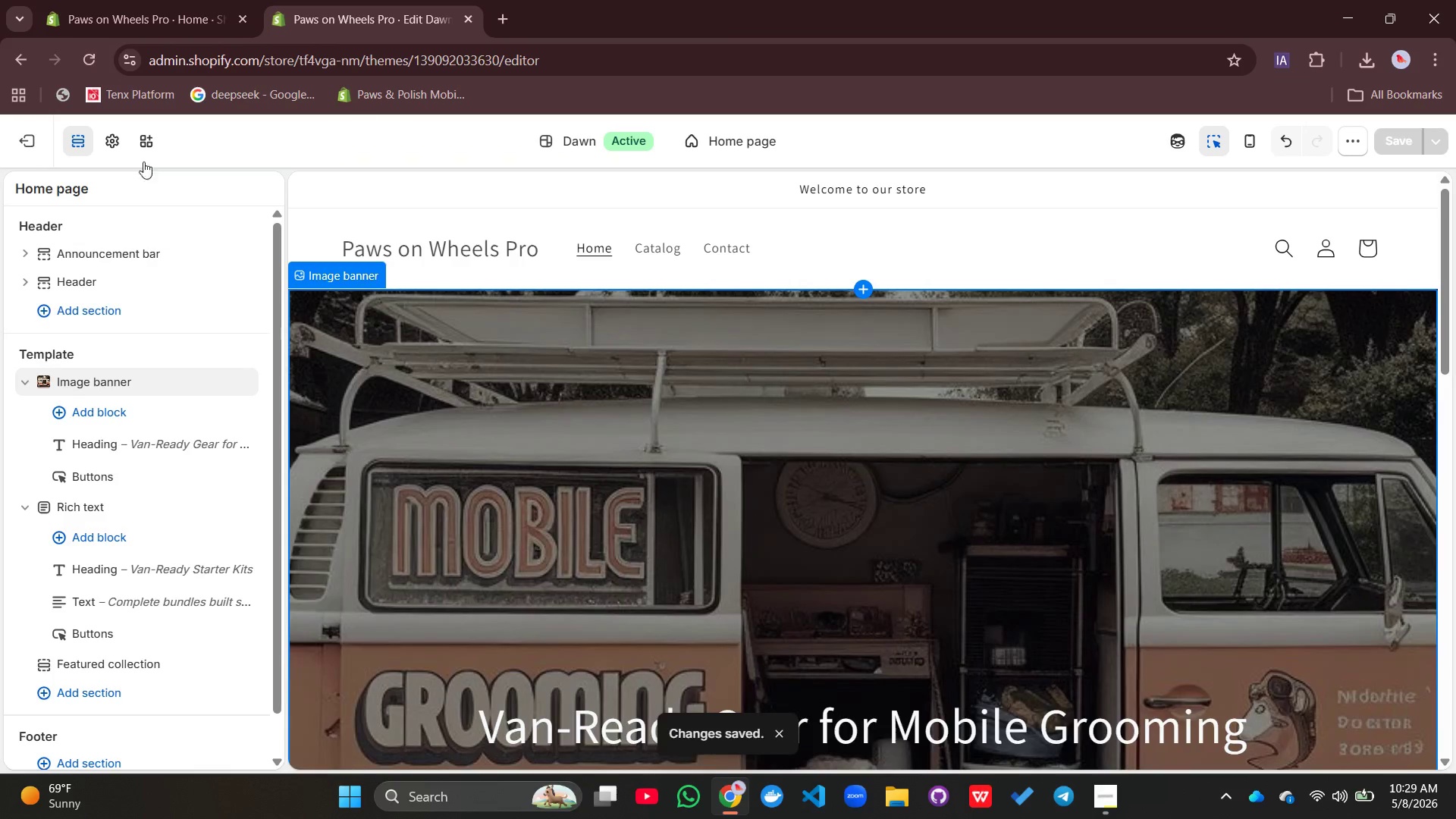 
left_click([20, 149])
 